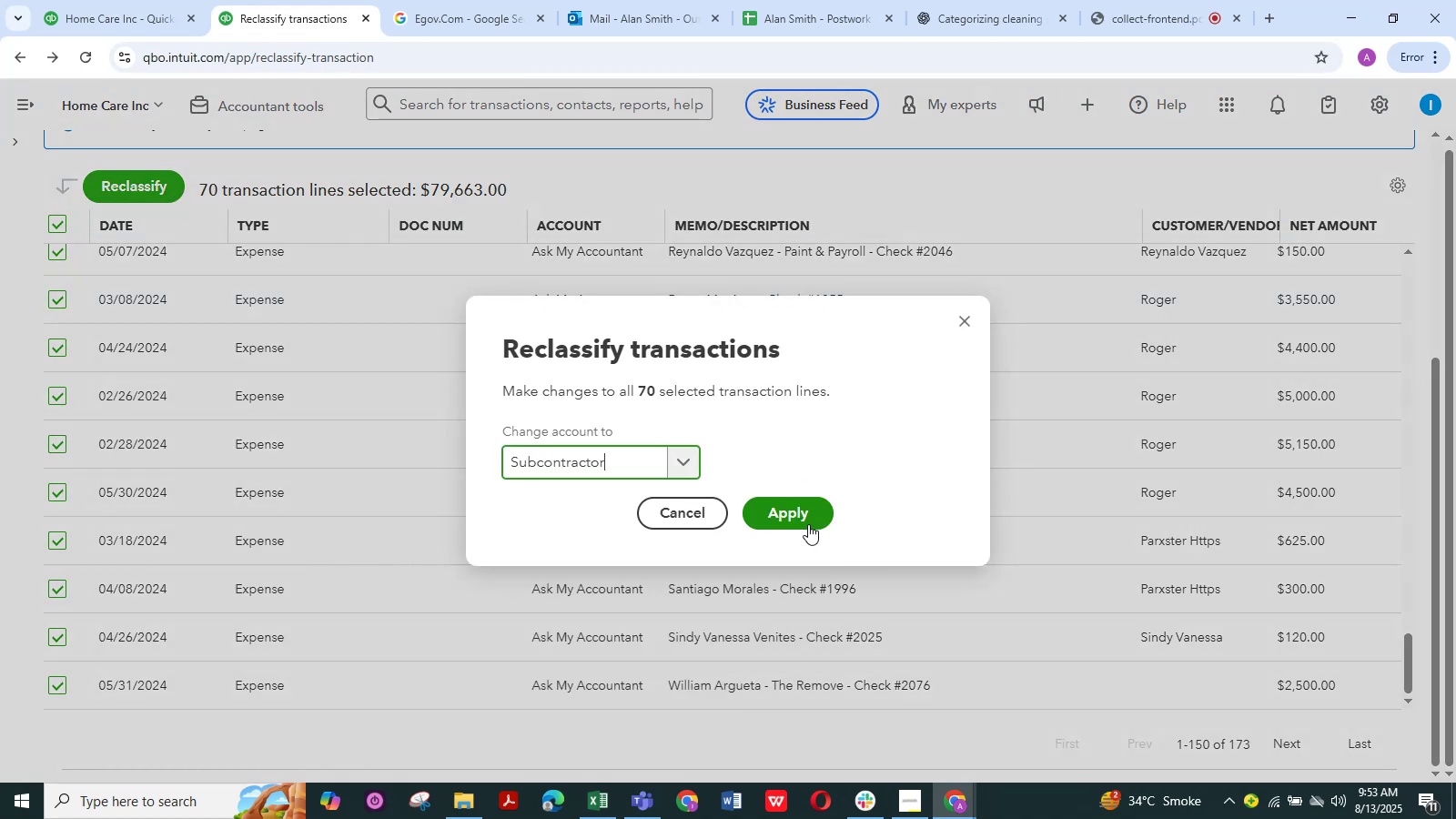 
left_click([808, 523])
 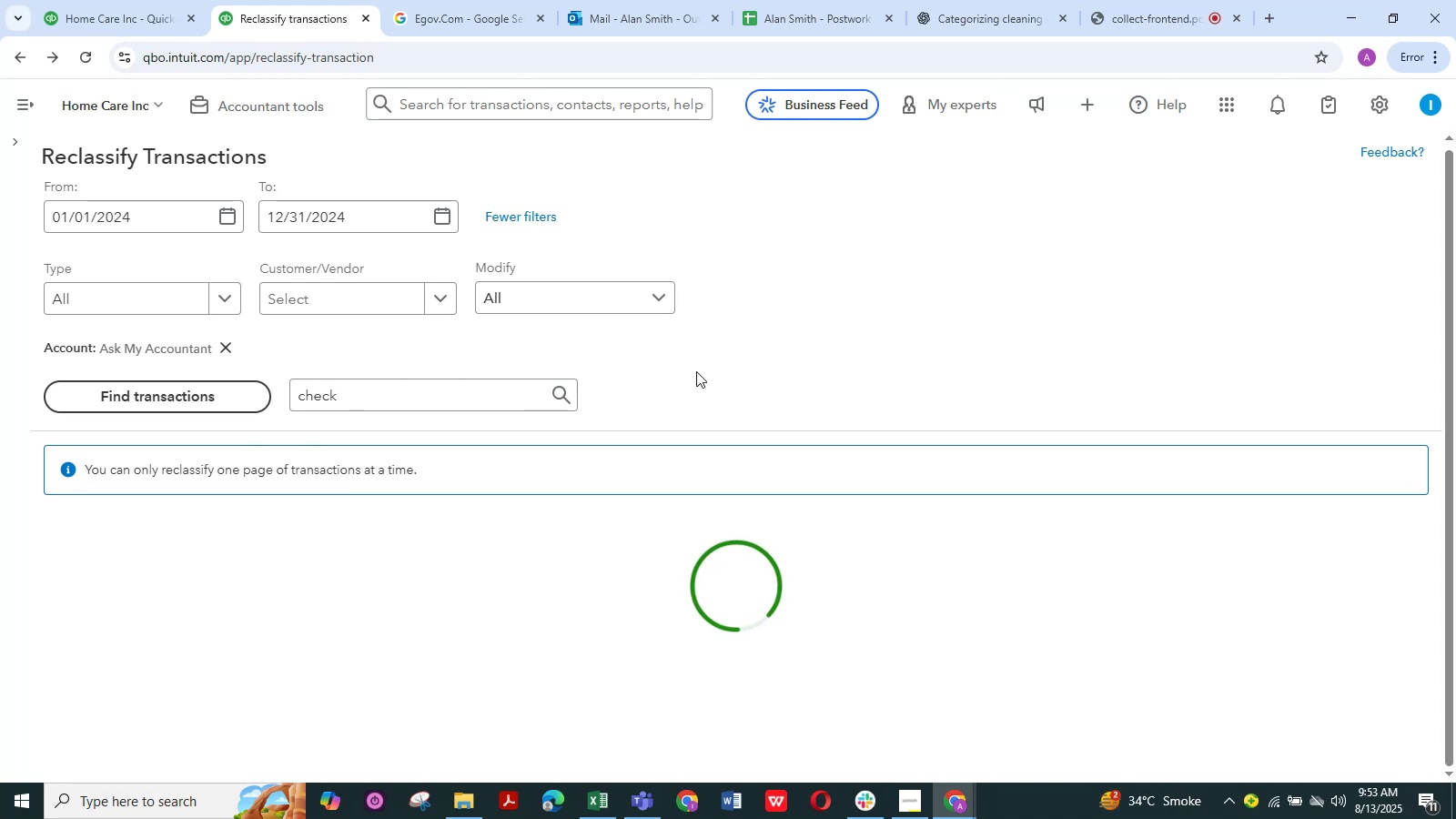 
wait(6.87)
 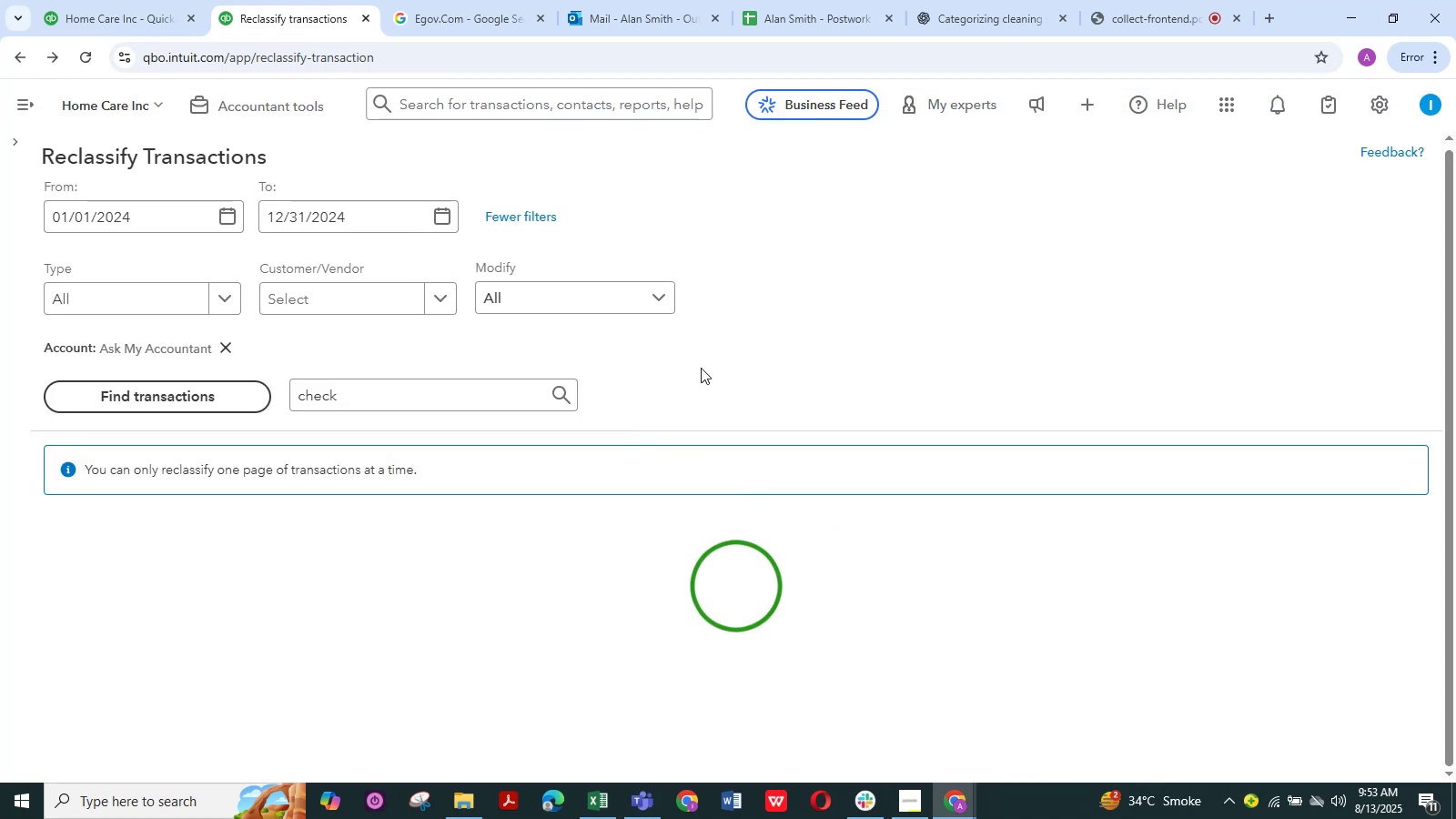 
scroll: coordinate [681, 390], scroll_direction: down, amount: 2.0
 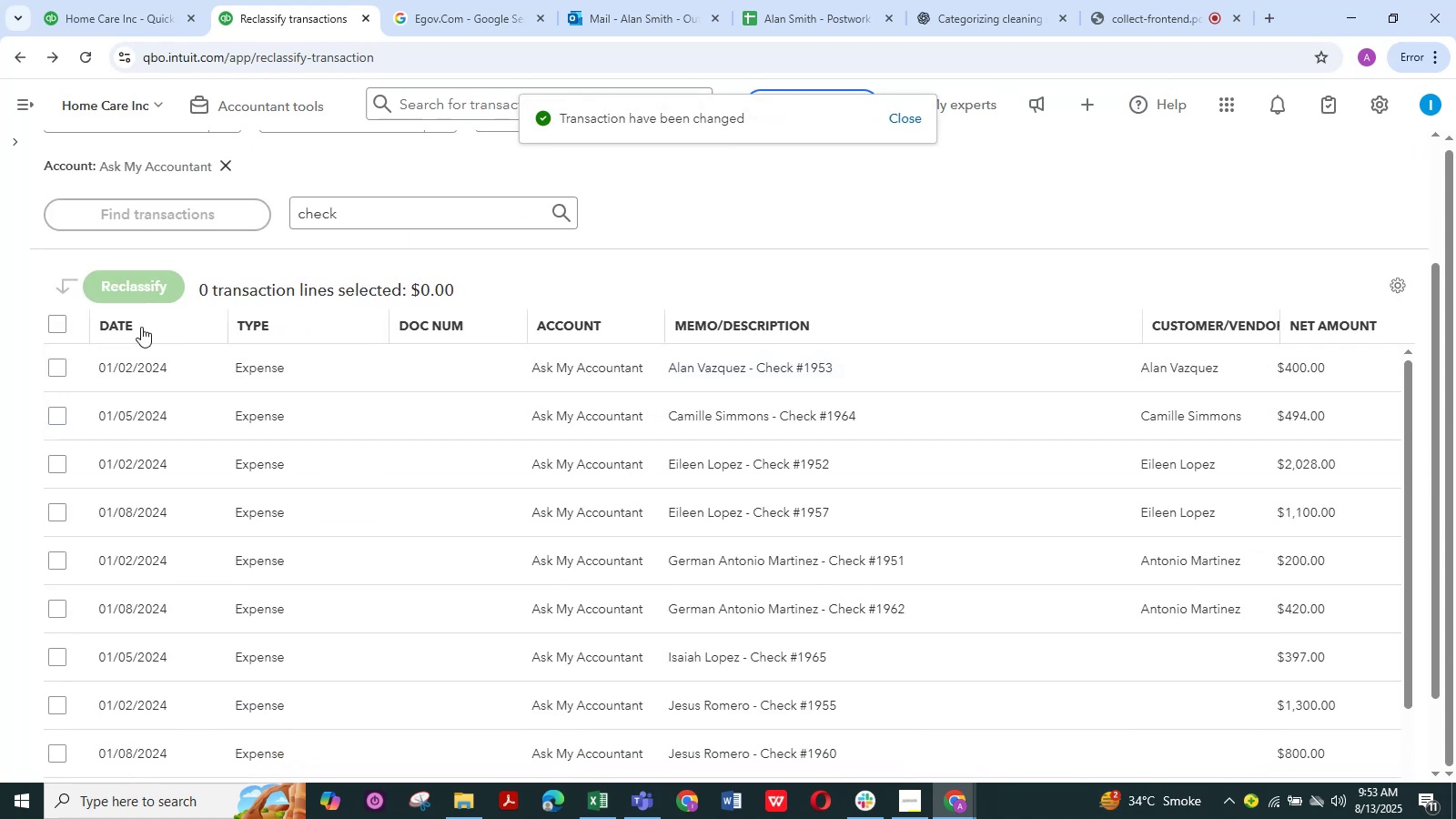 
left_click([51, 323])
 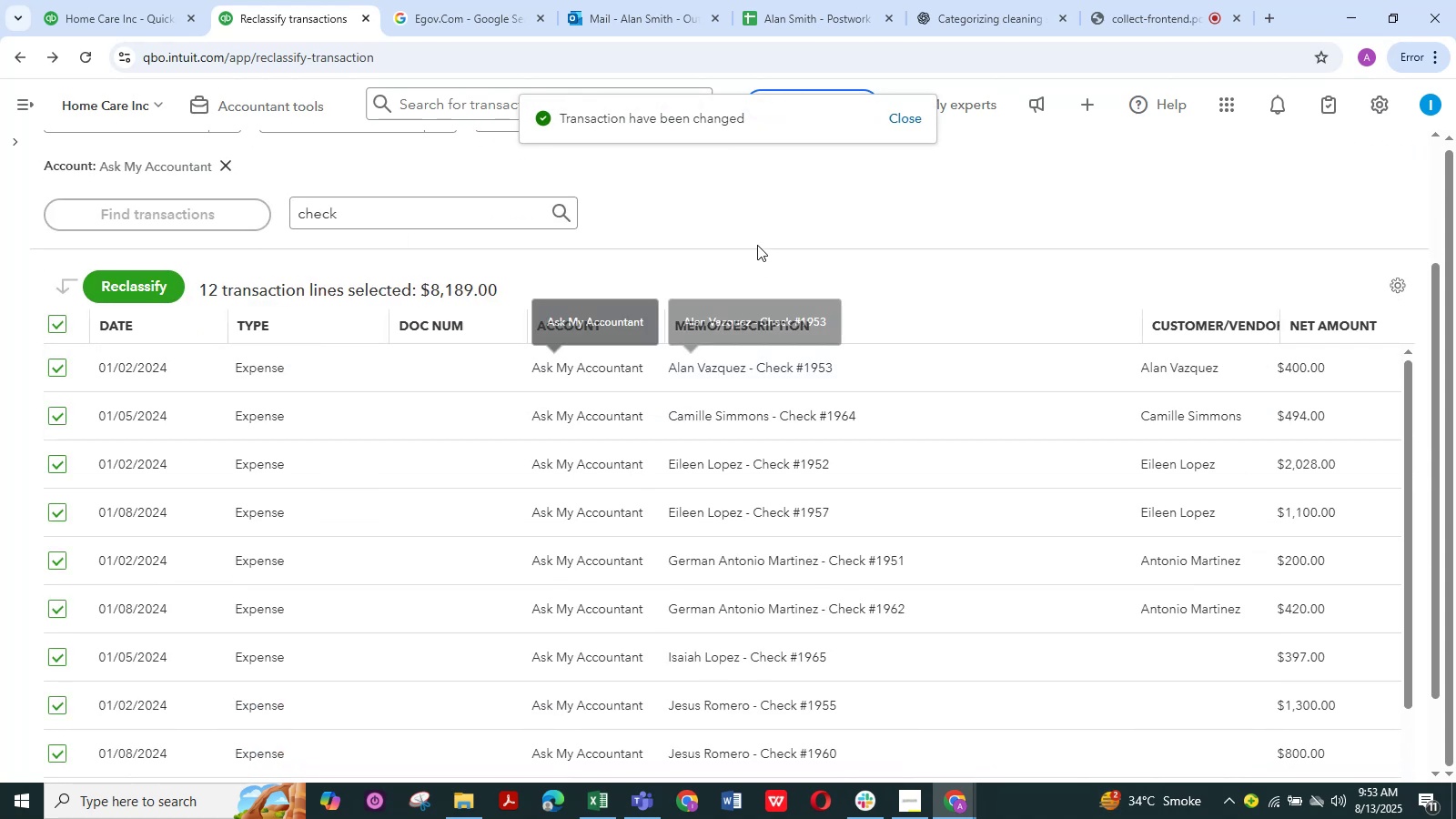 
scroll: coordinate [710, 472], scroll_direction: down, amount: 8.0
 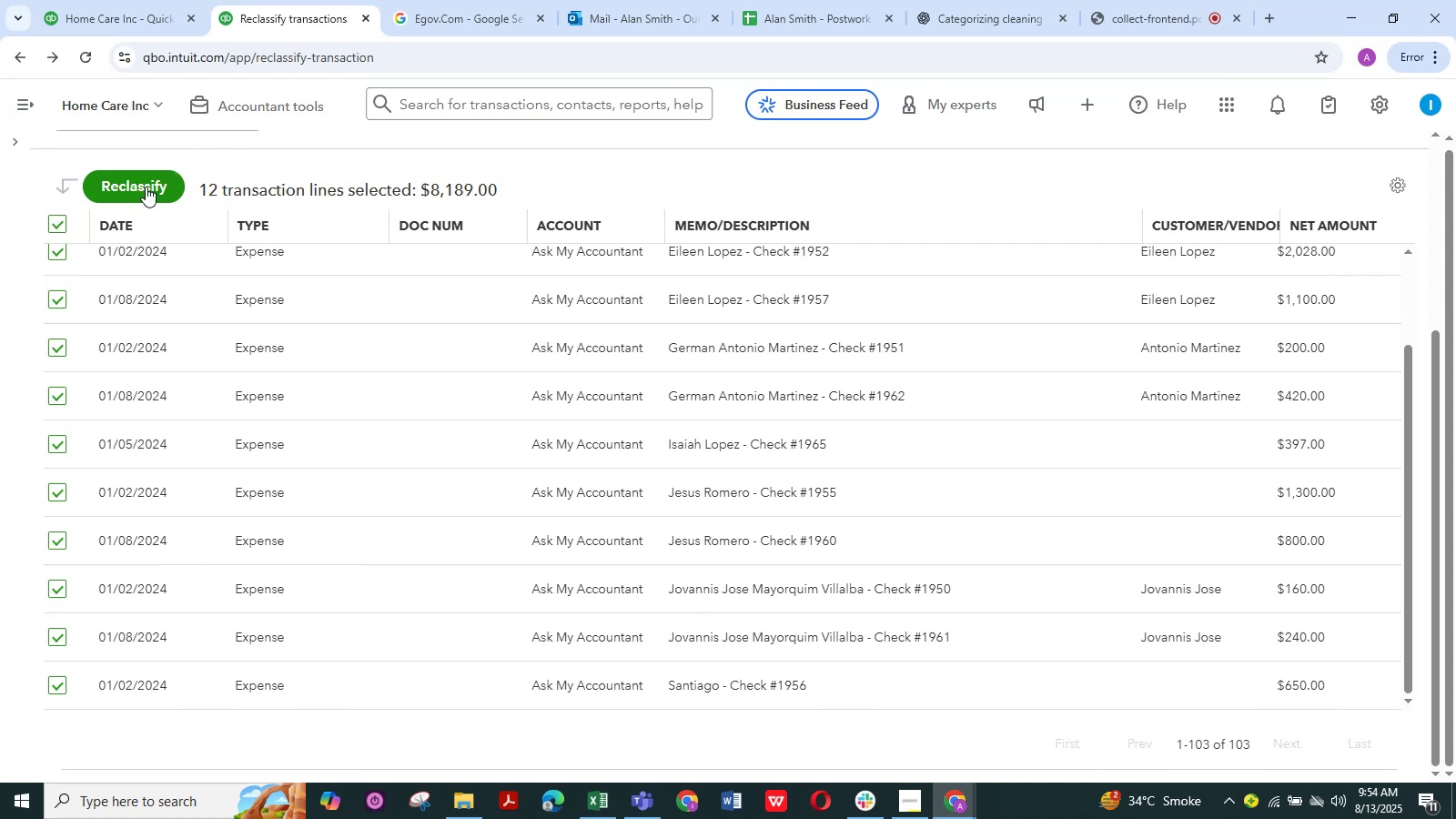 
left_click([146, 187])
 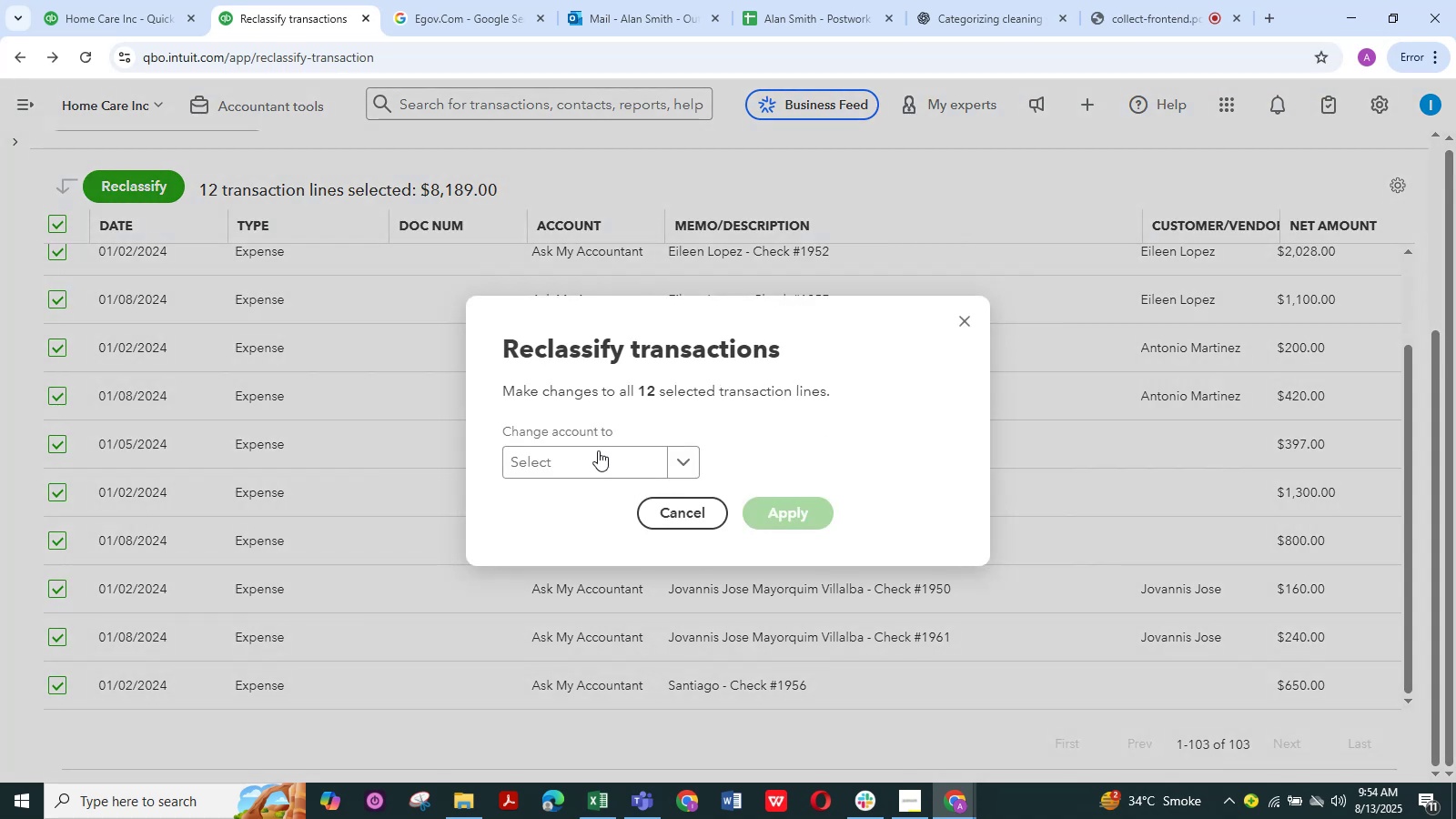 
left_click([590, 459])
 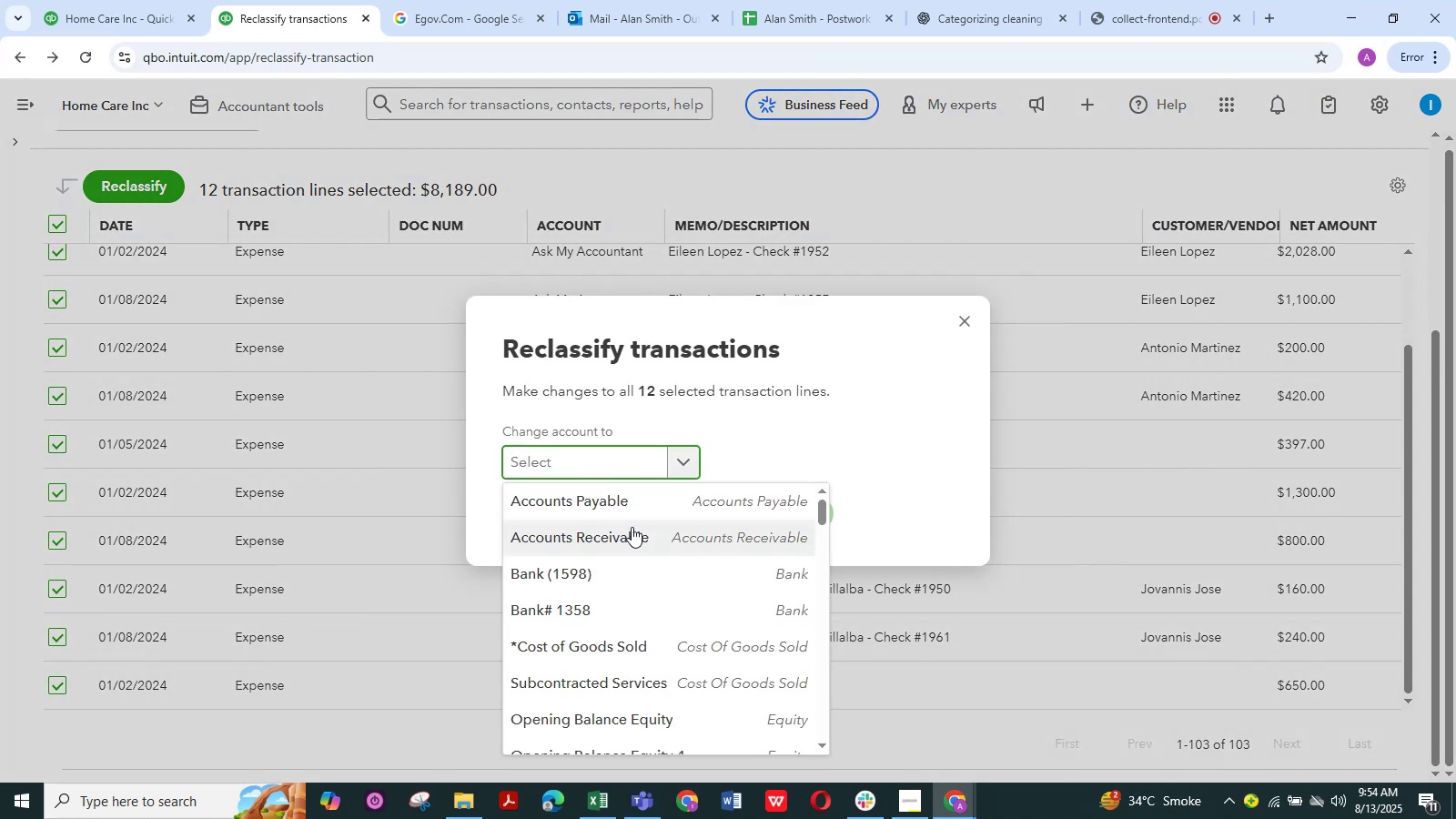 
scroll: coordinate [632, 534], scroll_direction: down, amount: 4.0
 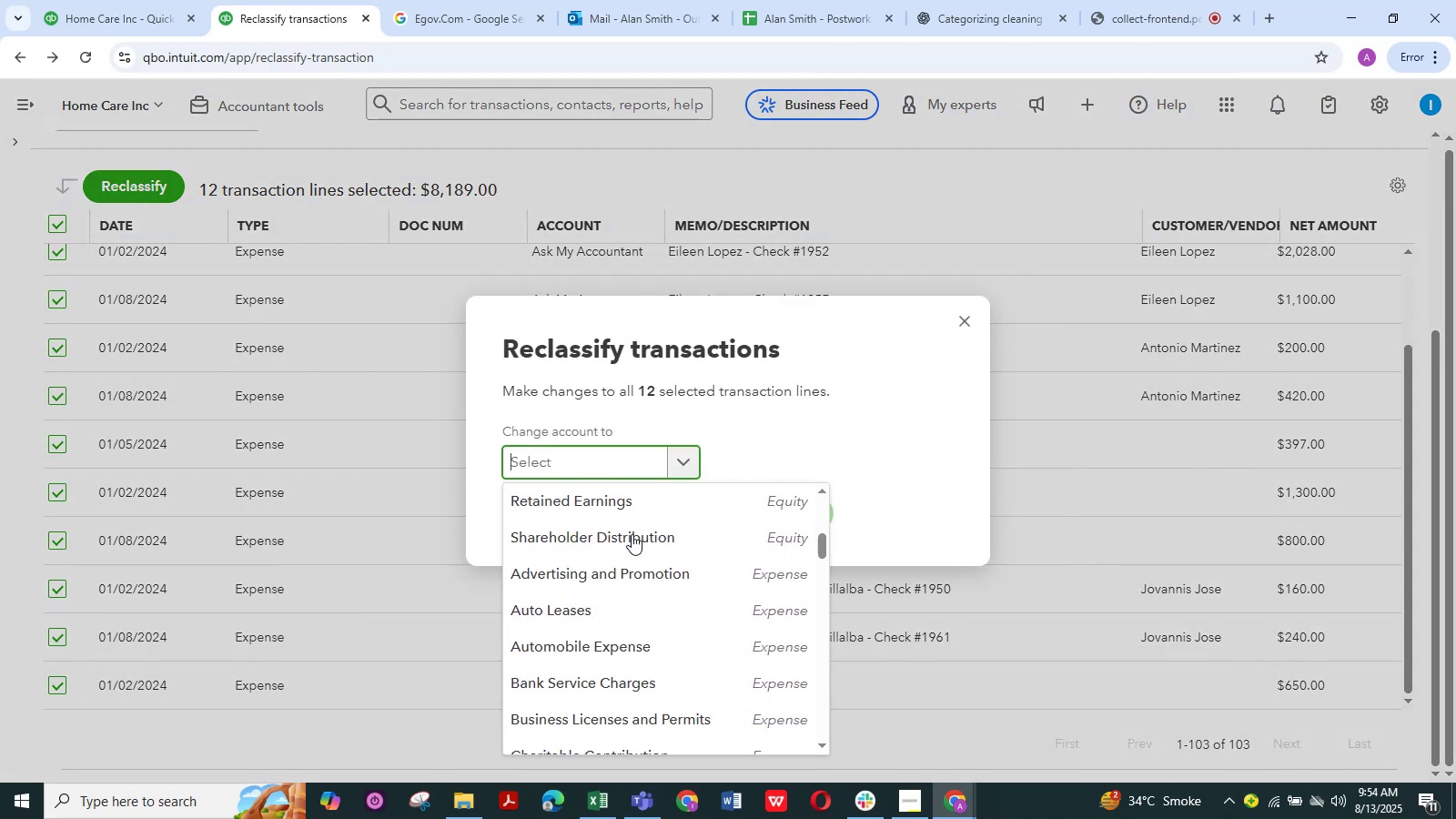 
scroll: coordinate [632, 534], scroll_direction: up, amount: 6.0
 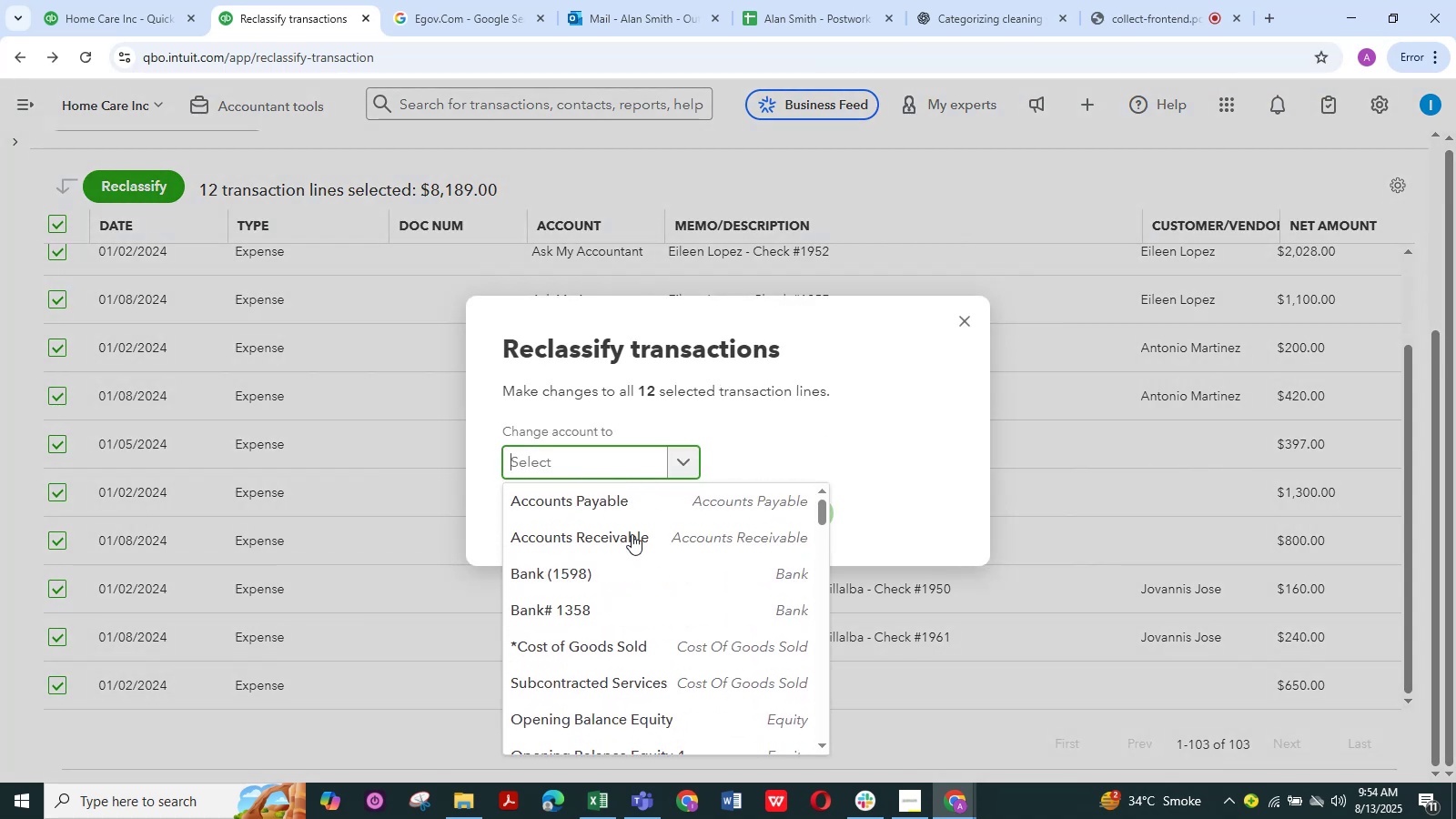 
scroll: coordinate [632, 534], scroll_direction: down, amount: 3.0
 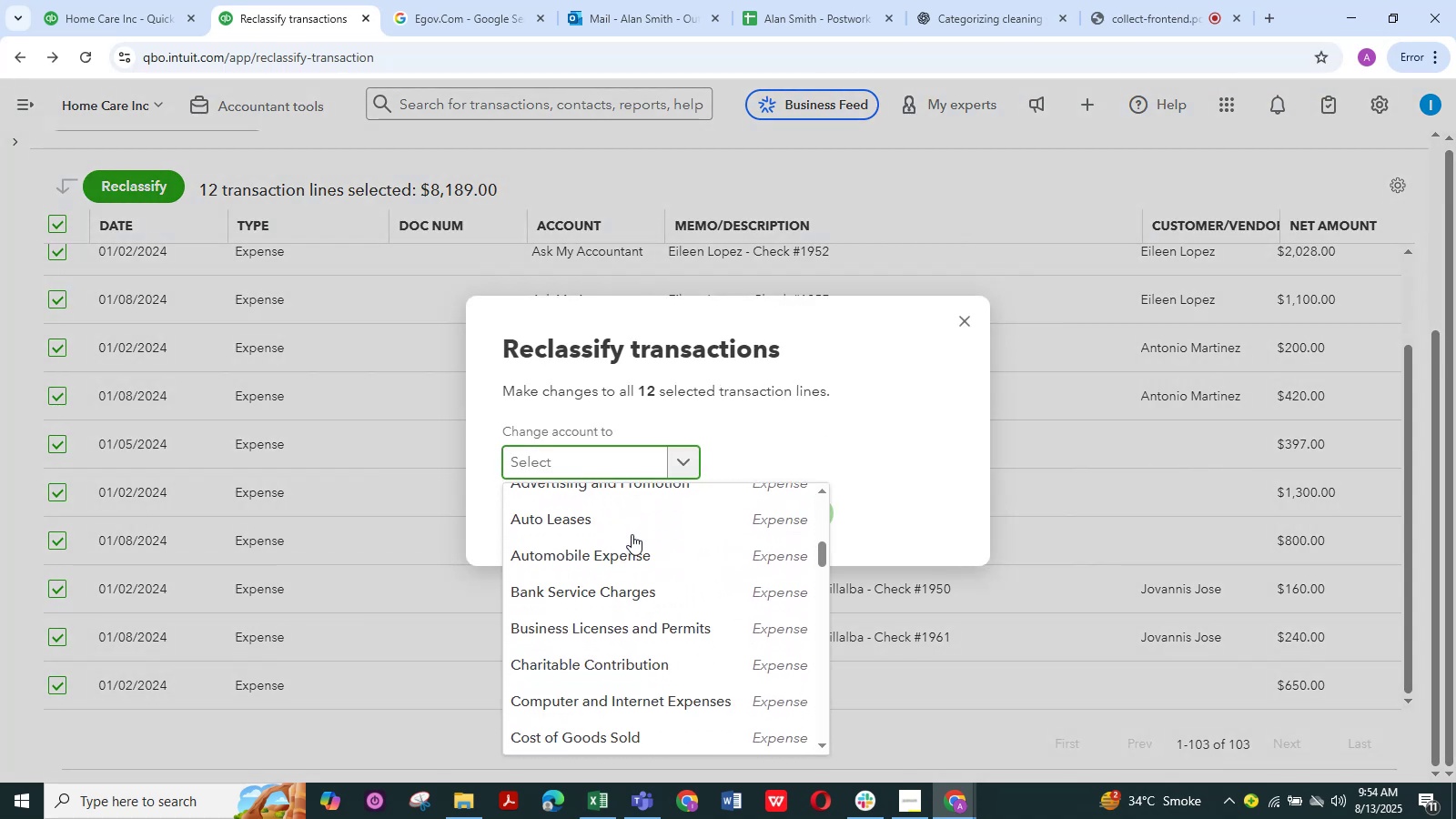 
scroll: coordinate [632, 534], scroll_direction: up, amount: 1.0
 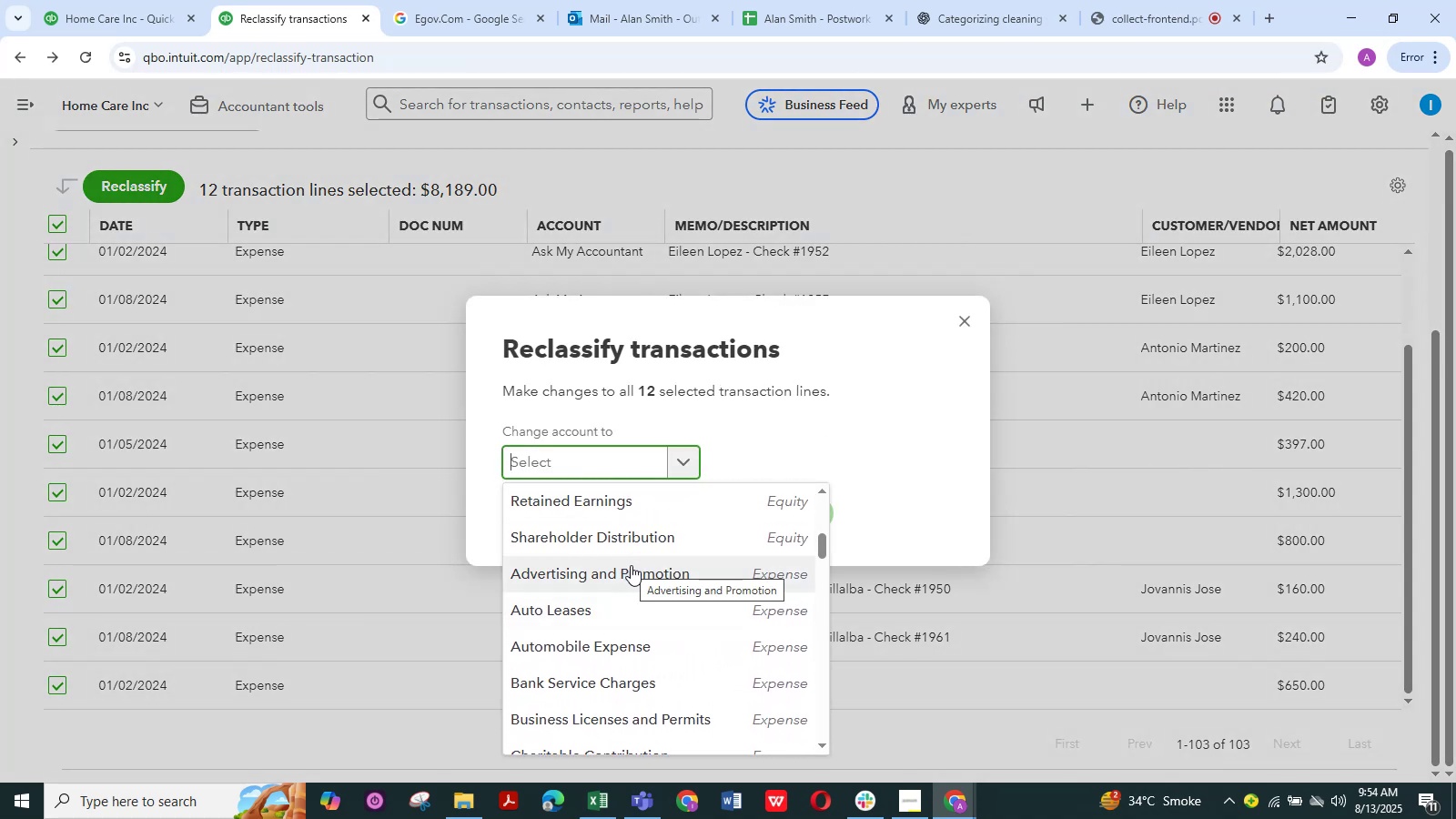 
type(sub)
 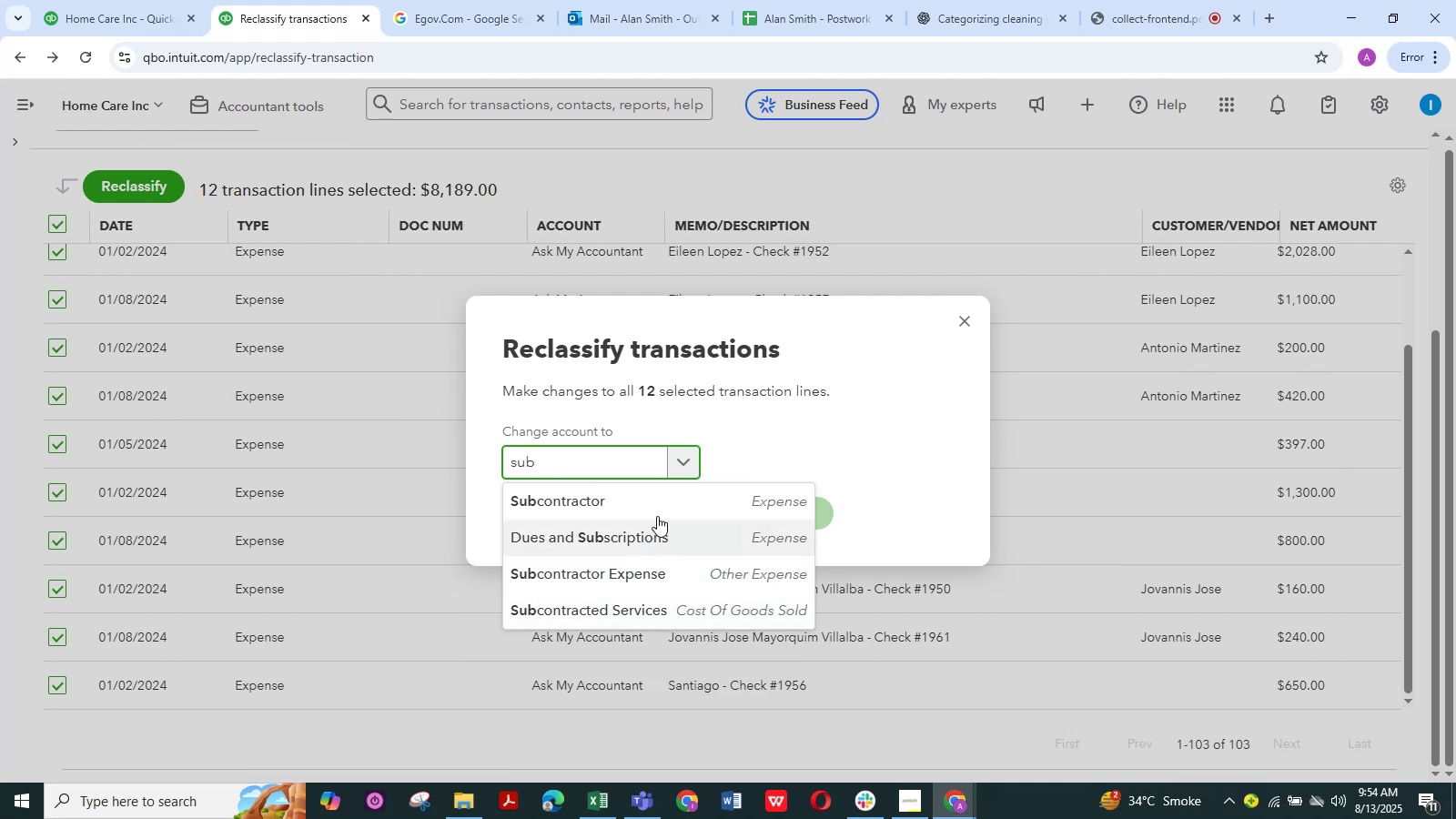 
left_click([657, 516])
 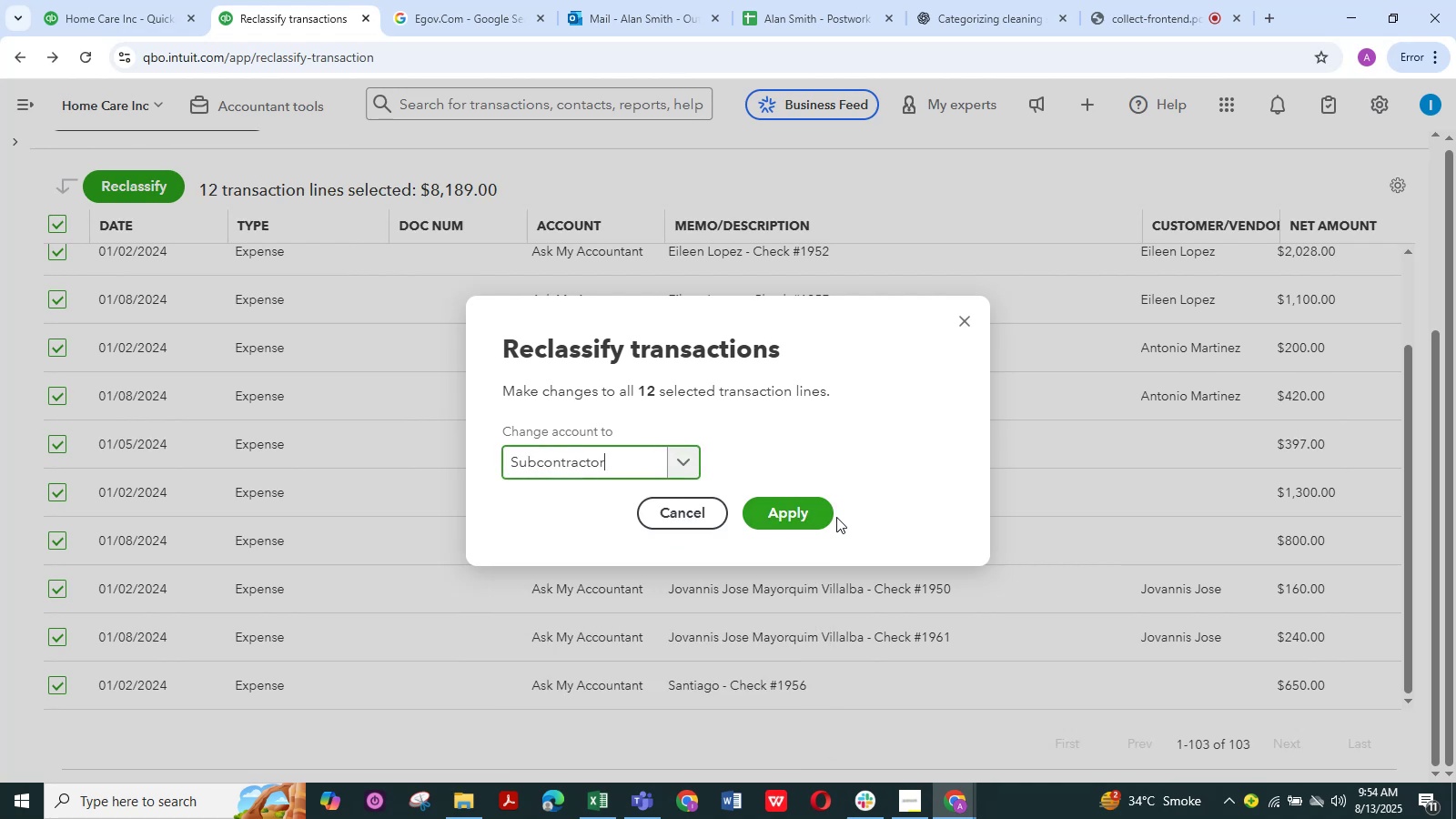 
left_click([808, 516])
 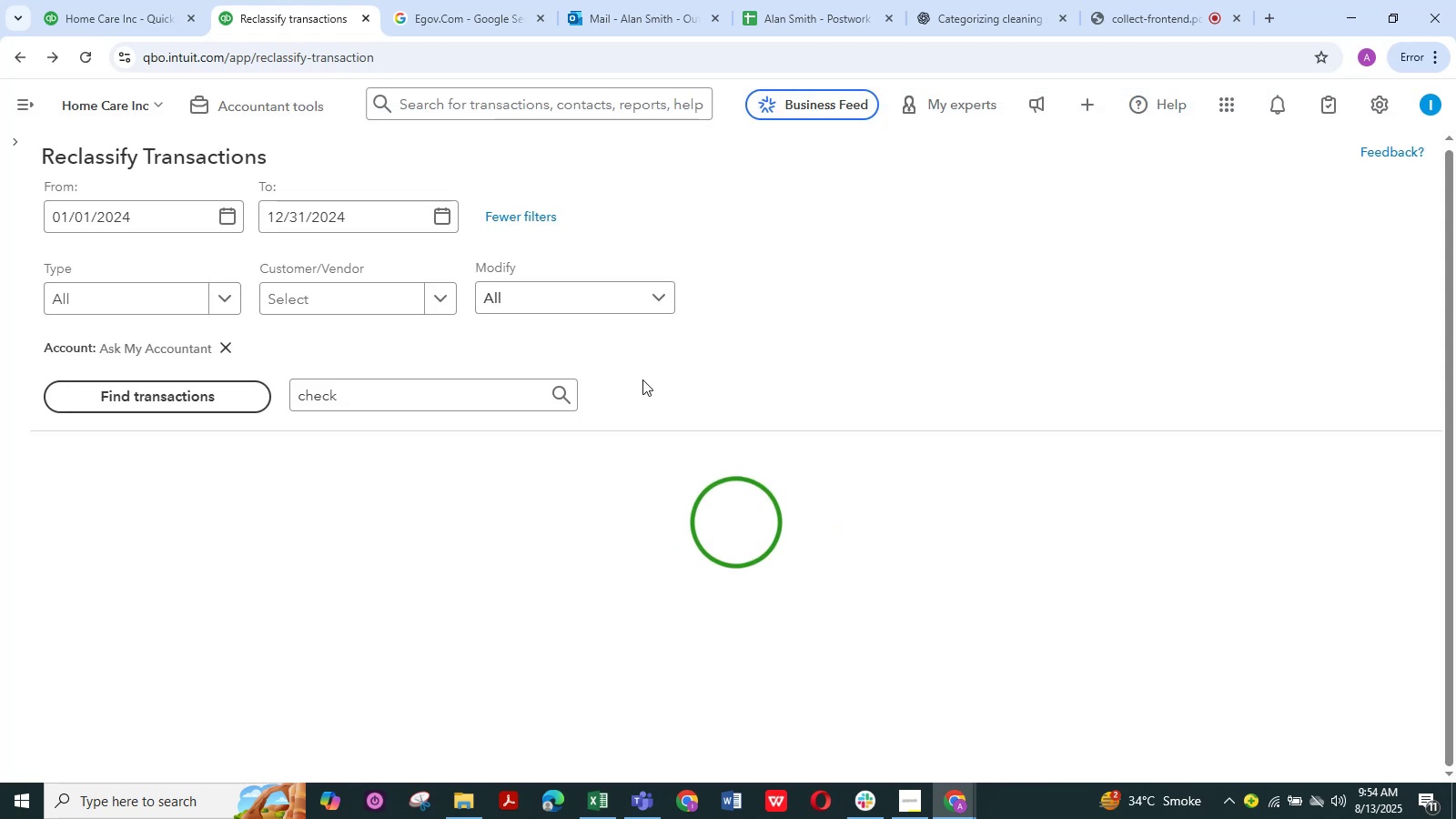 
left_click_drag(start_coordinate=[443, 390], to_coordinate=[248, 386])
 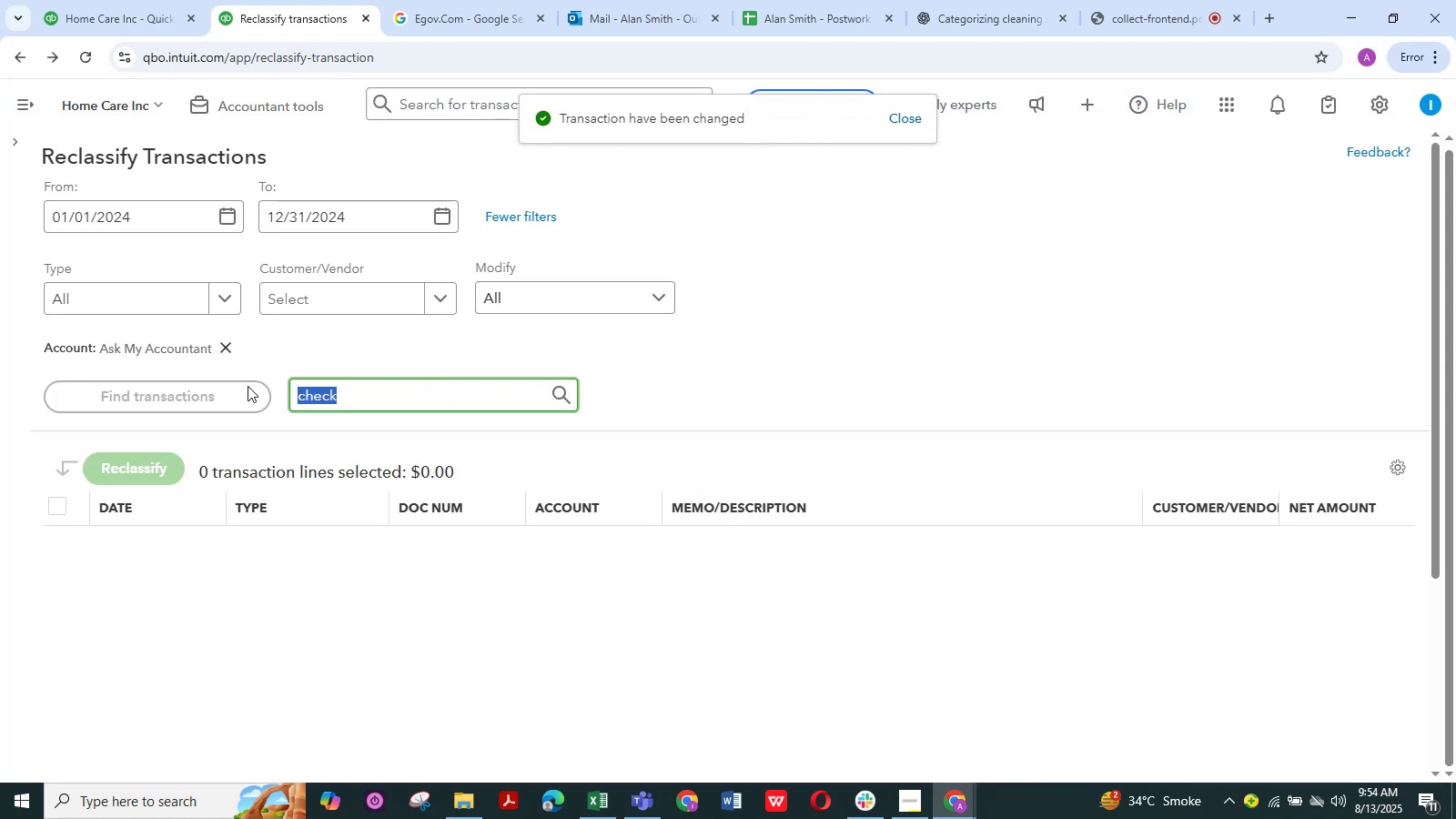 
key(Backspace)
 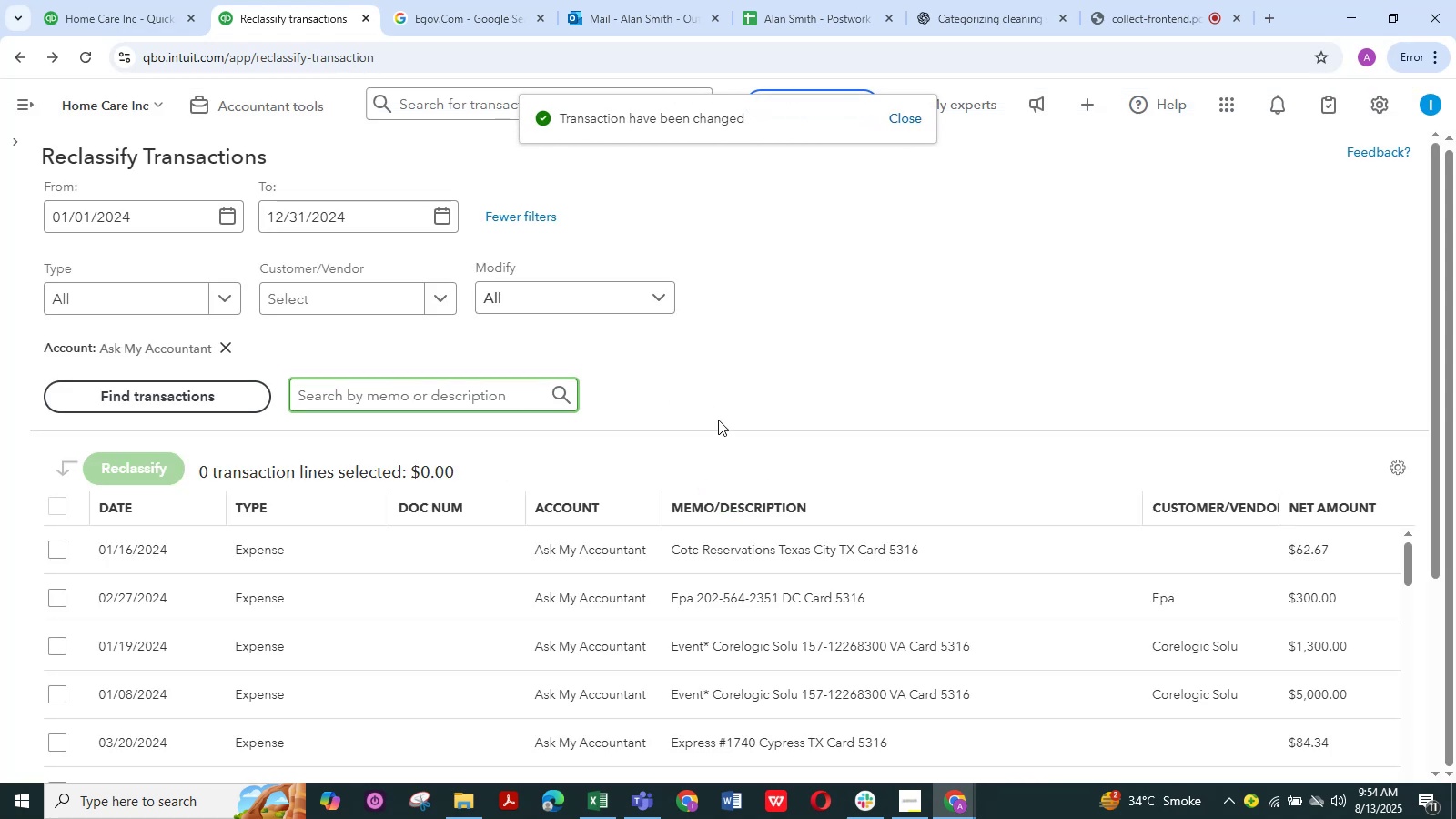 
scroll: coordinate [699, 506], scroll_direction: down, amount: 56.0
 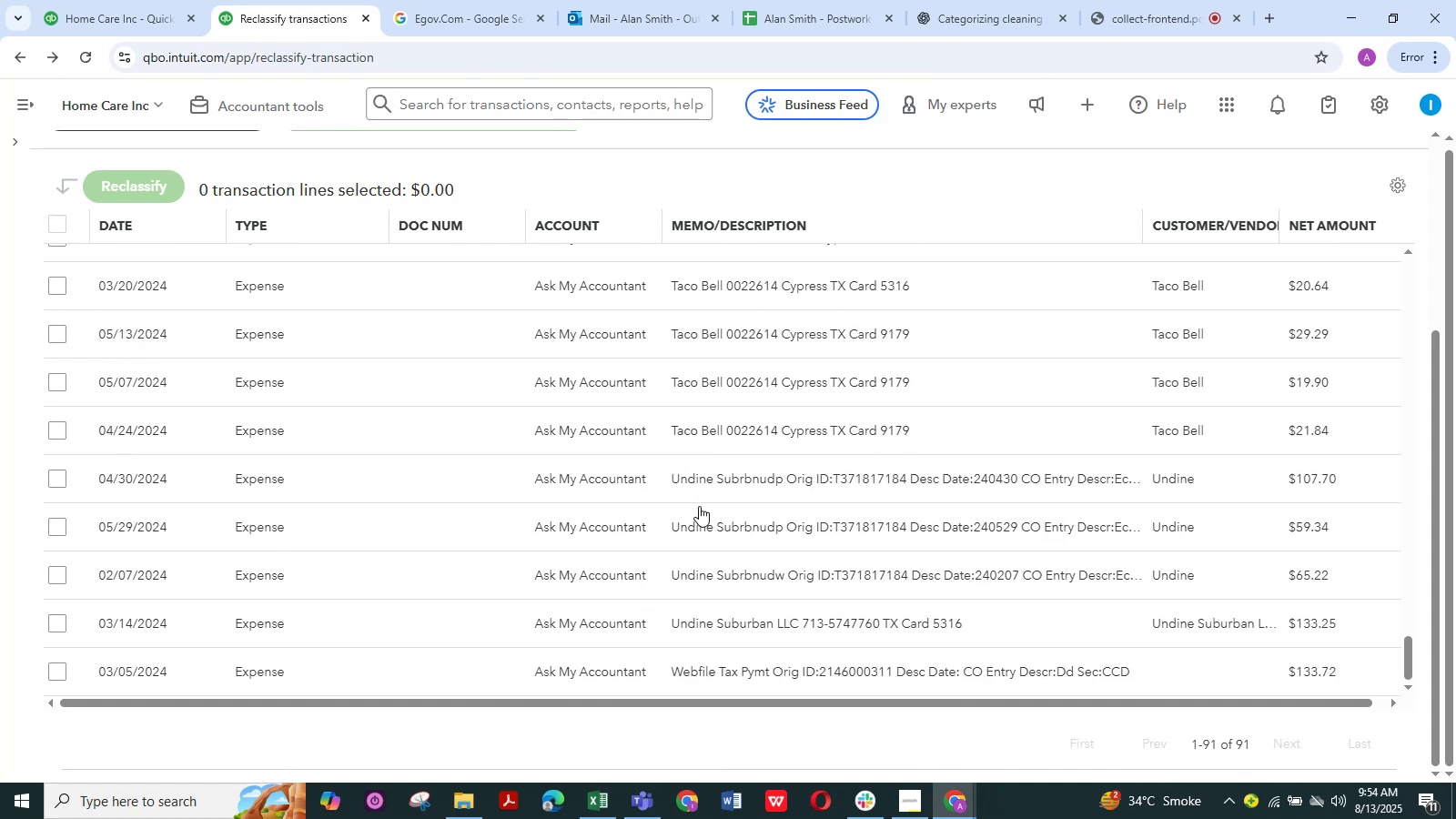 
scroll: coordinate [703, 504], scroll_direction: up, amount: 44.0
 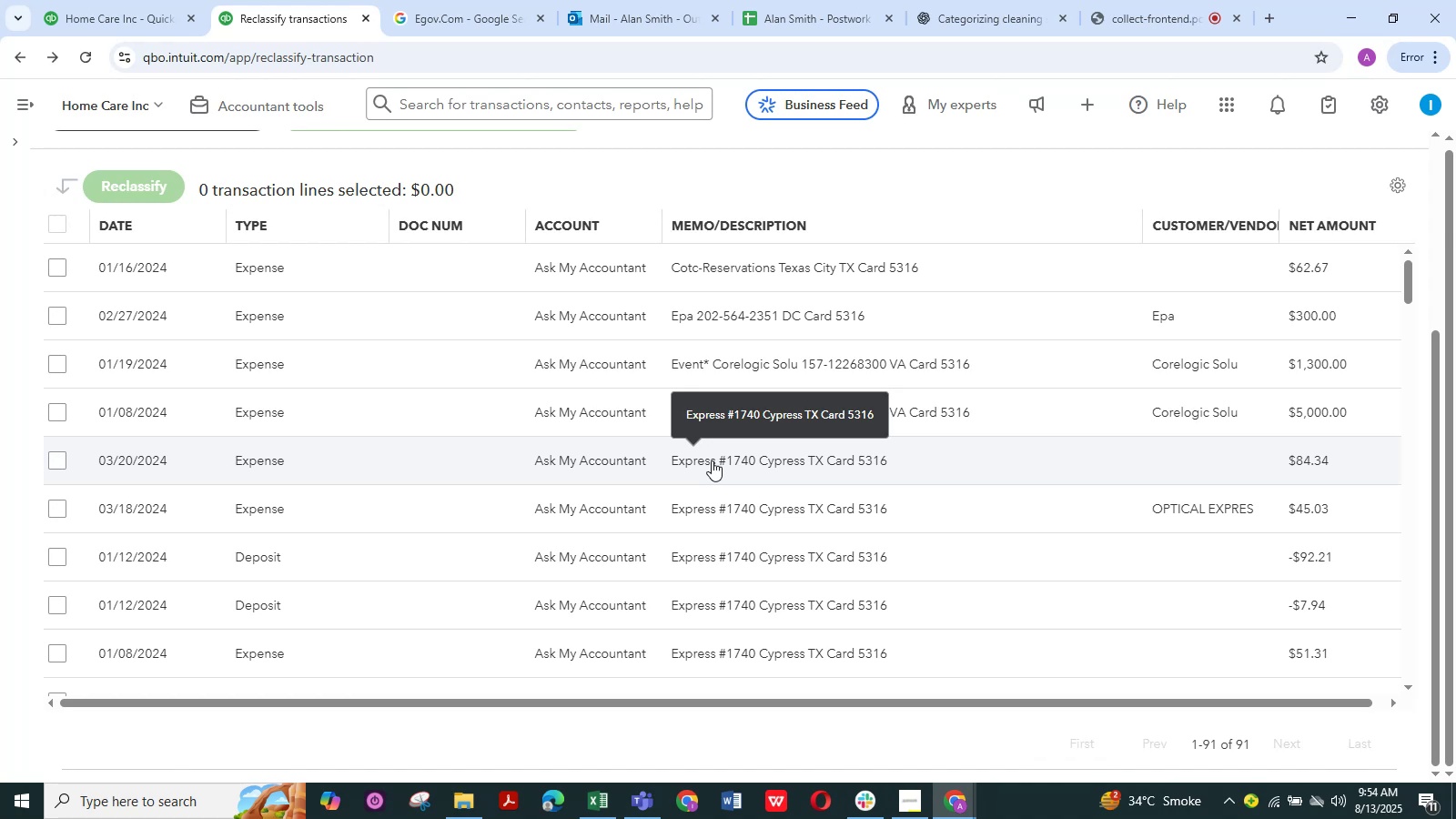 
wait(17.21)
 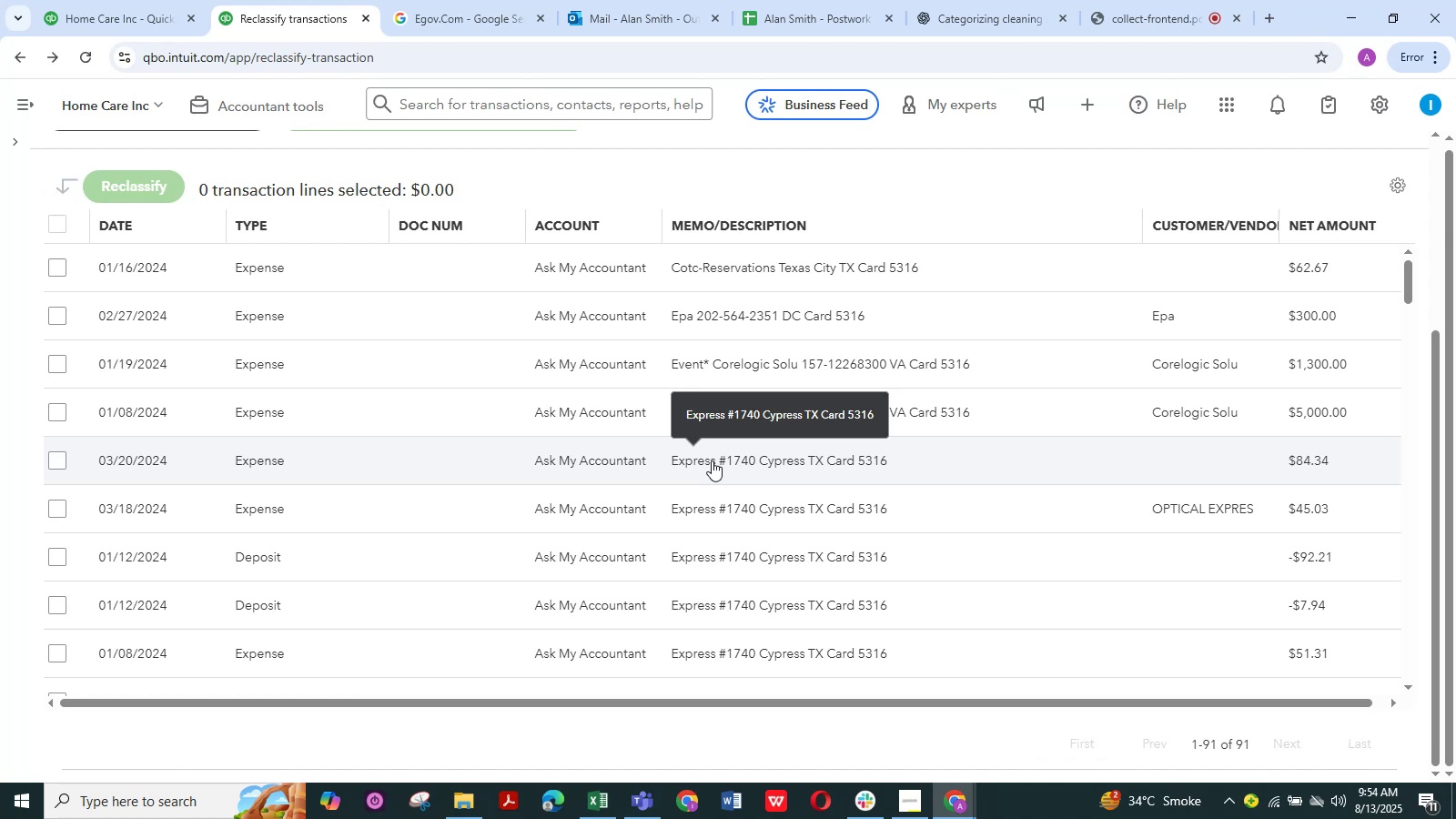 
left_click([49, 265])
 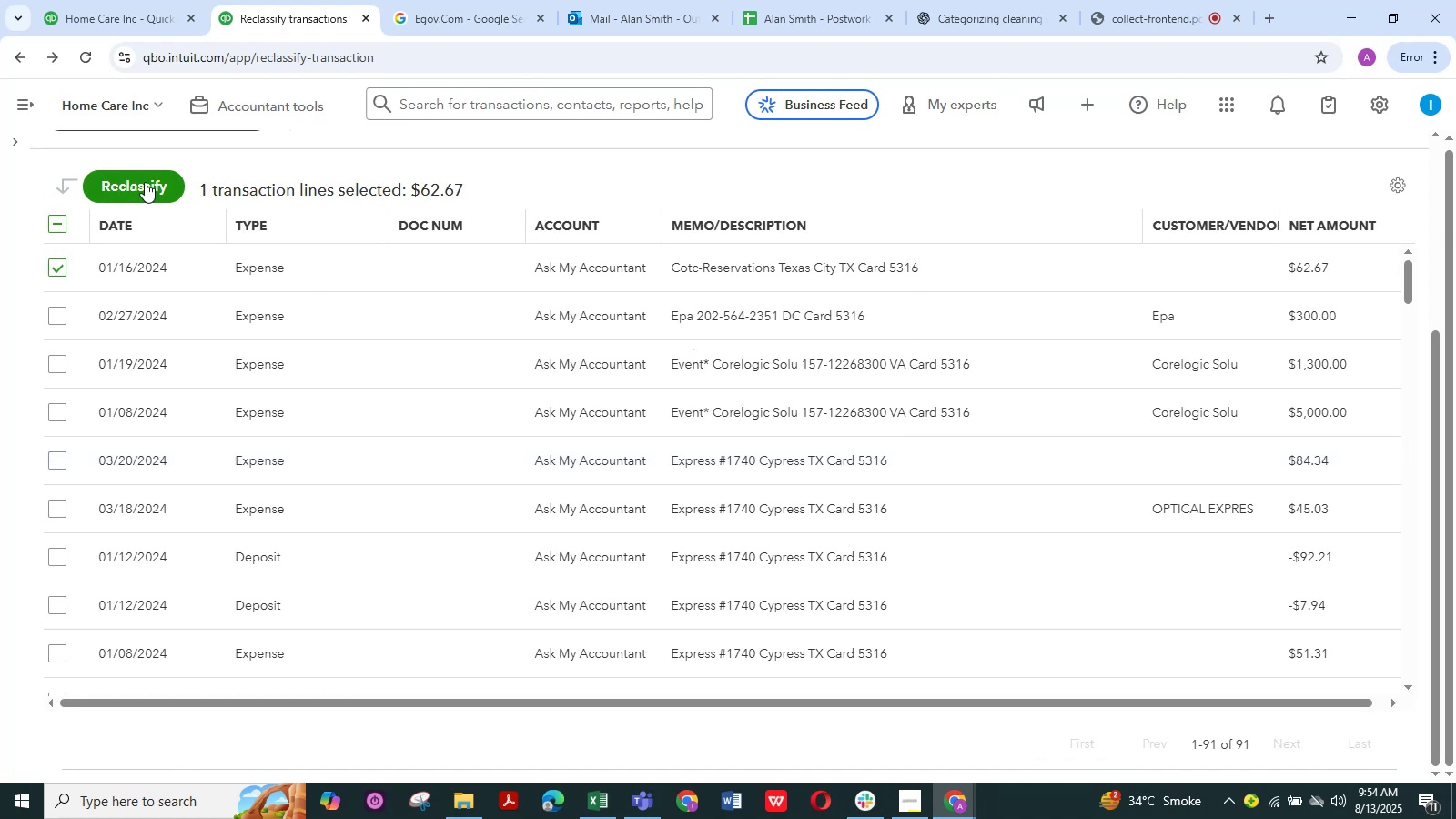 
left_click([146, 179])
 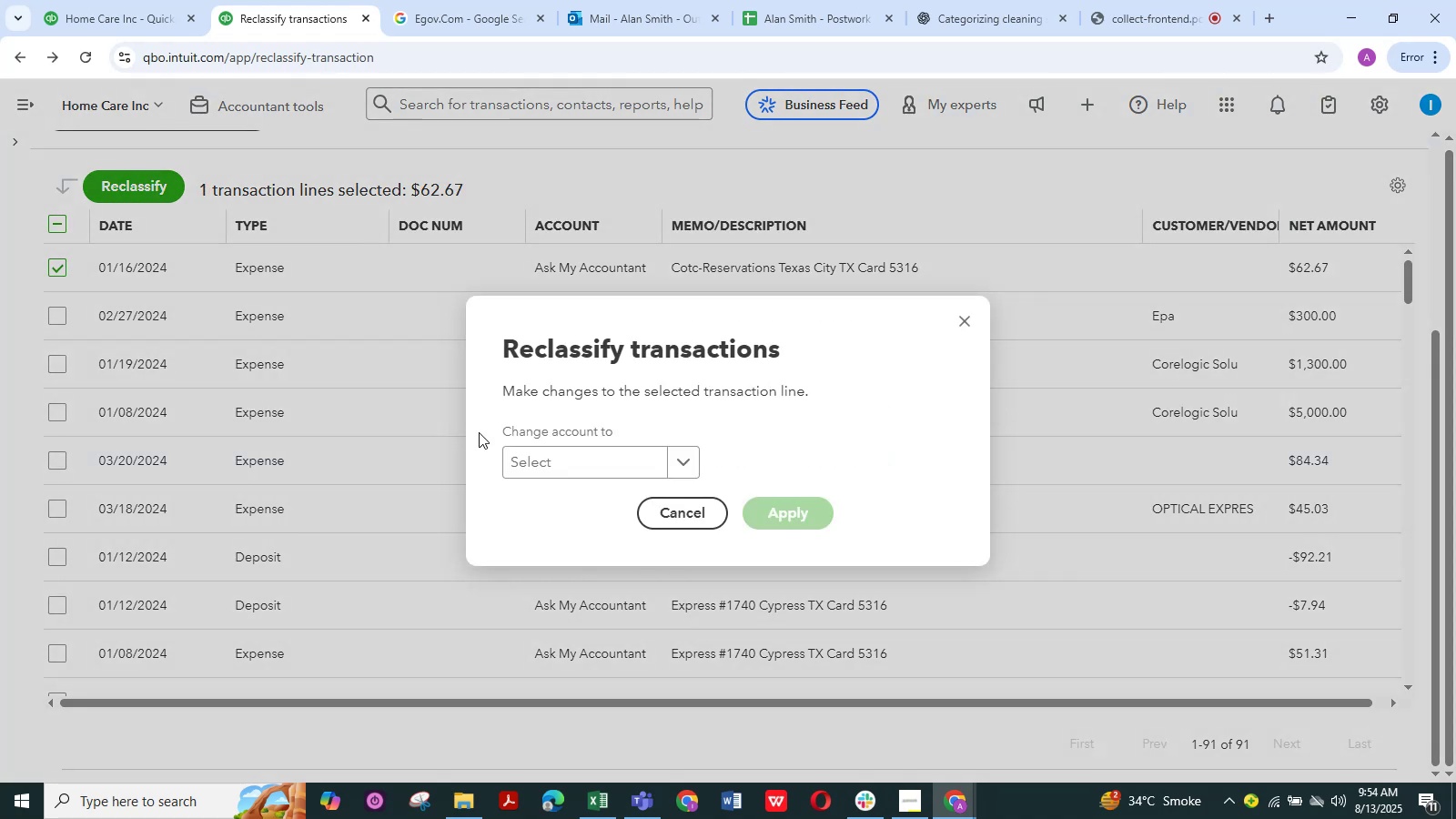 
left_click([515, 456])
 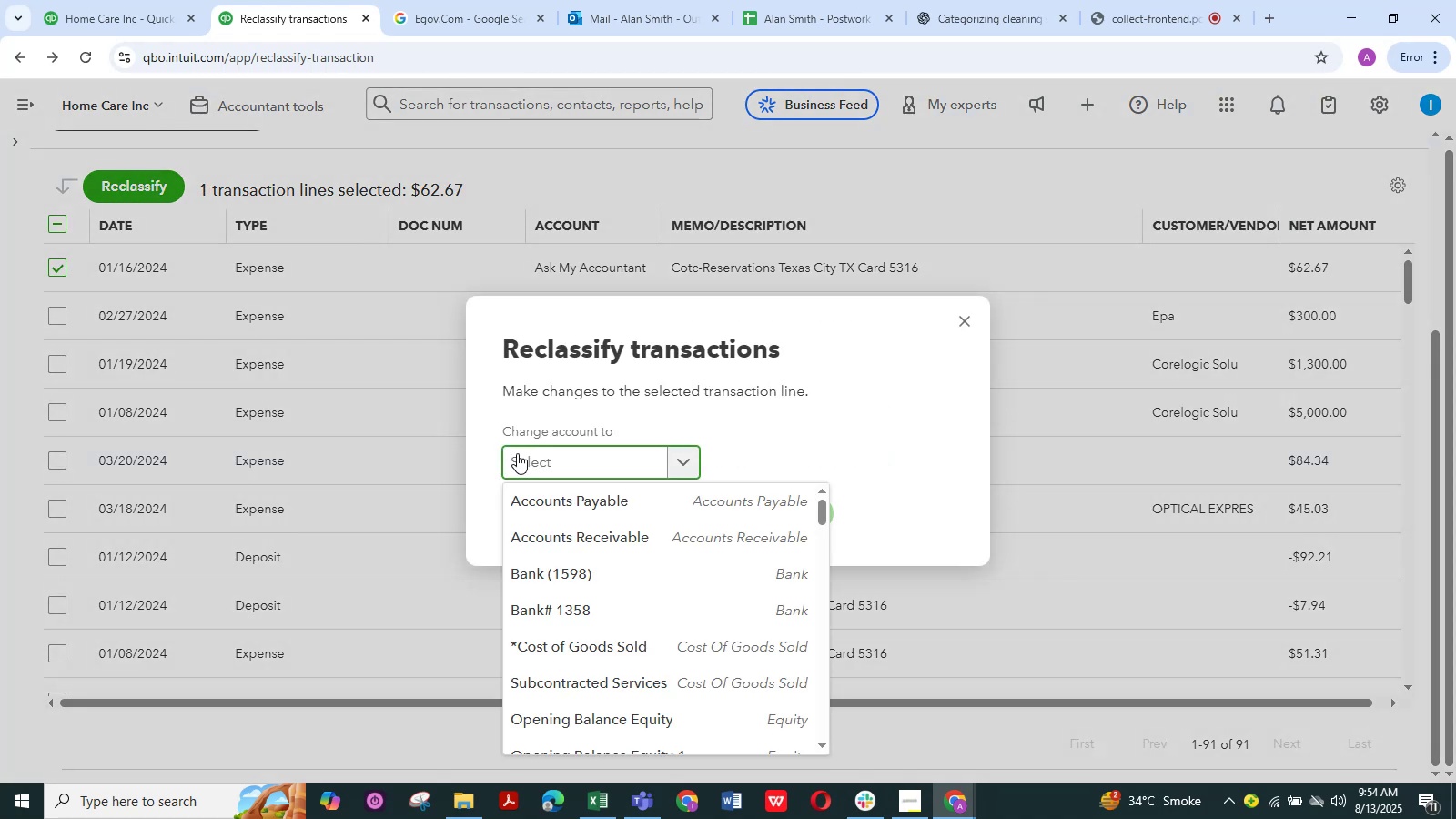 
type(suppl)
 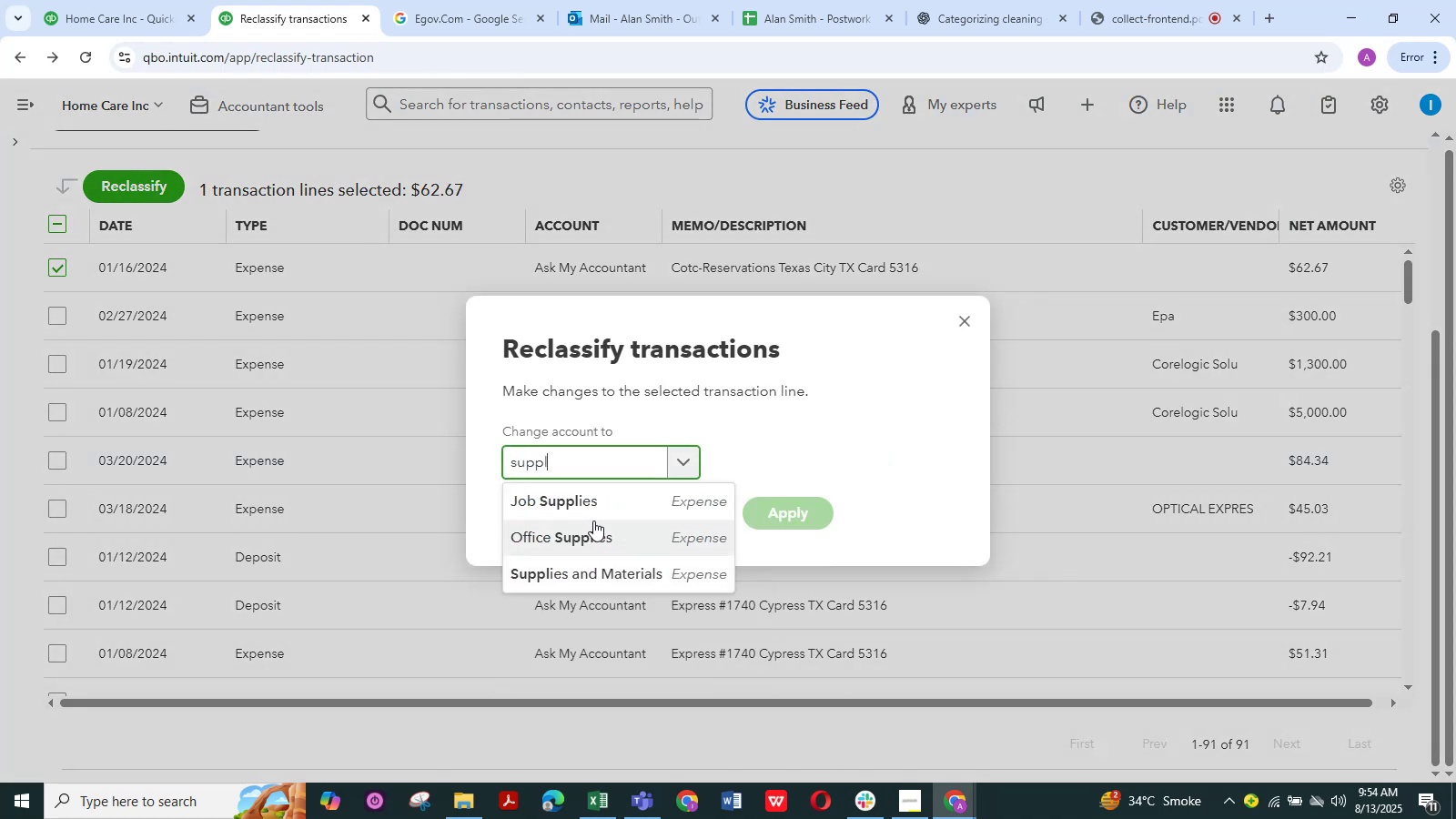 
left_click([583, 564])
 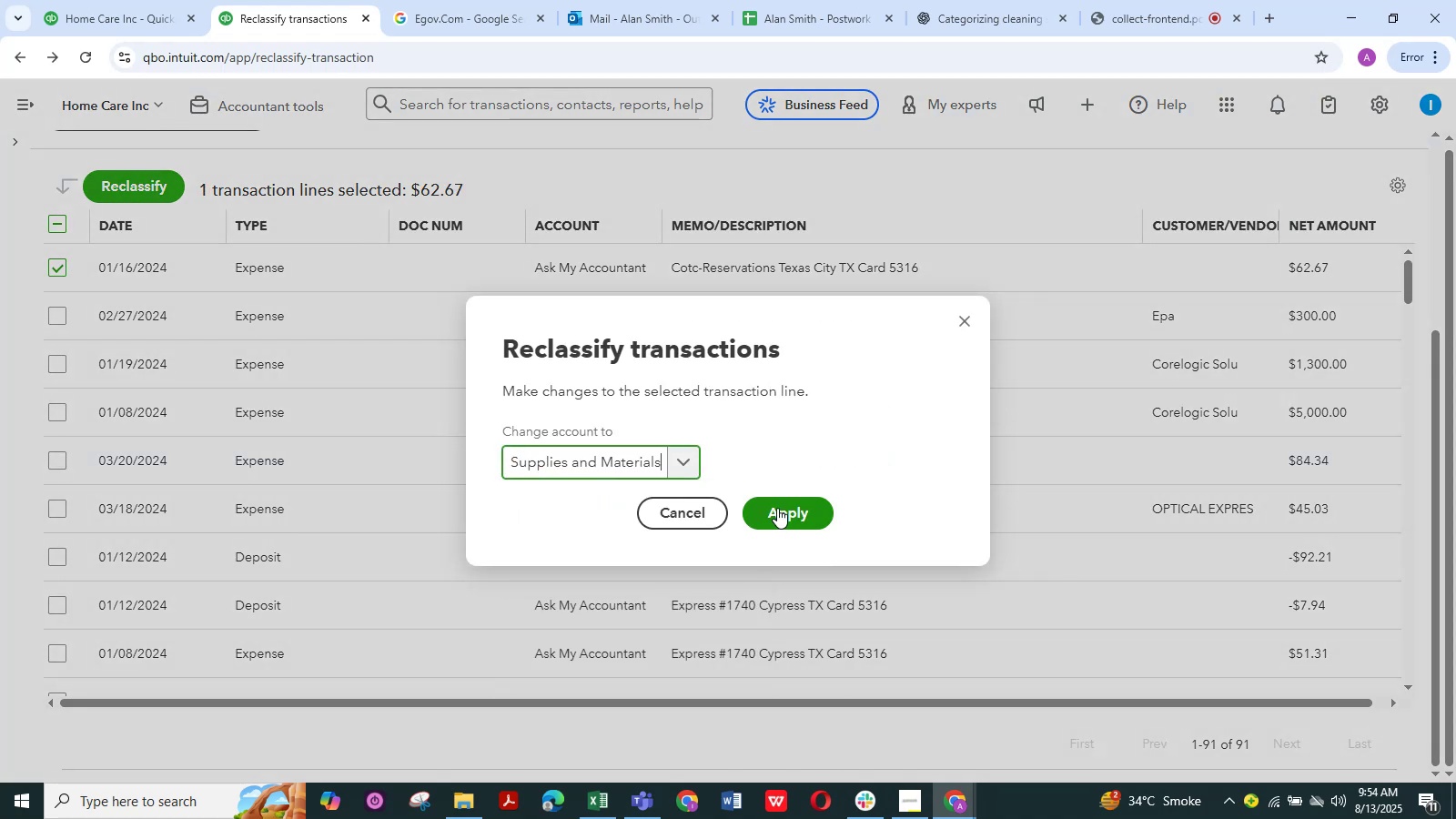 
left_click([778, 508])
 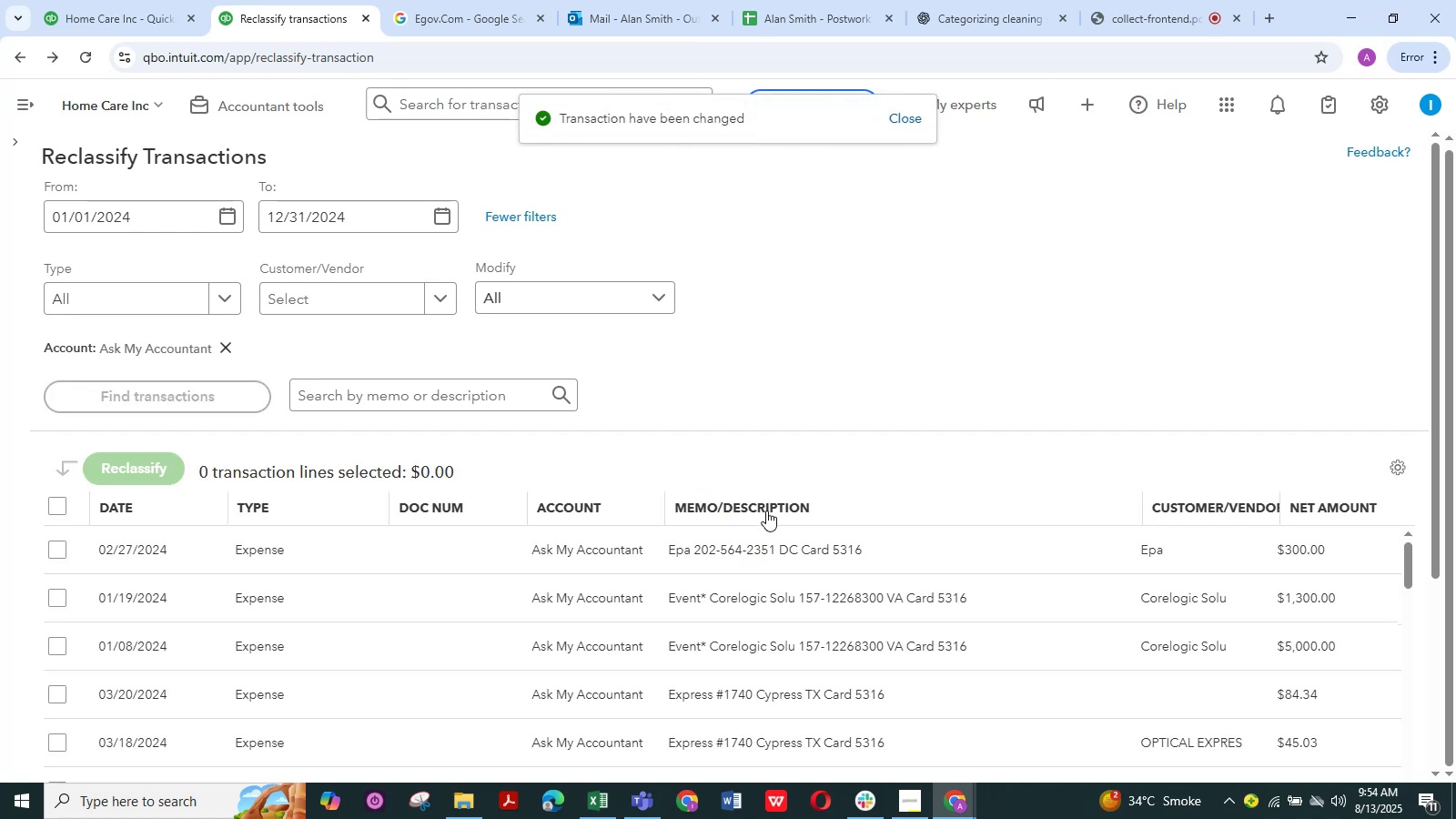 
wait(6.11)
 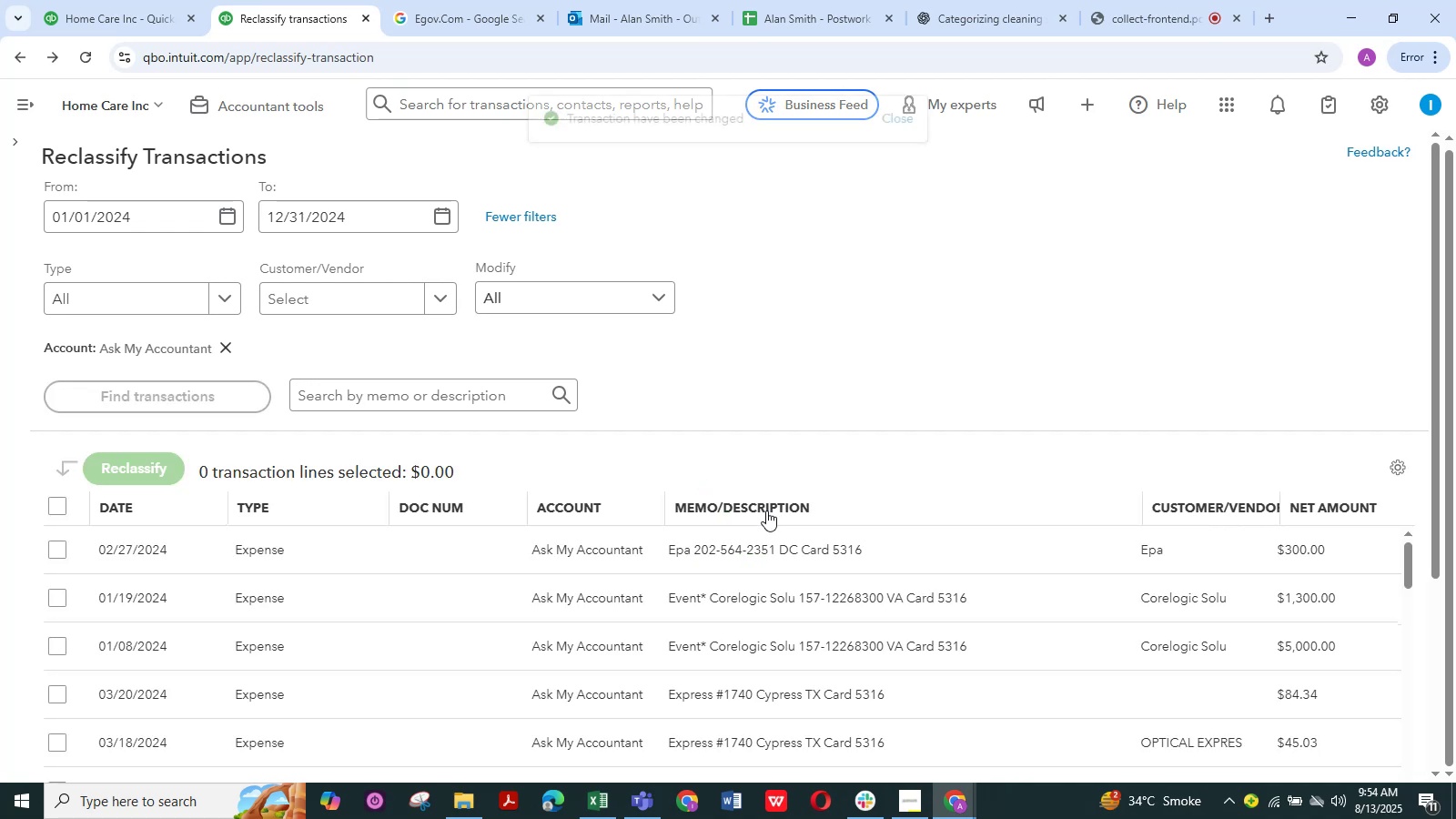 
scroll: coordinate [662, 399], scroll_direction: down, amount: 1.0
 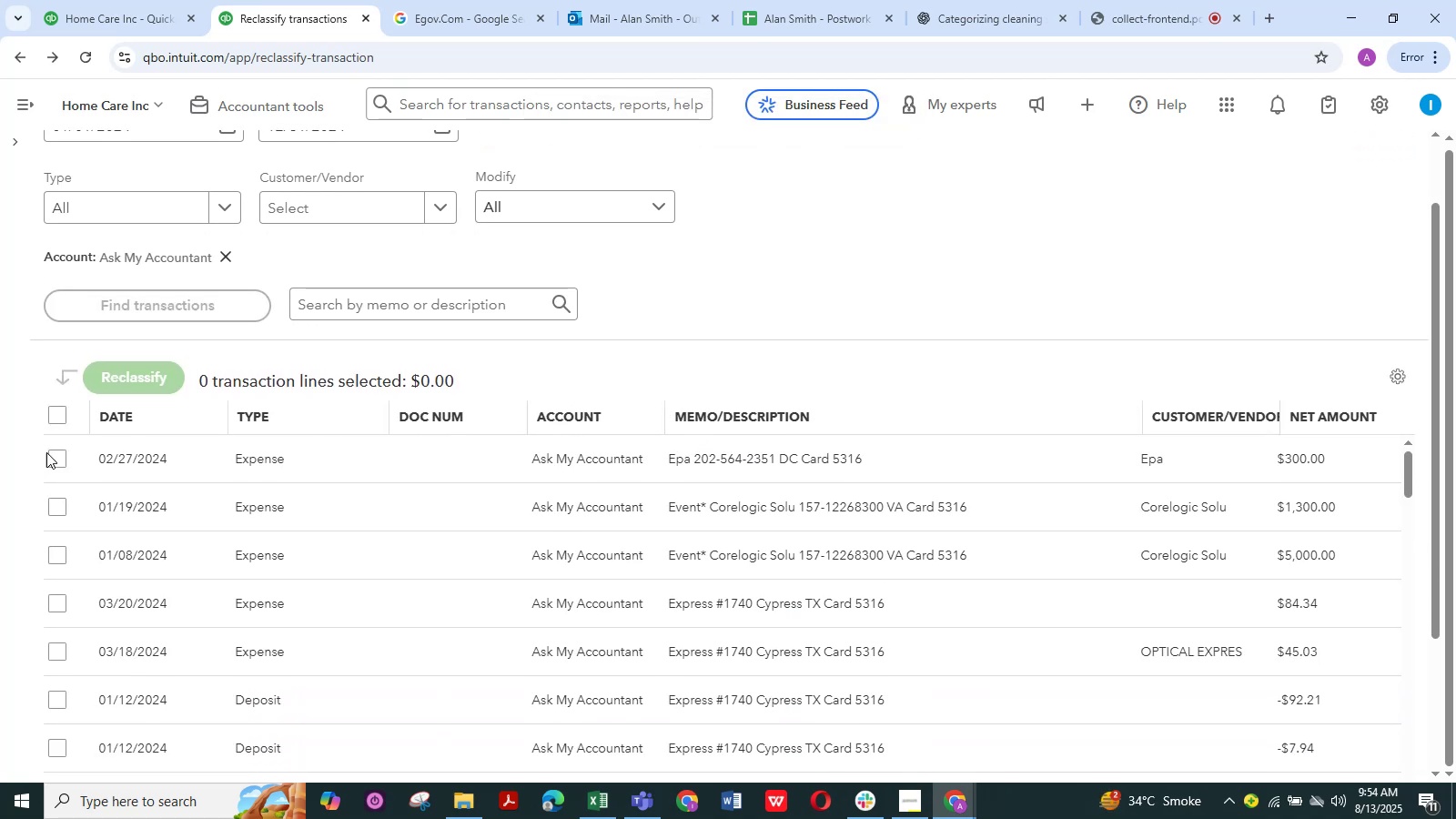 
left_click([57, 454])
 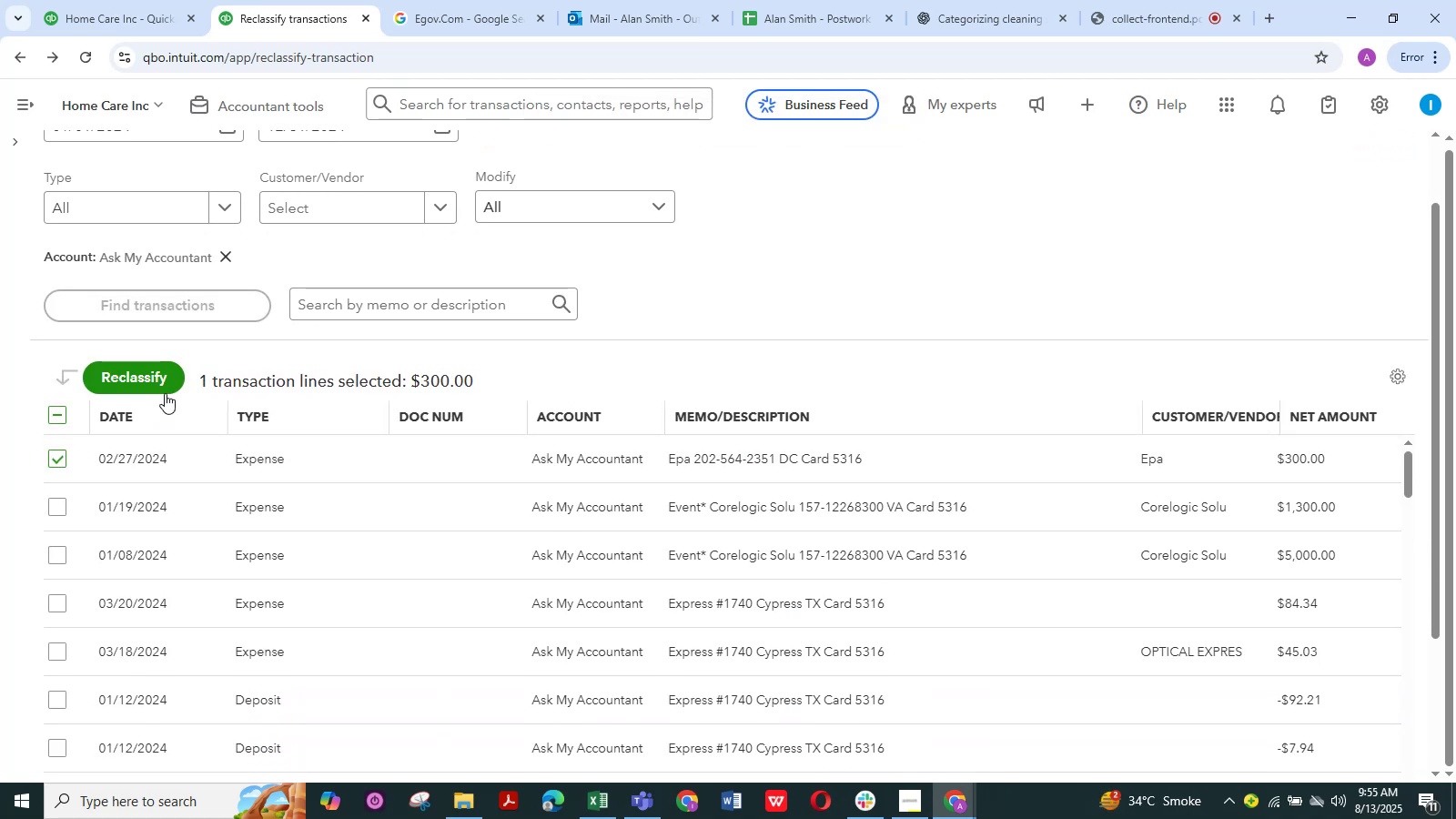 
left_click([165, 393])
 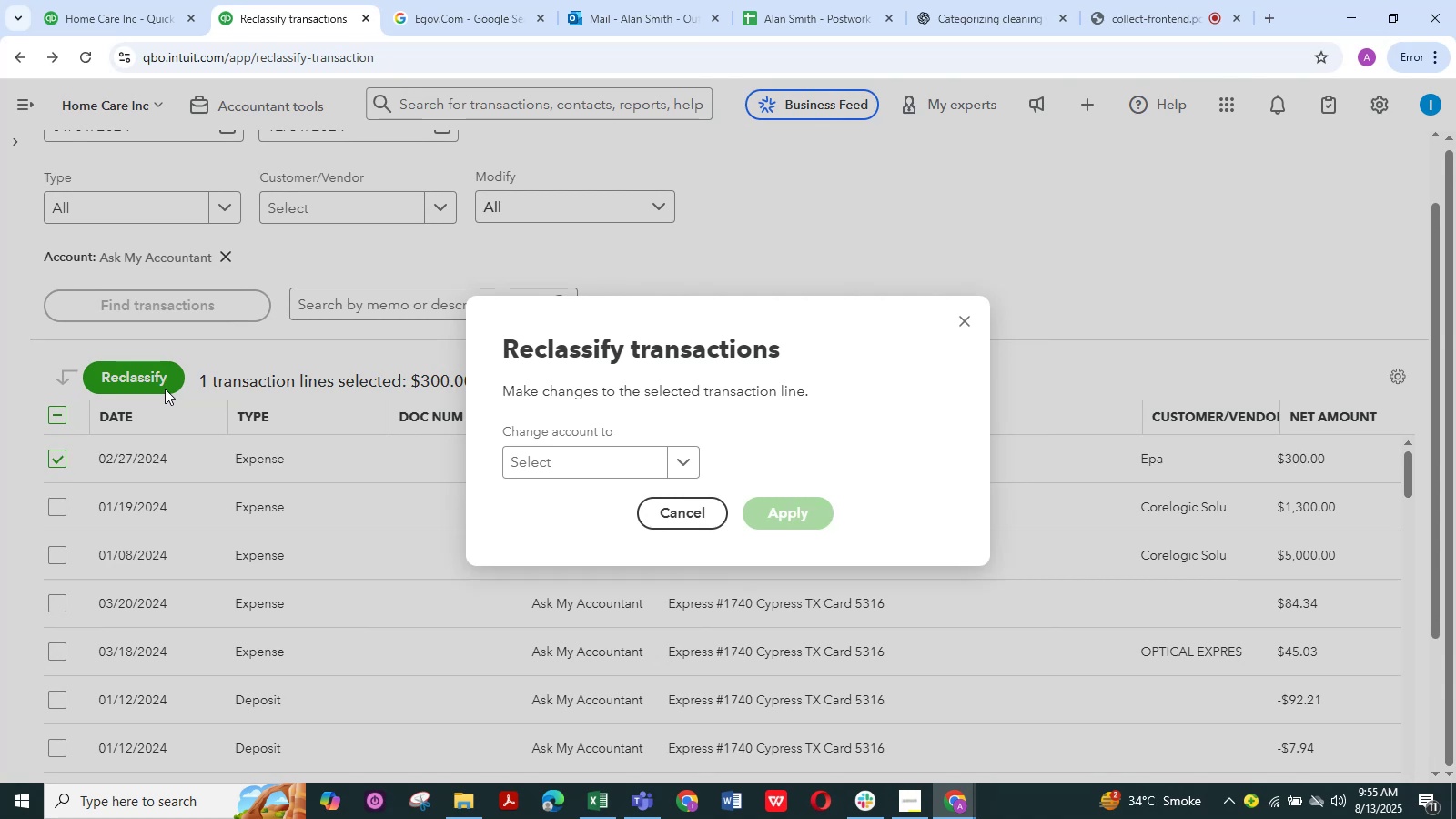 
wait(6.87)
 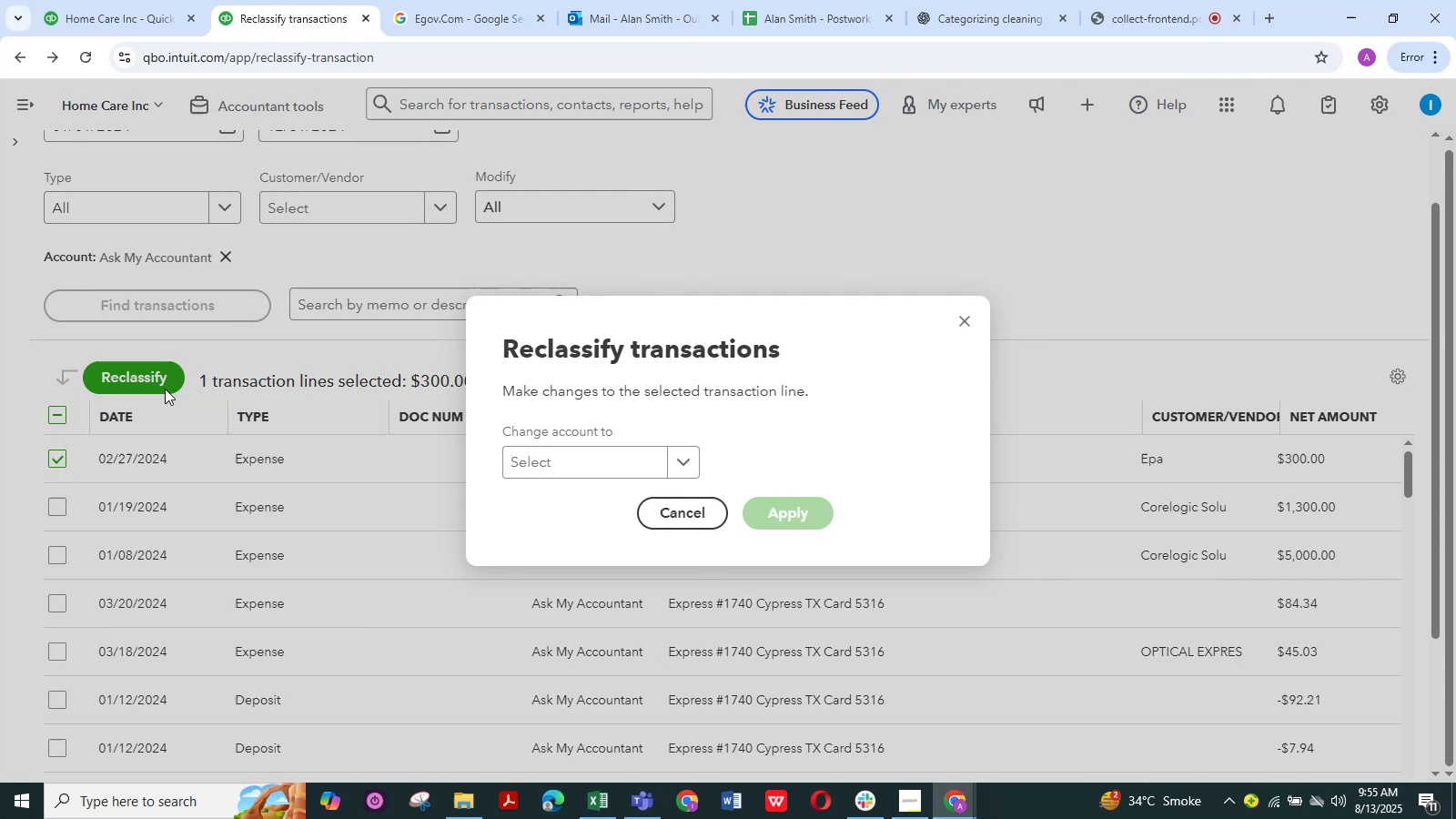 
left_click([613, 461])
 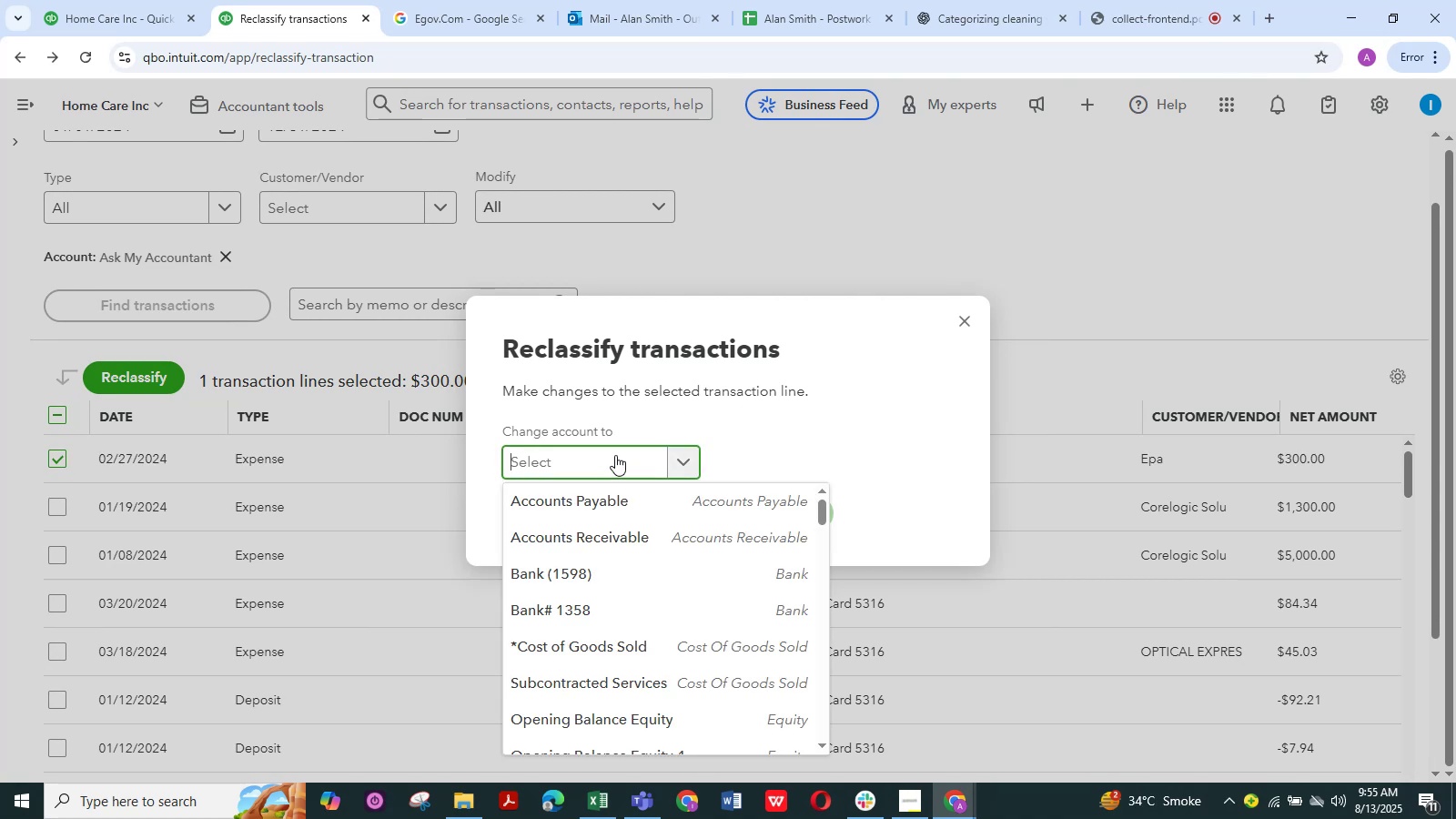 
type(suppl)
 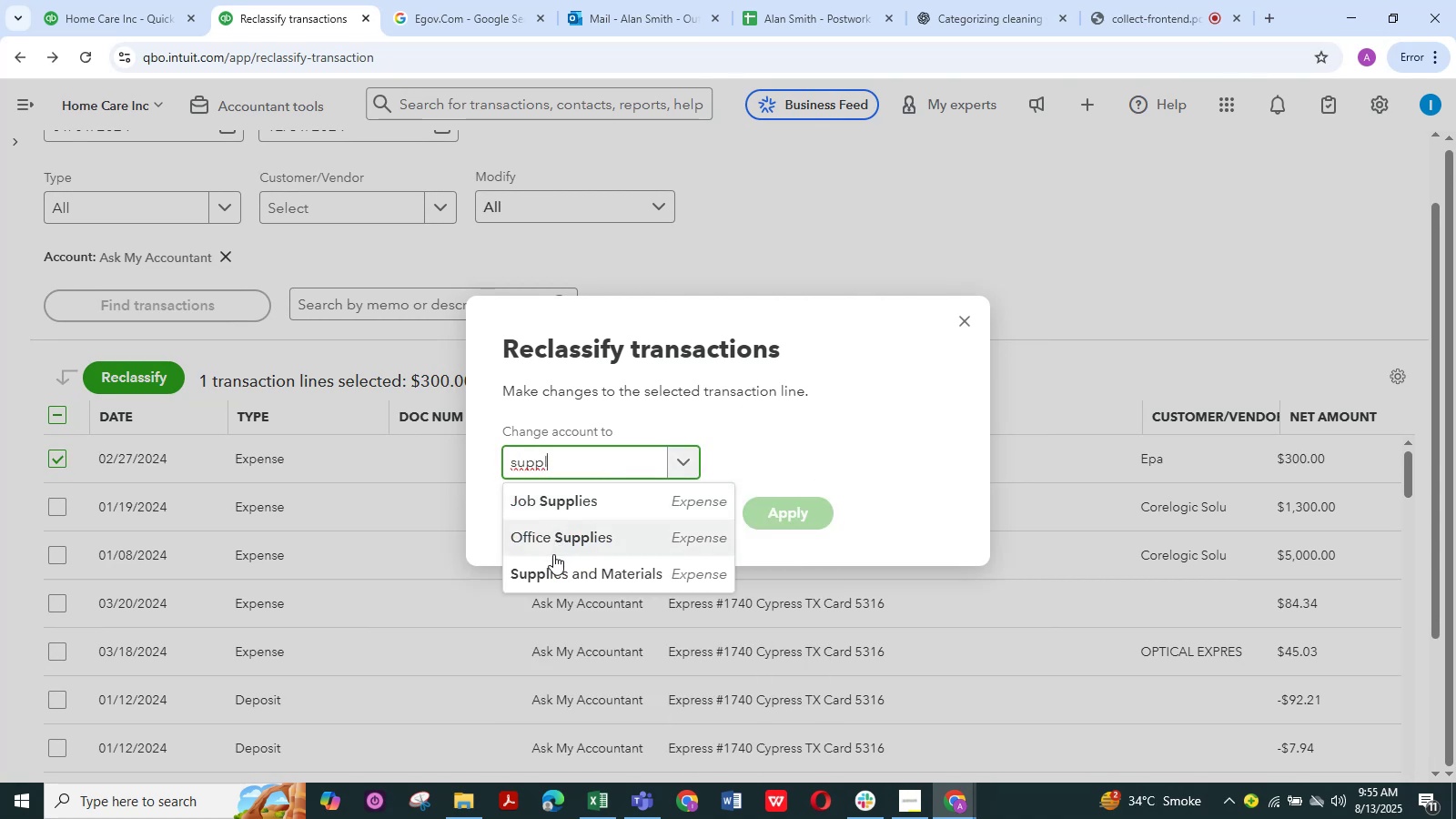 
left_click([552, 562])
 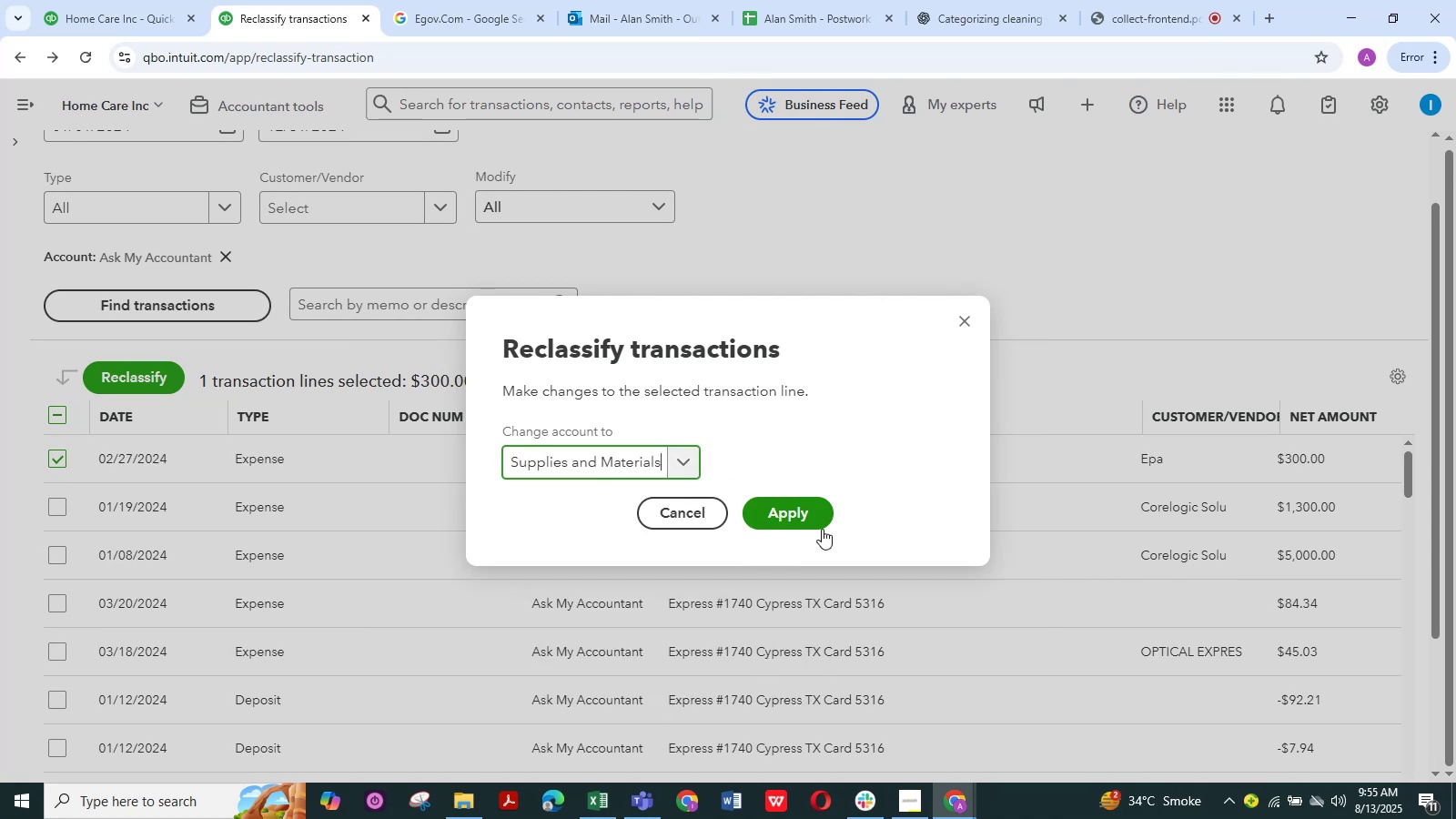 
left_click([804, 518])
 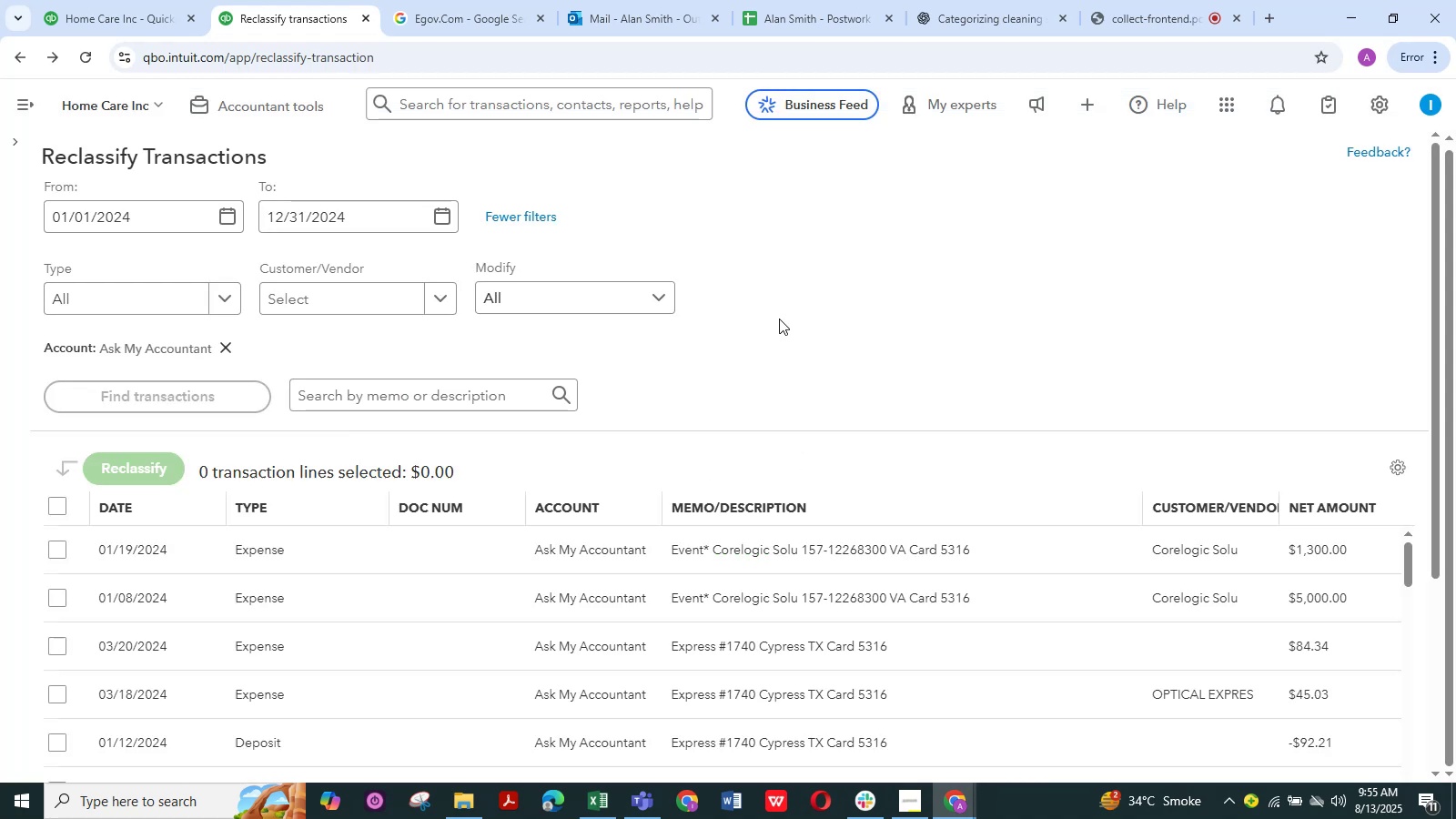 
scroll: coordinate [770, 319], scroll_direction: down, amount: 2.0
 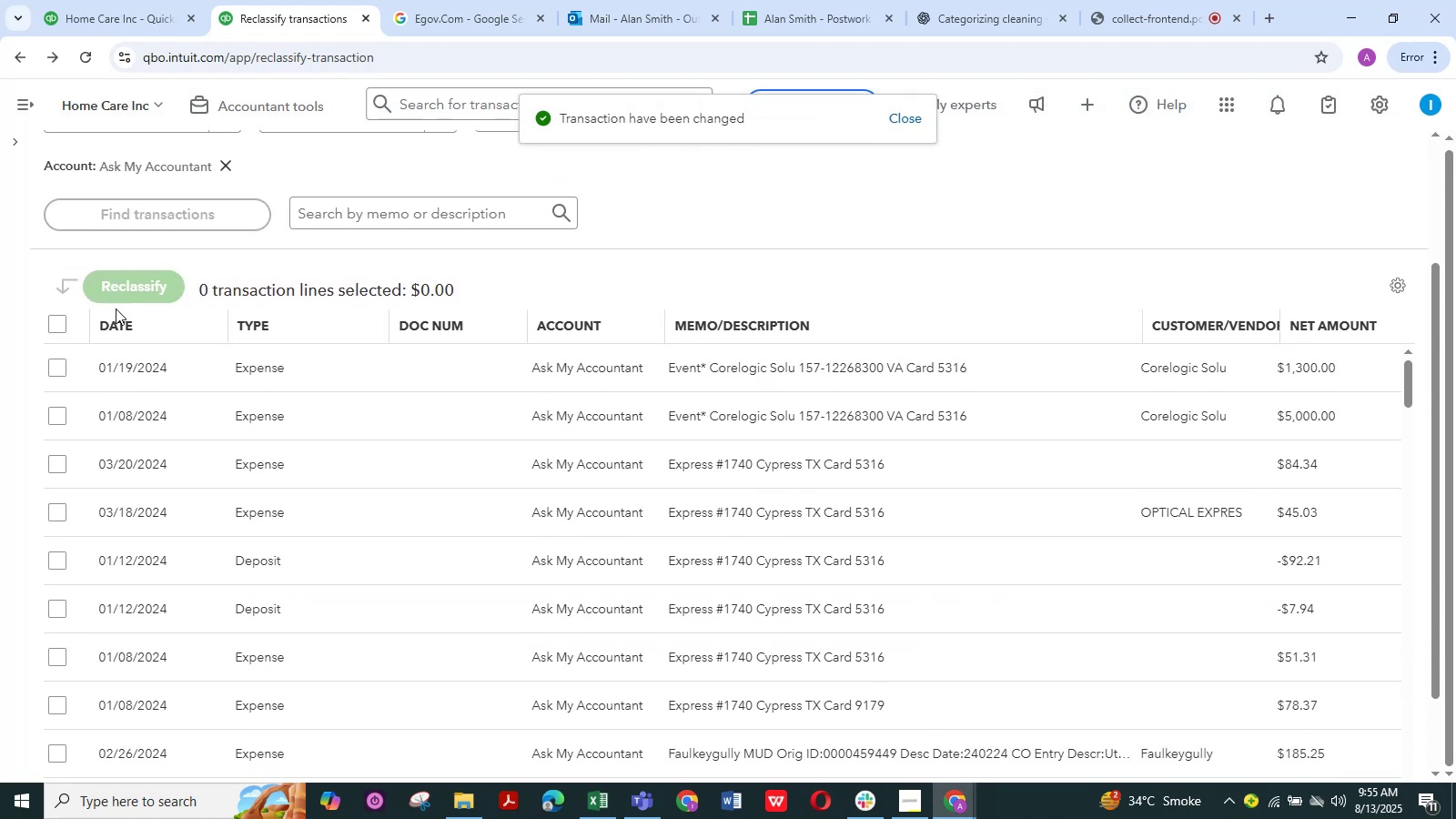 
left_click([57, 373])
 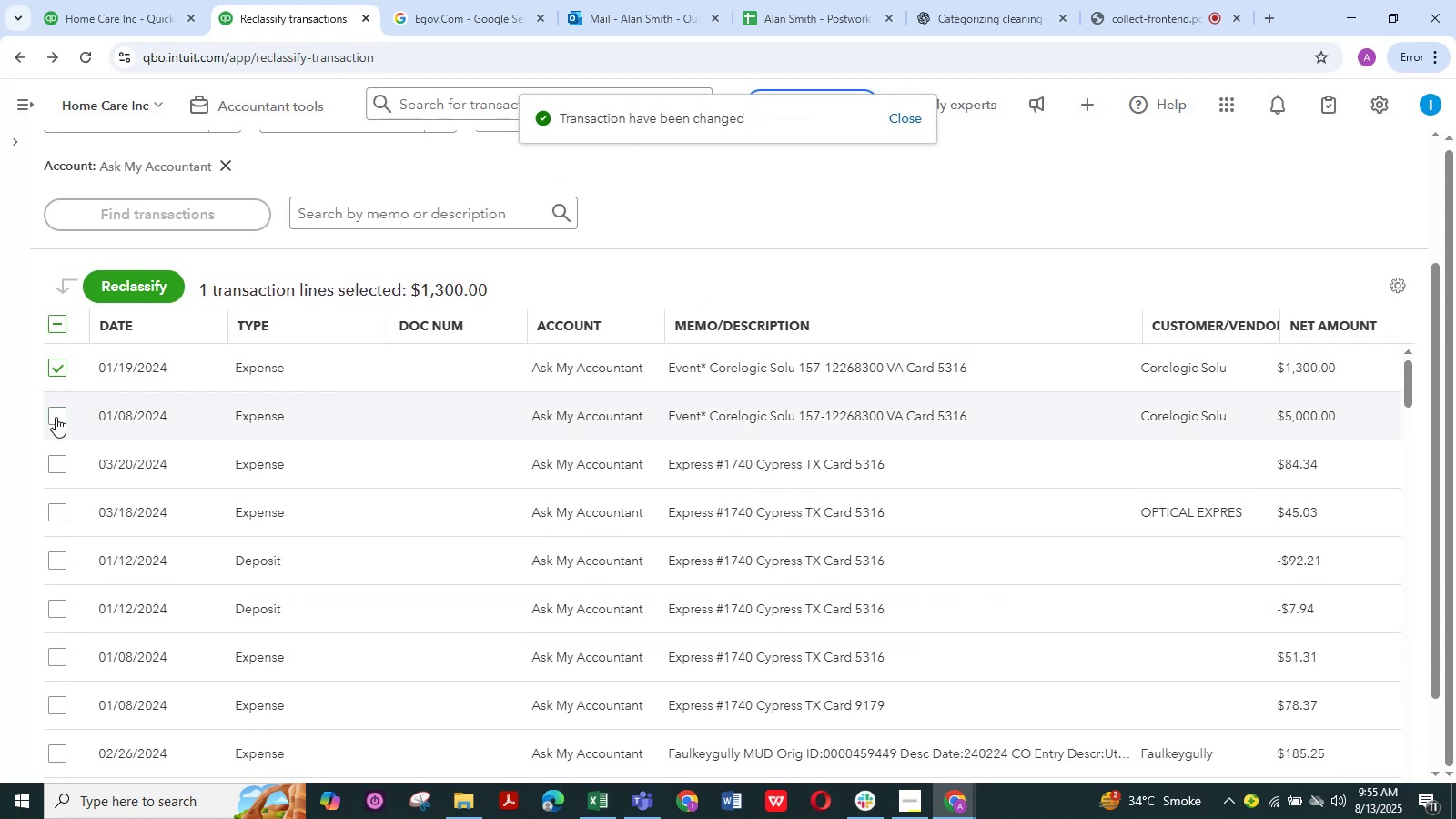 
left_click([56, 415])
 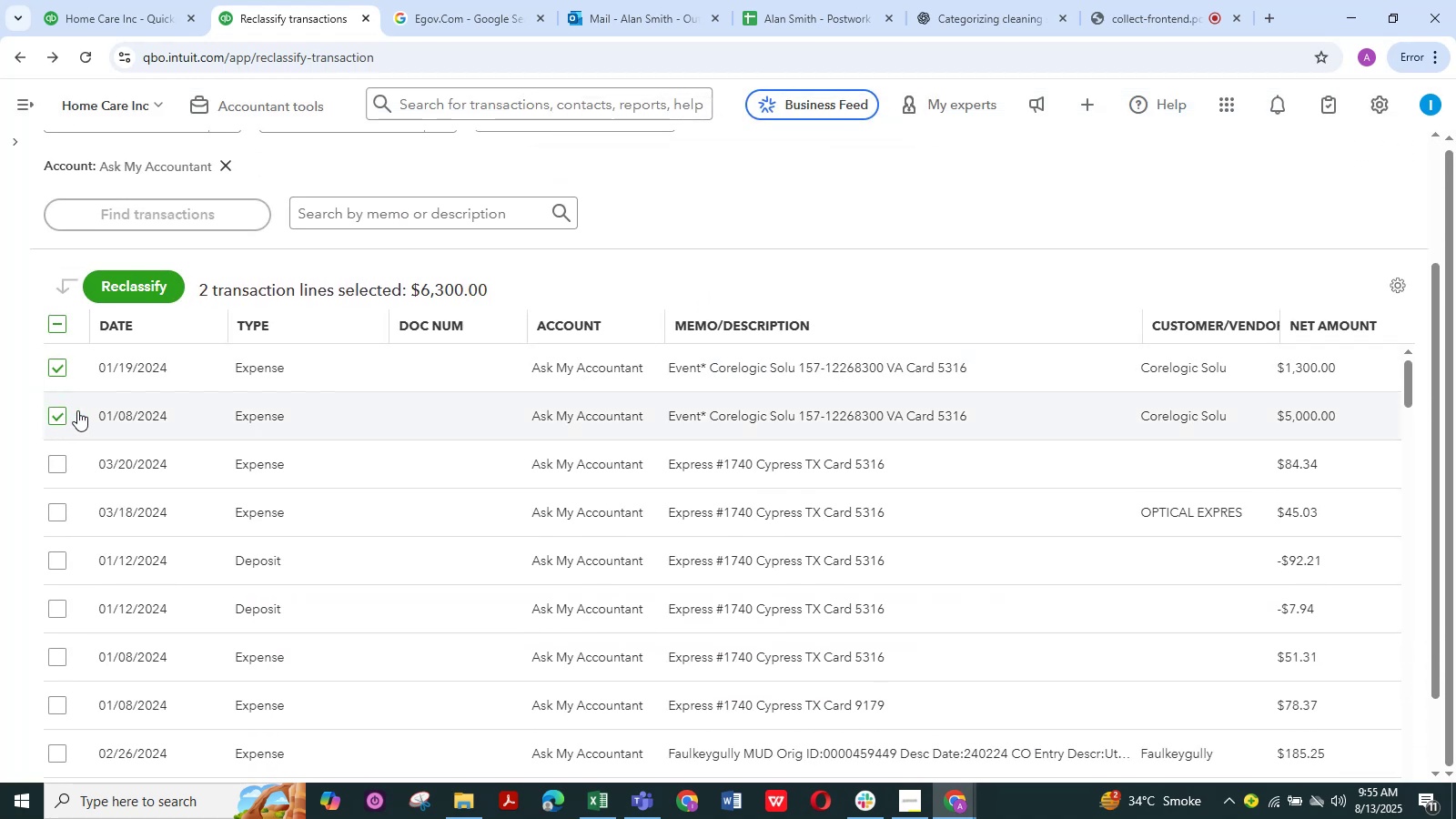 
wait(5.83)
 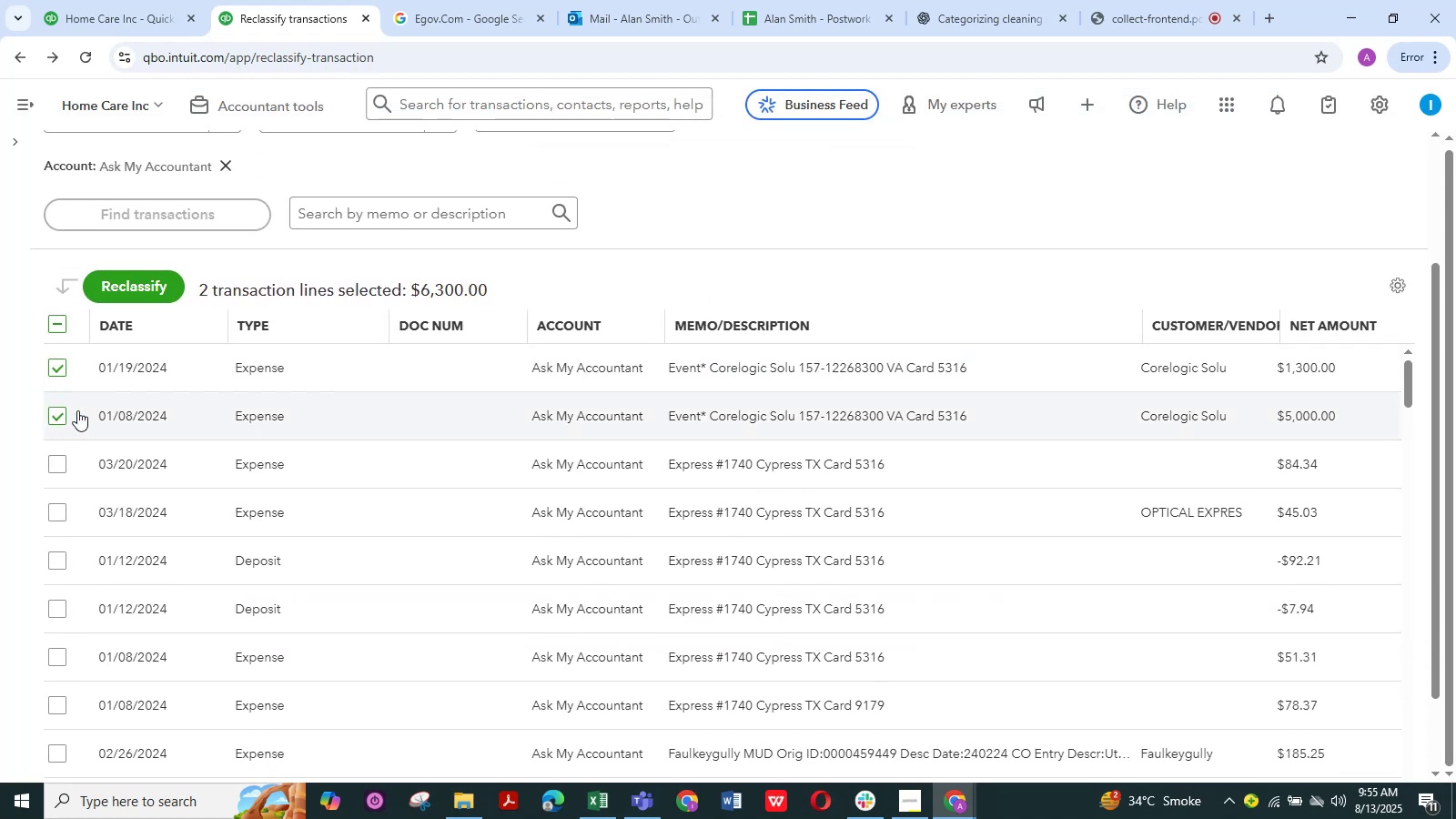 
left_click([158, 304])
 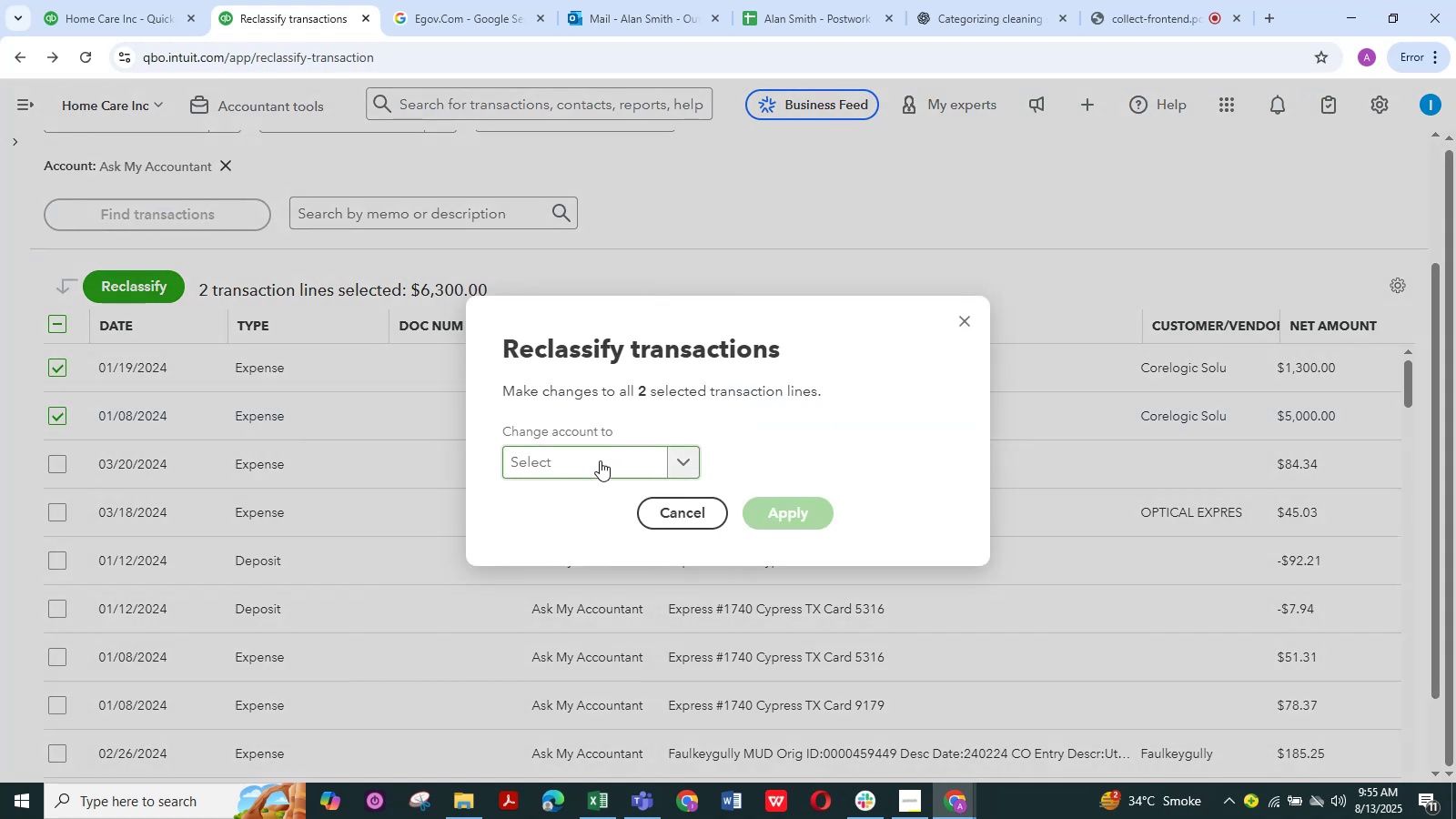 
left_click([600, 460])
 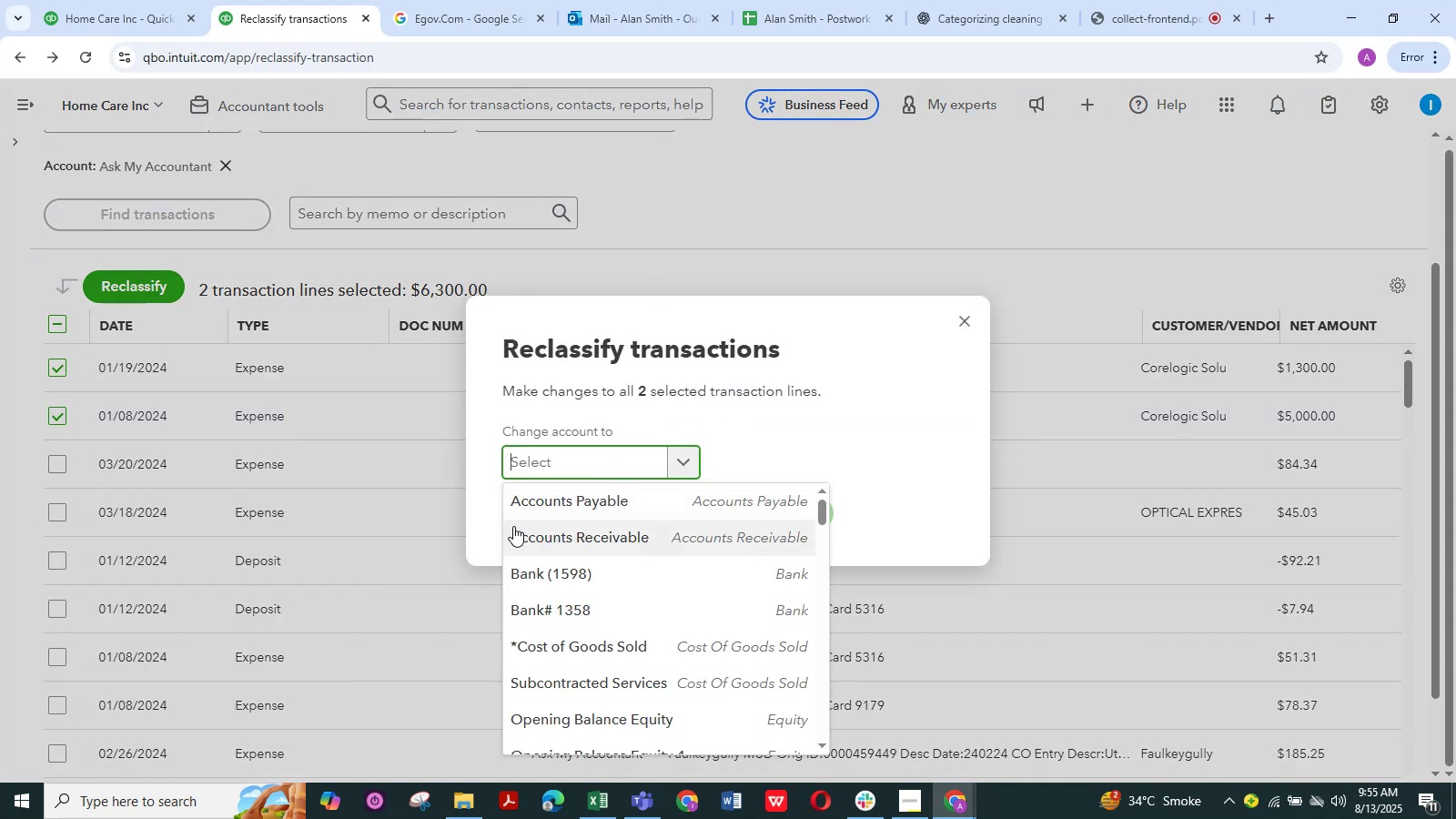 
type(sub)
 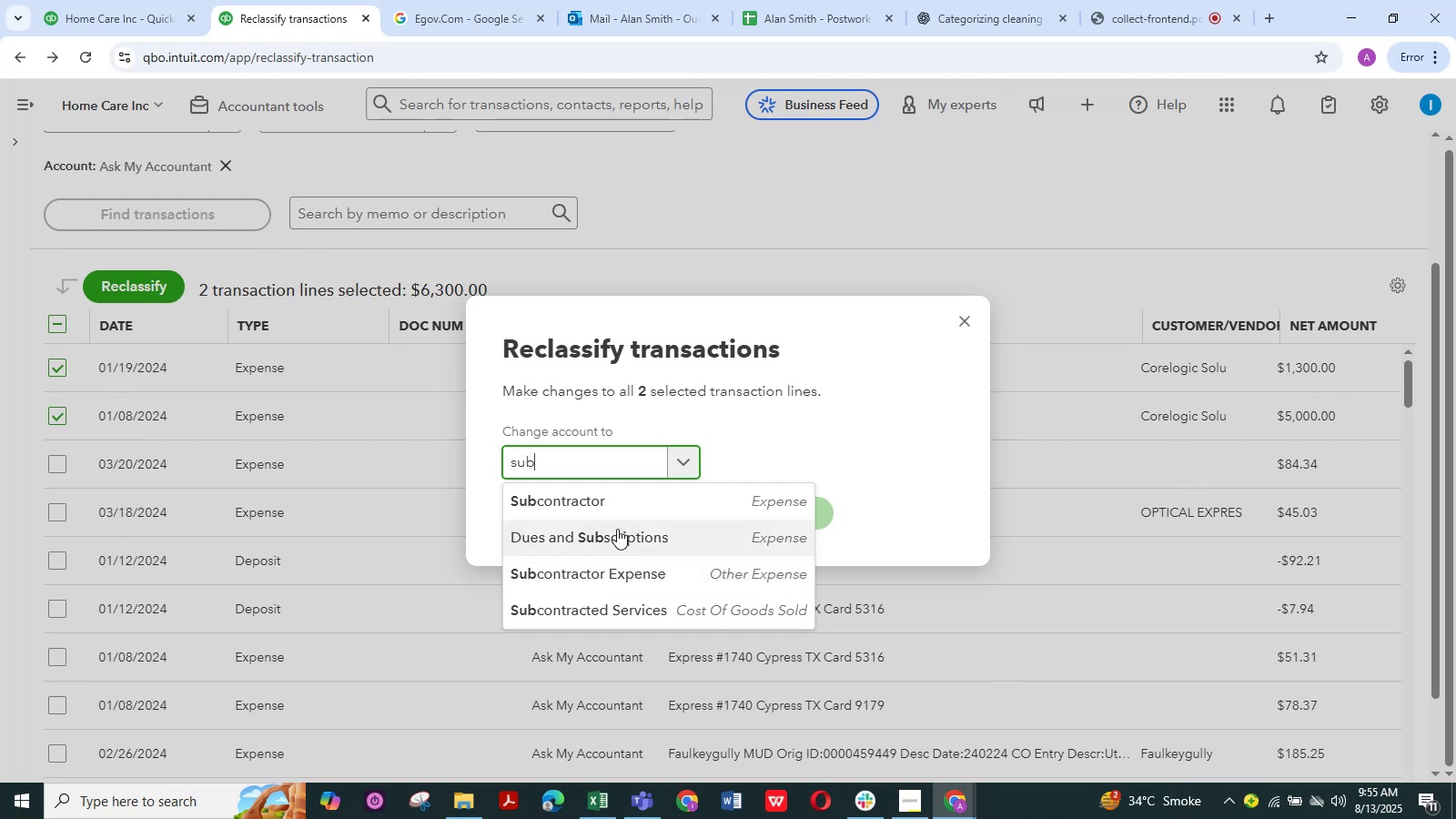 
left_click([616, 490])
 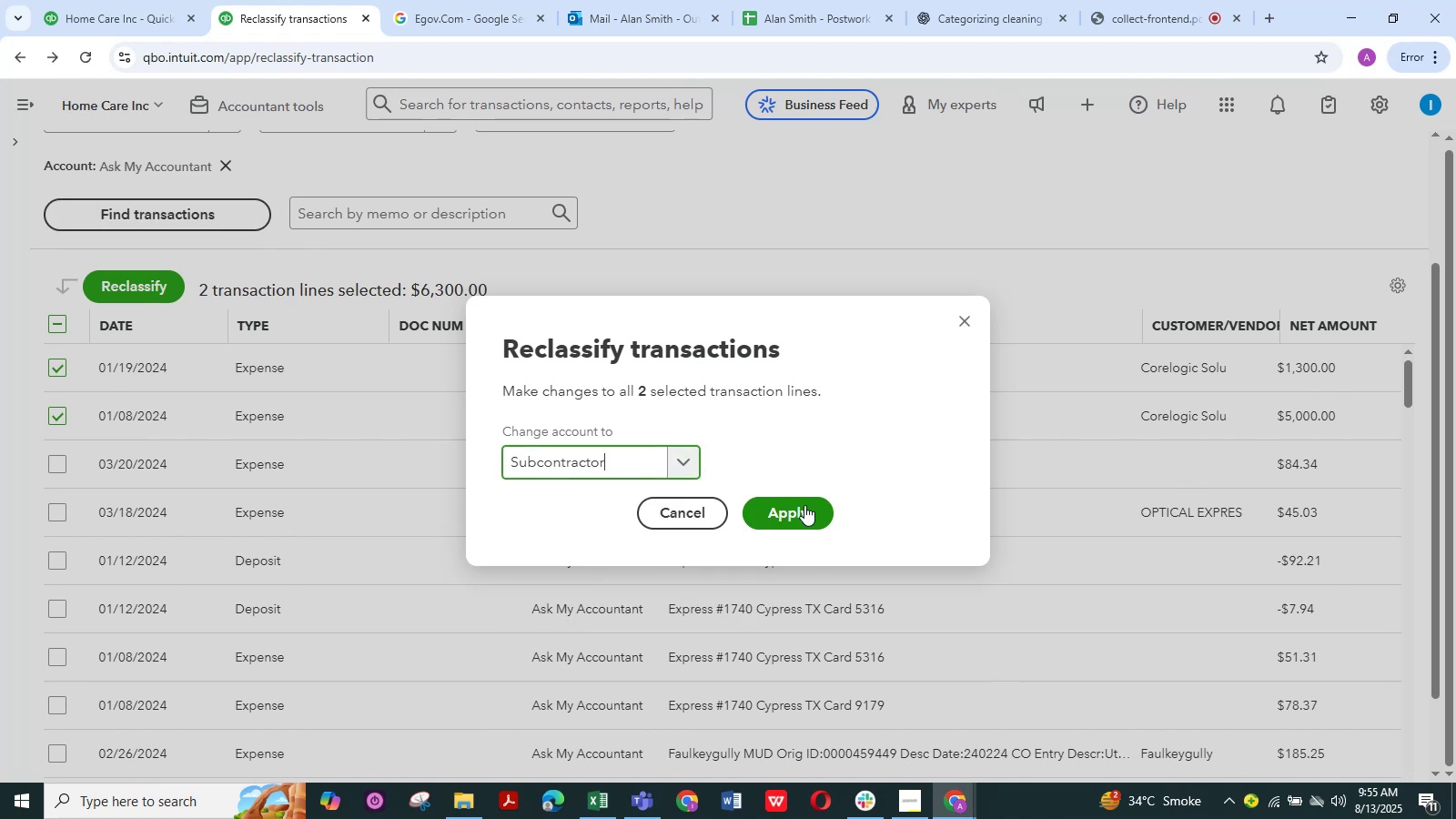 
left_click([803, 506])
 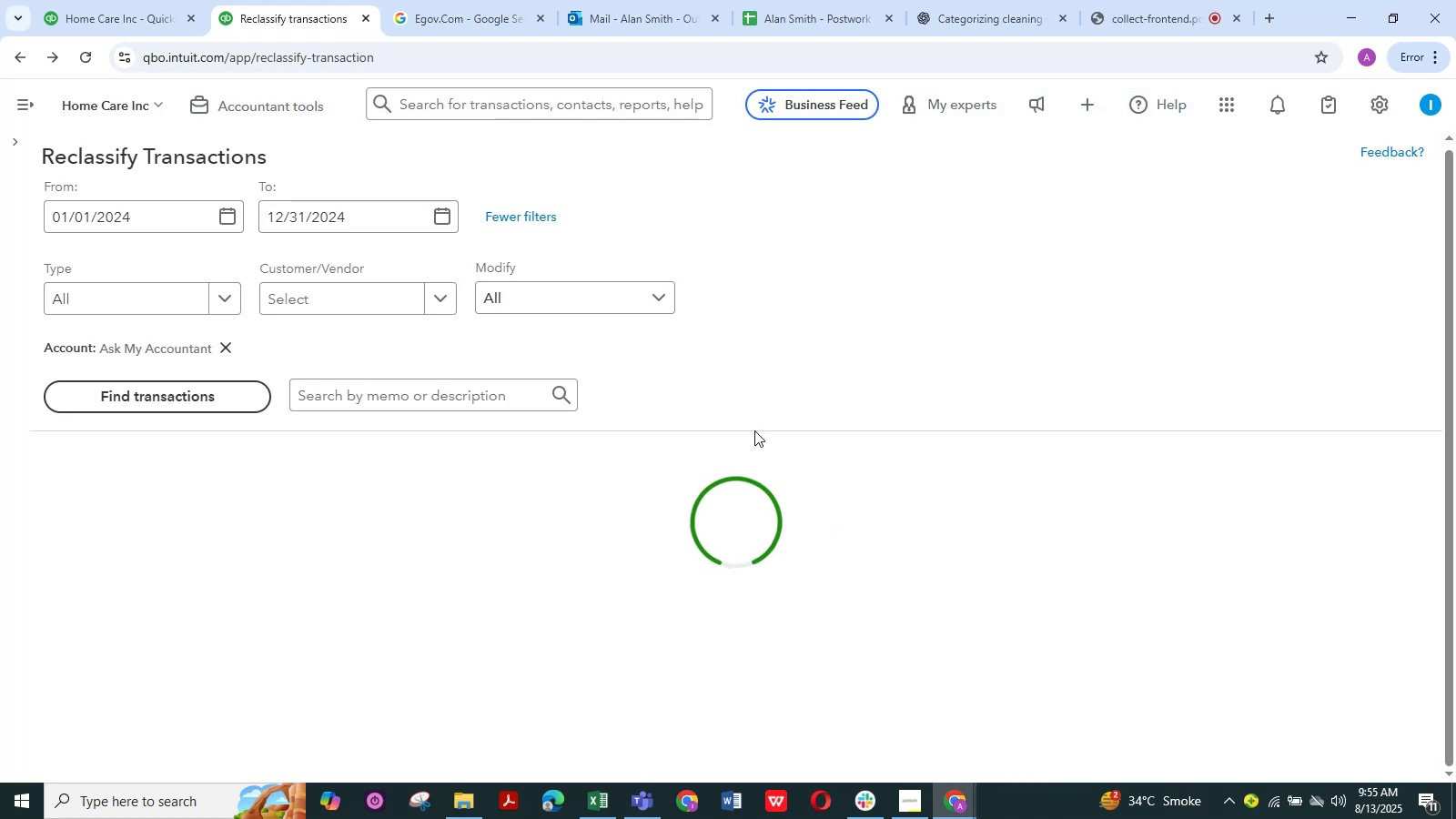 
scroll: coordinate [752, 363], scroll_direction: down, amount: 2.0
 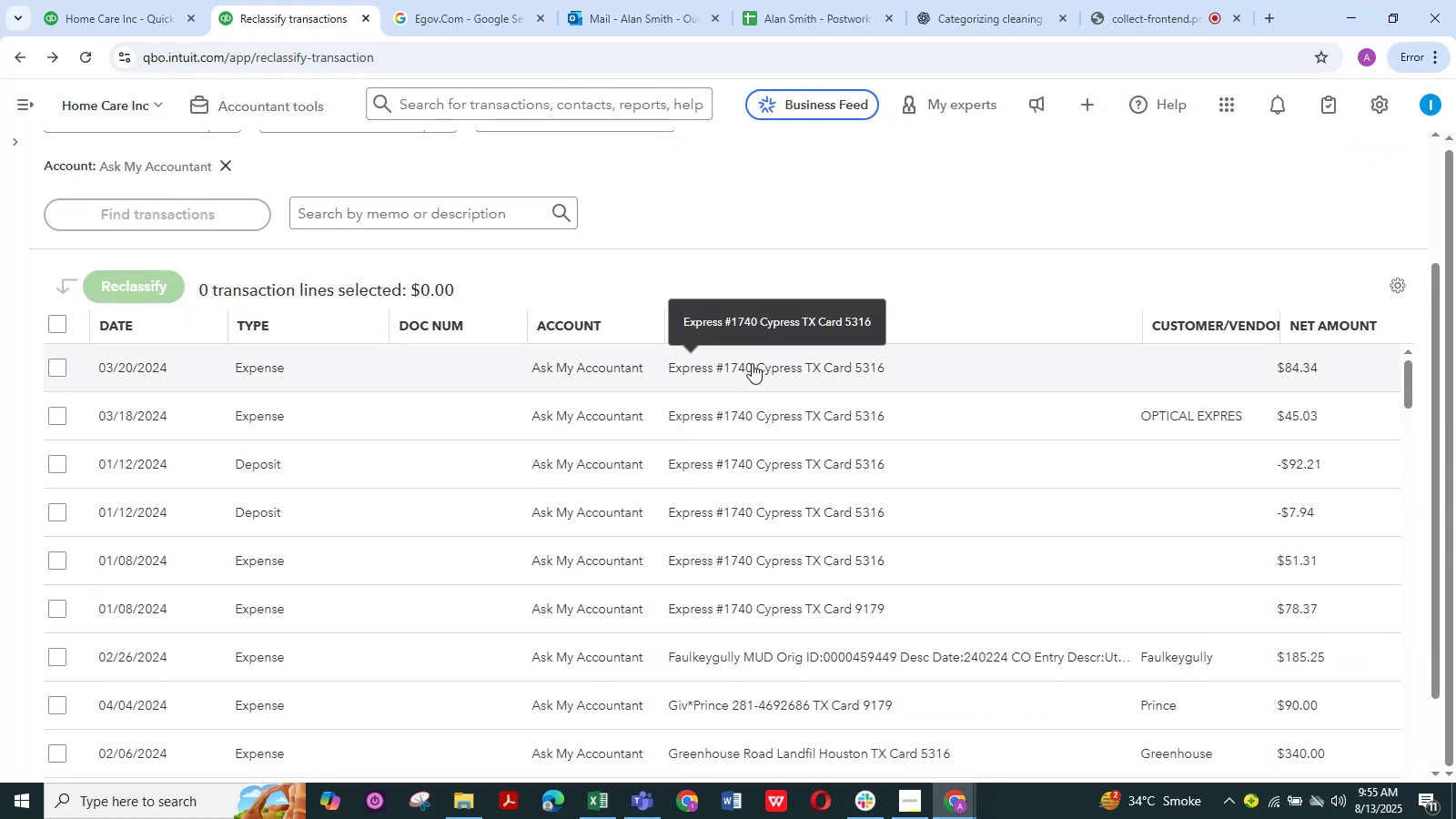 
wait(9.11)
 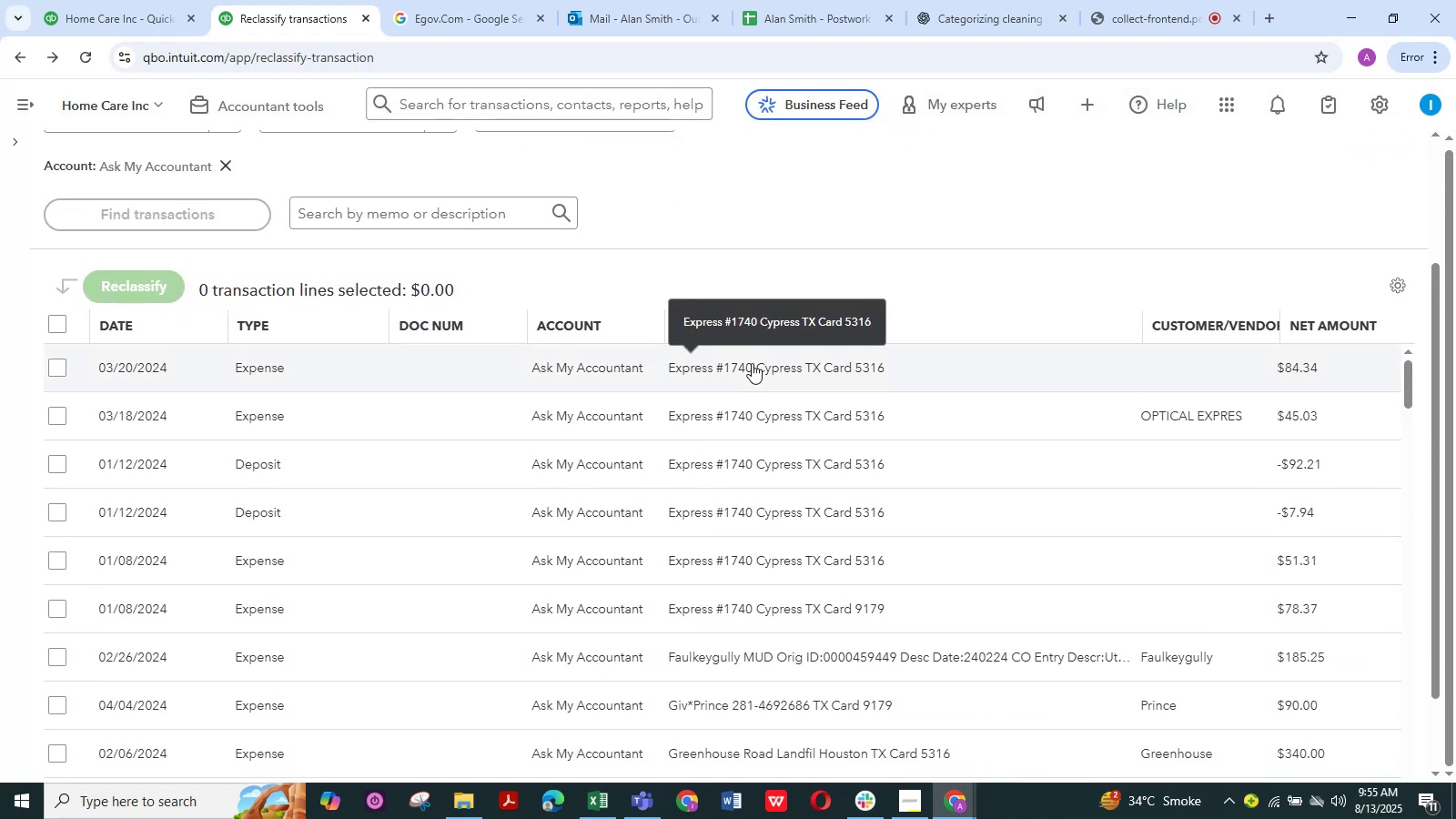 
double_click([60, 414])
 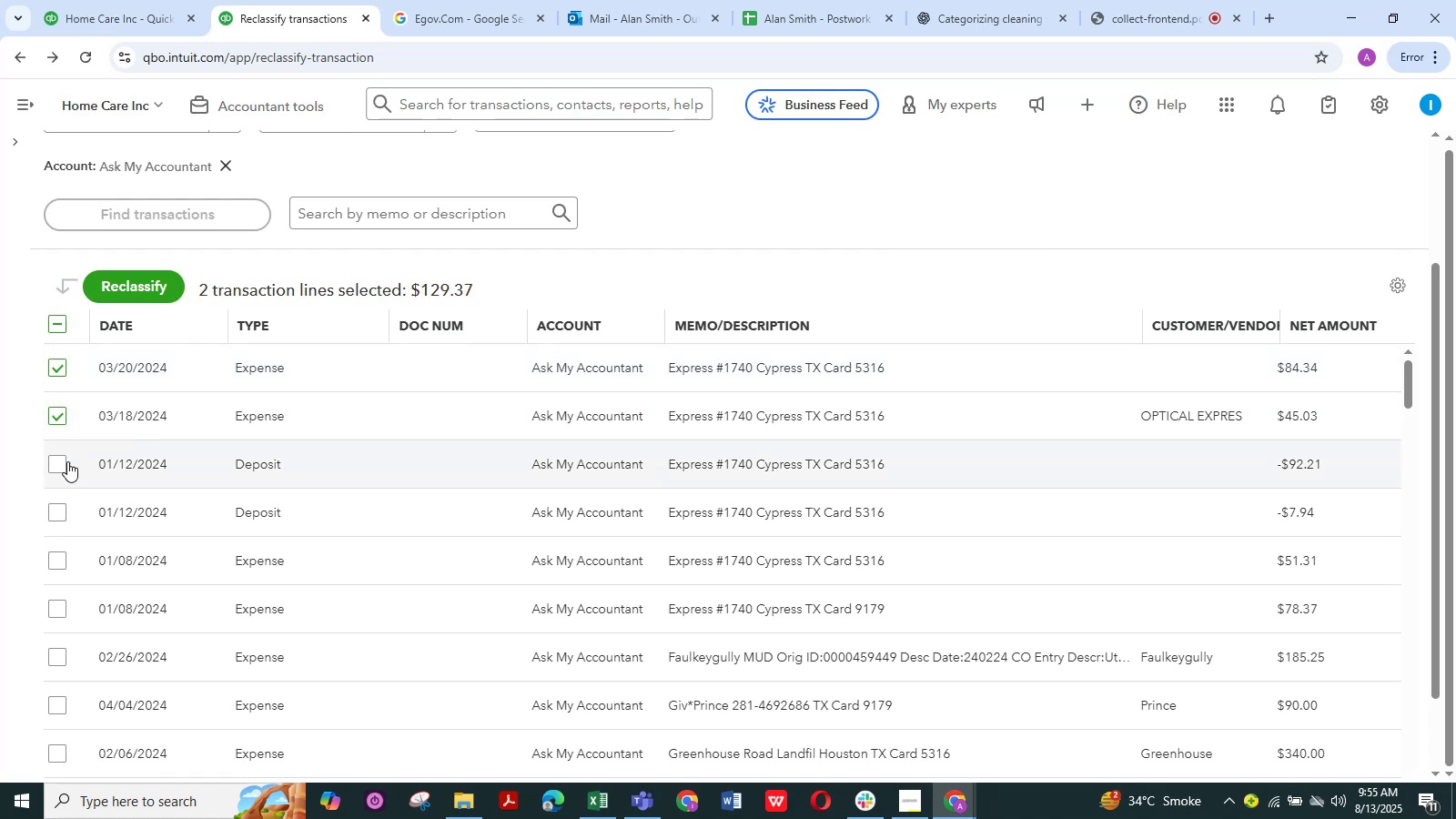 
left_click([66, 465])
 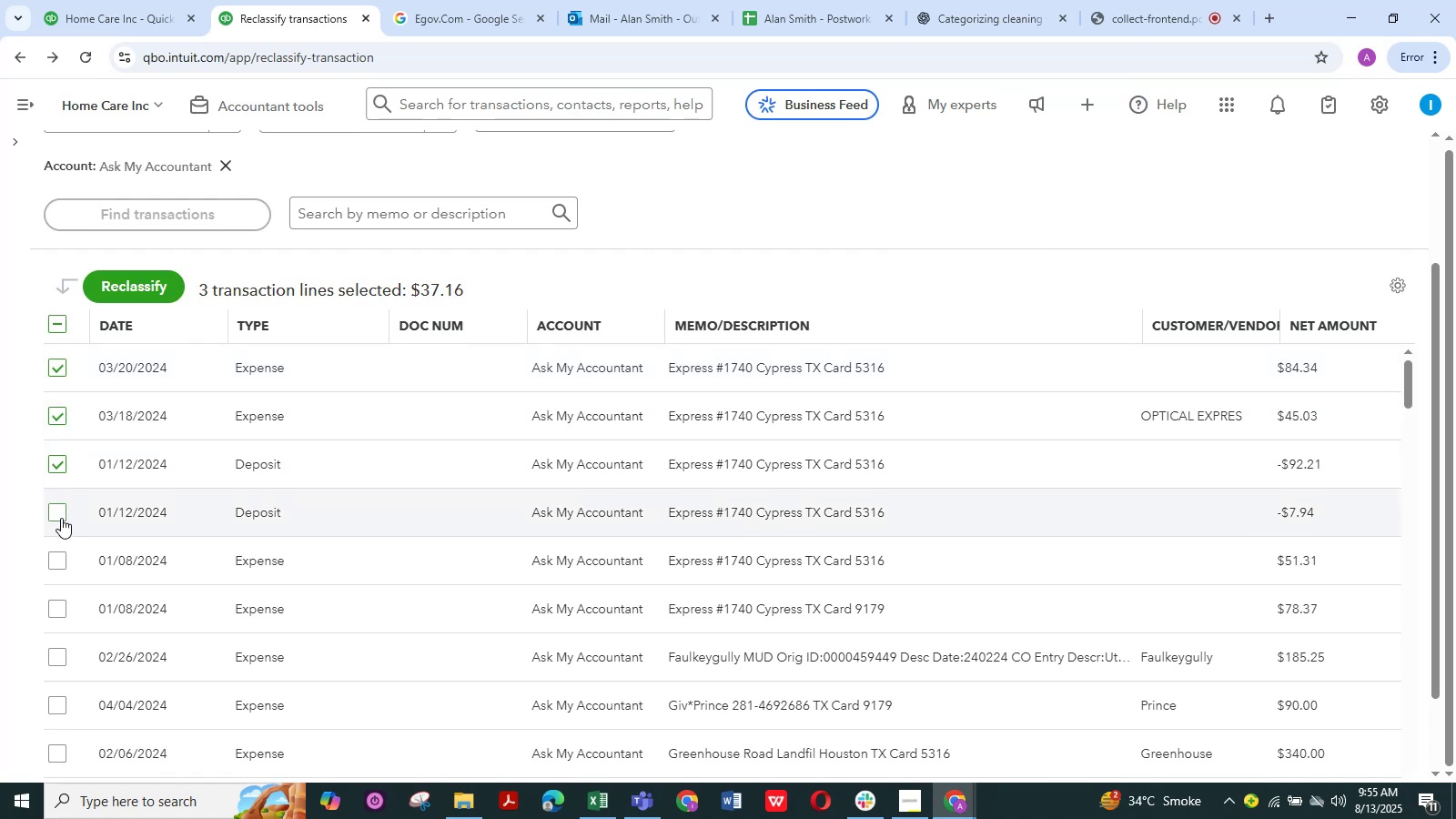 
left_click([61, 518])
 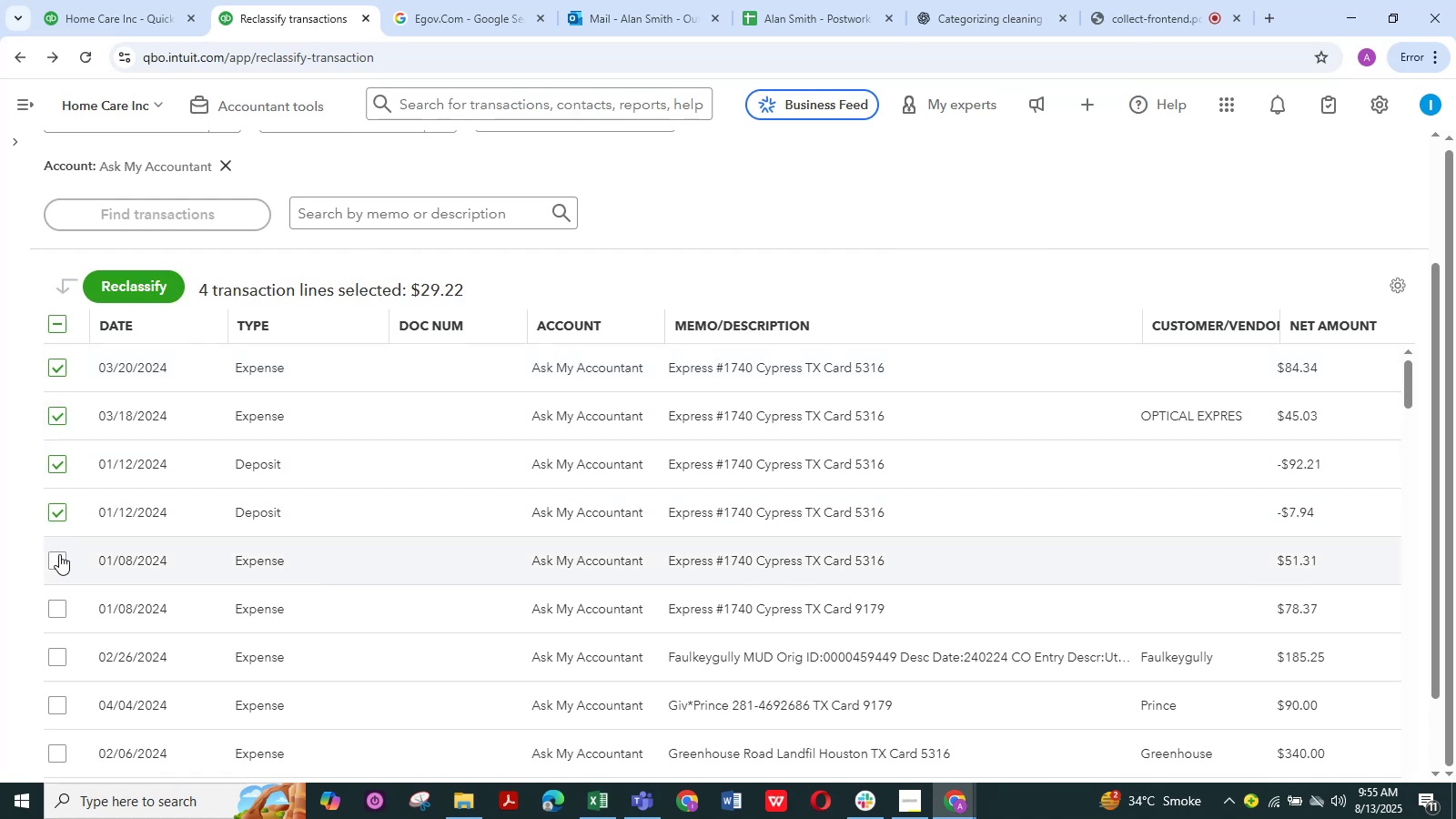 
left_click([59, 554])
 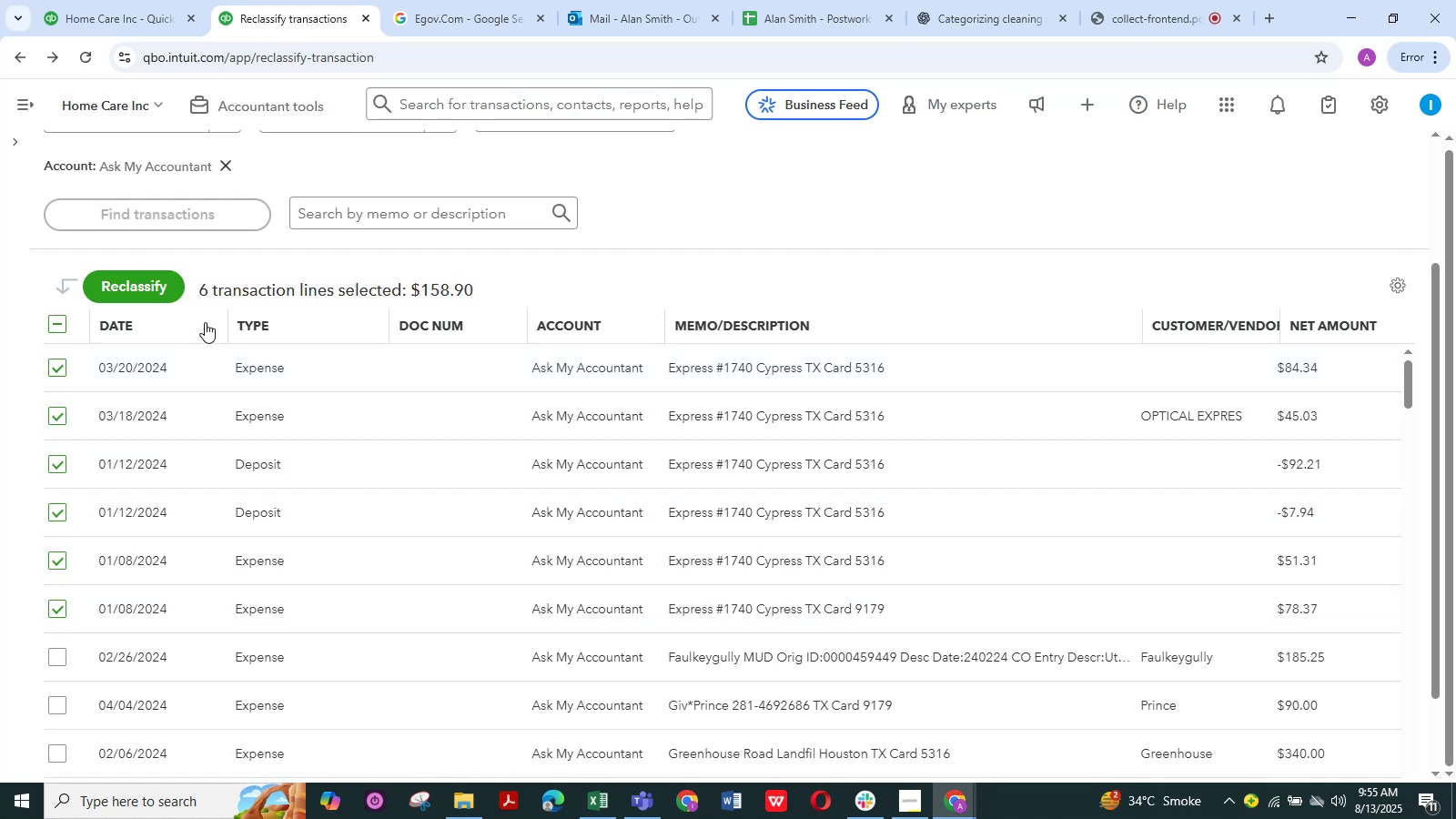 
left_click([119, 296])
 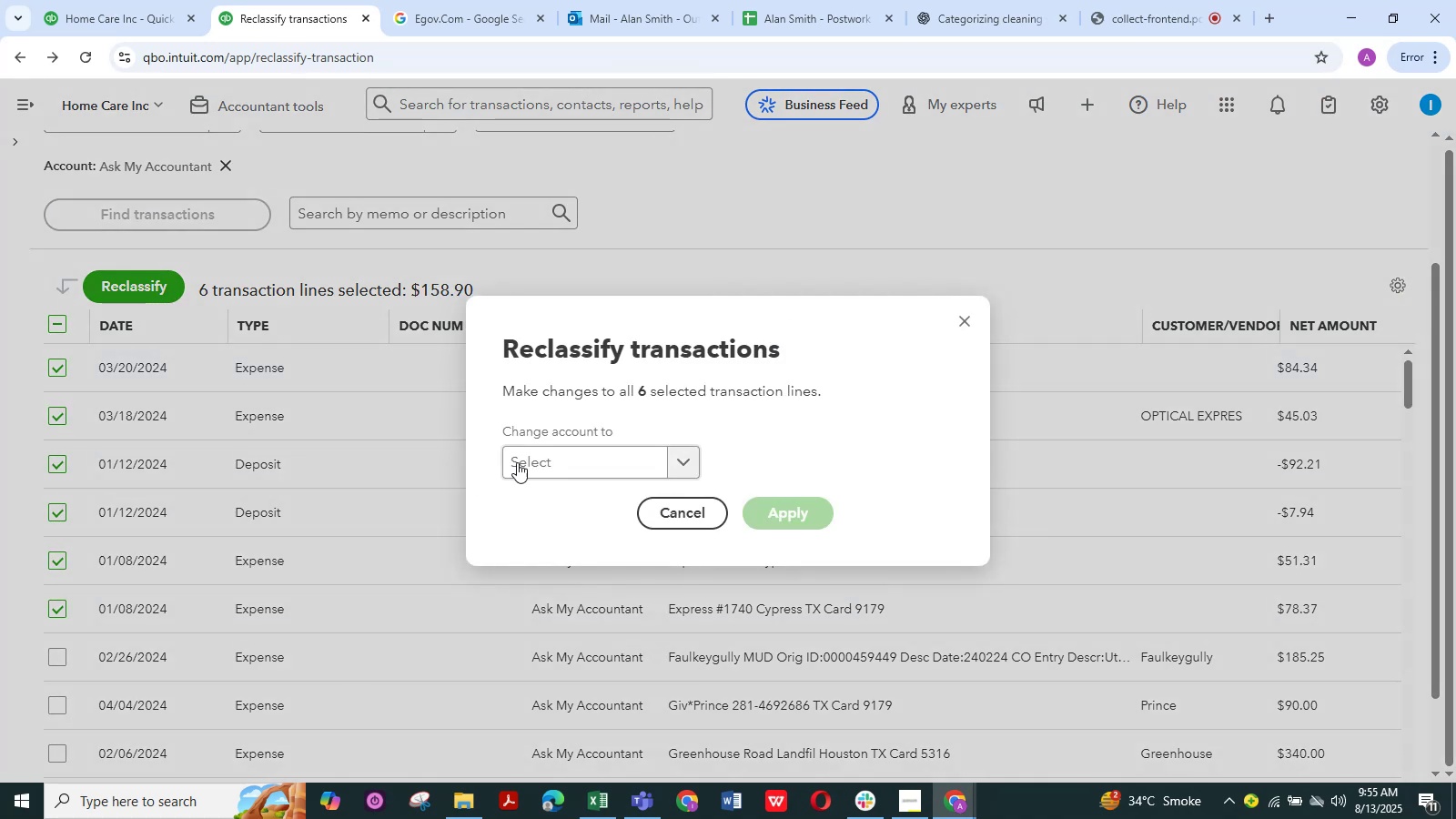 
left_click([529, 447])
 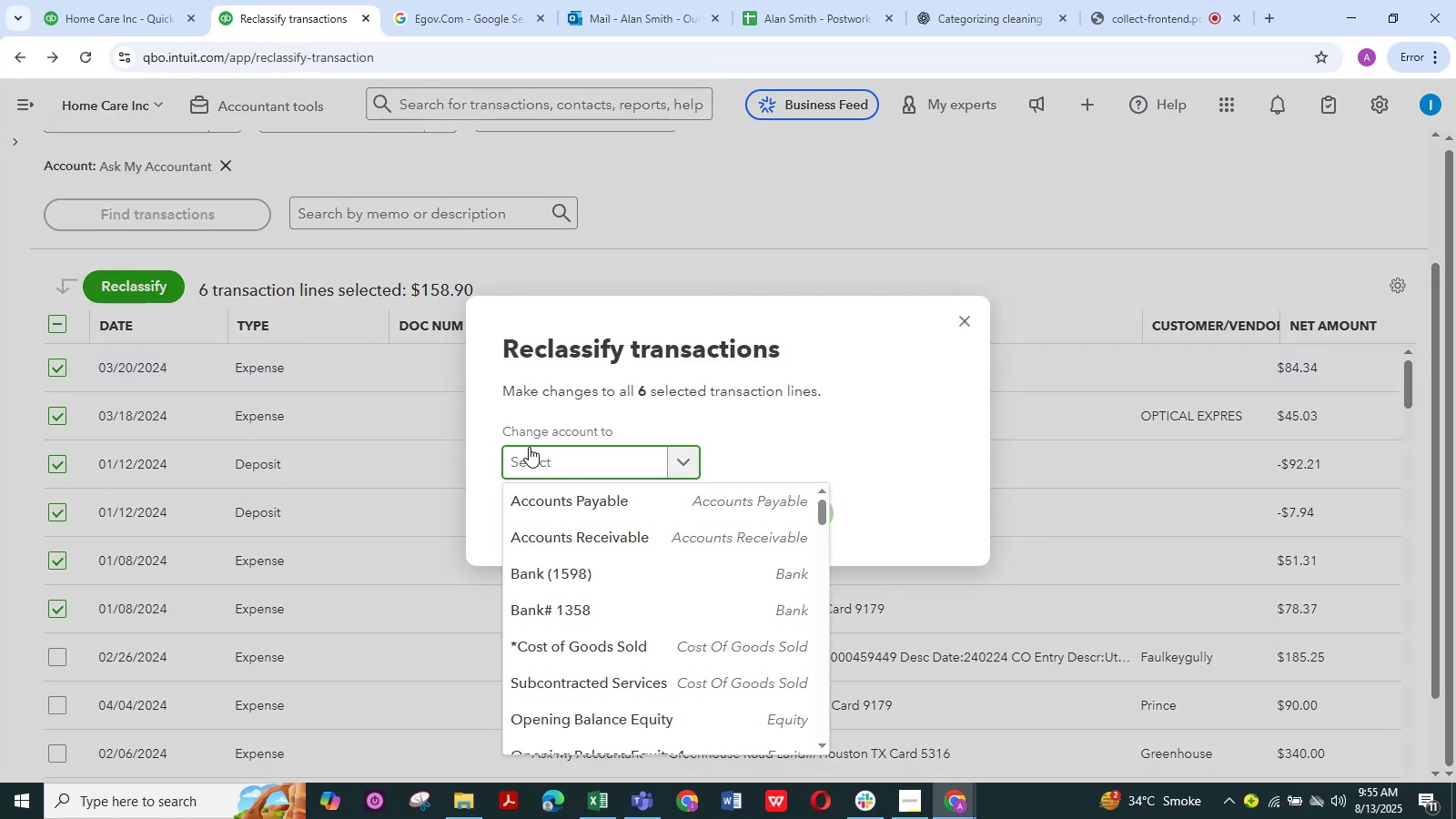 
type(share)
 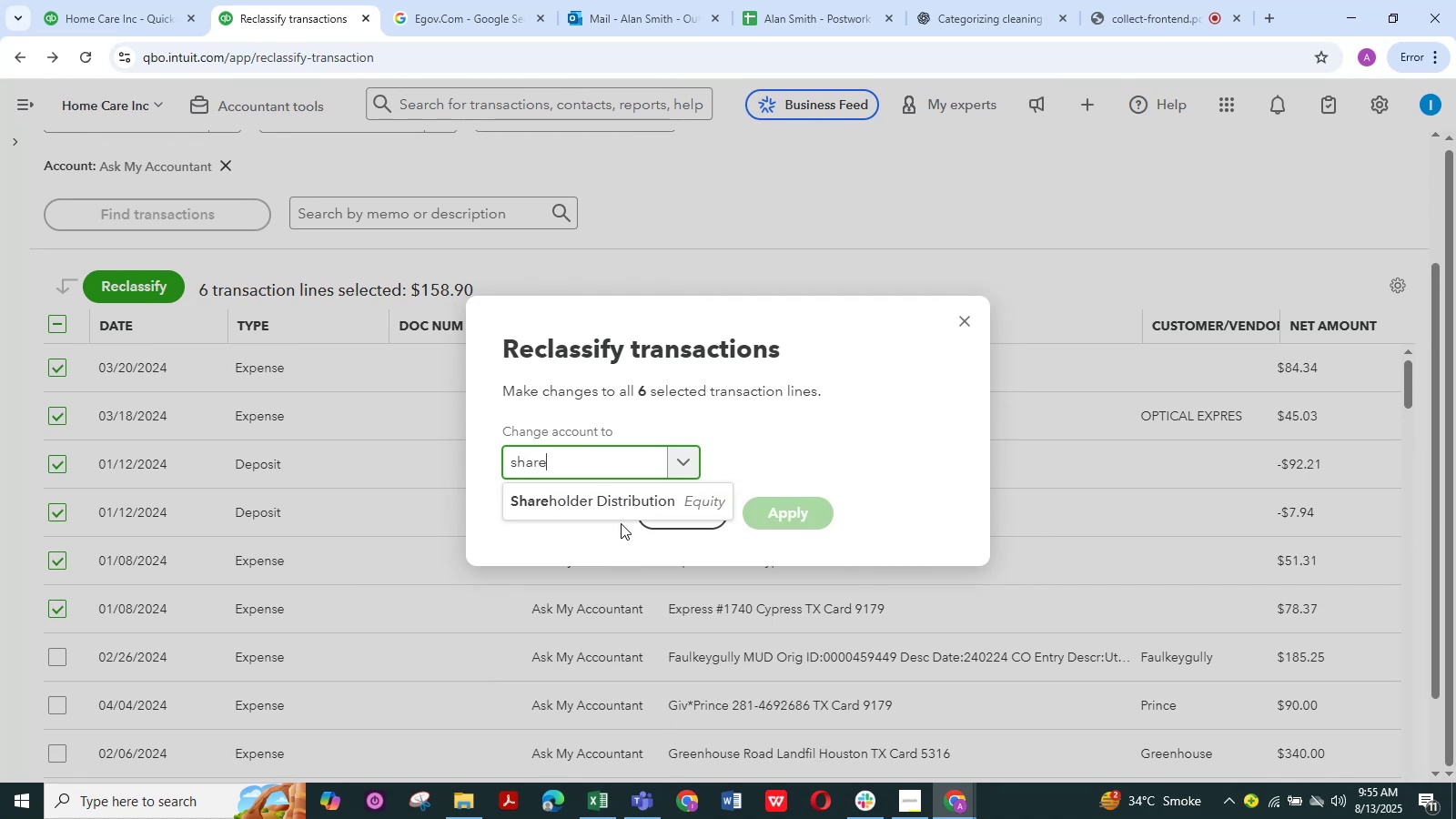 
left_click([623, 509])
 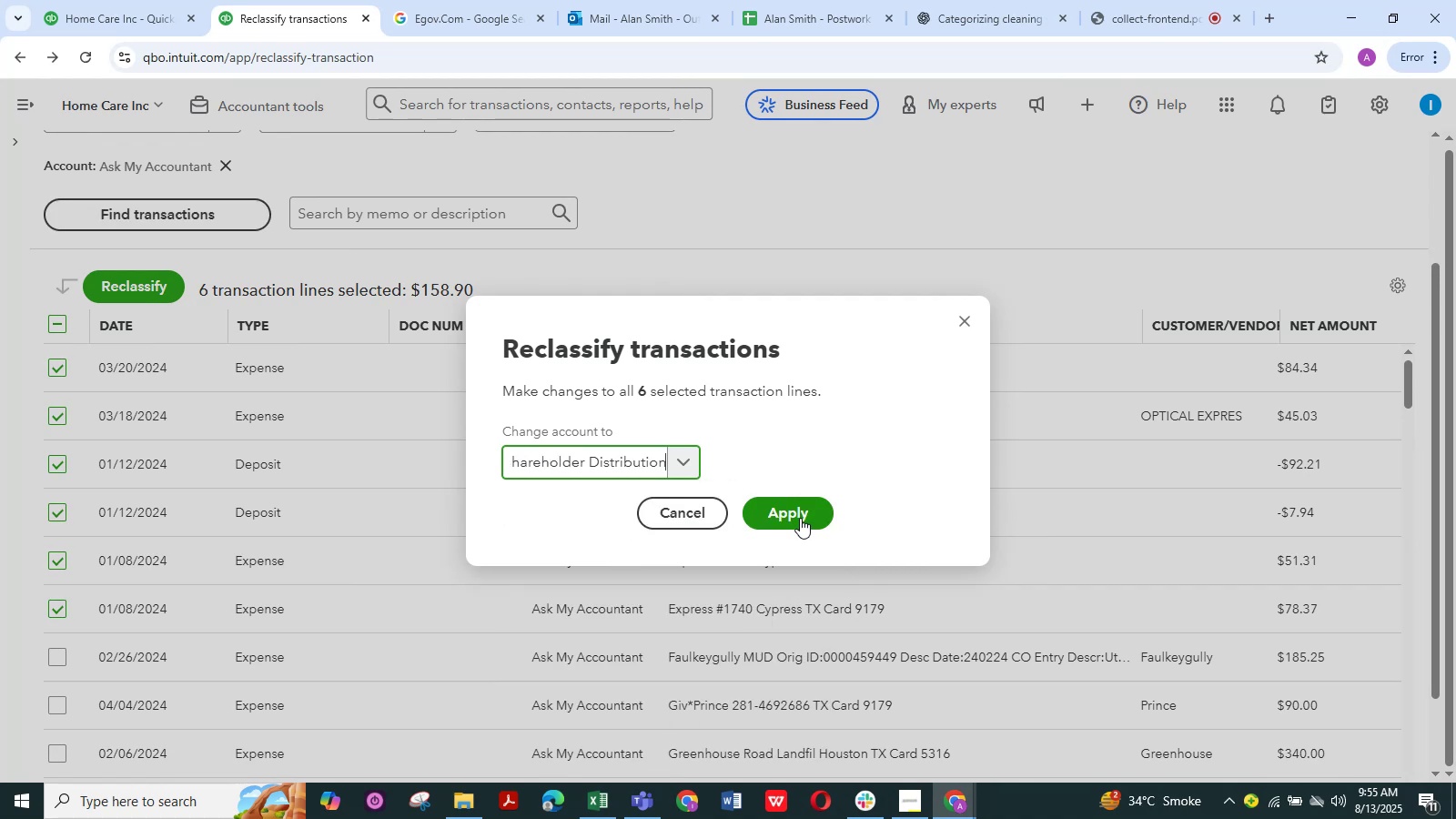 
left_click([800, 518])
 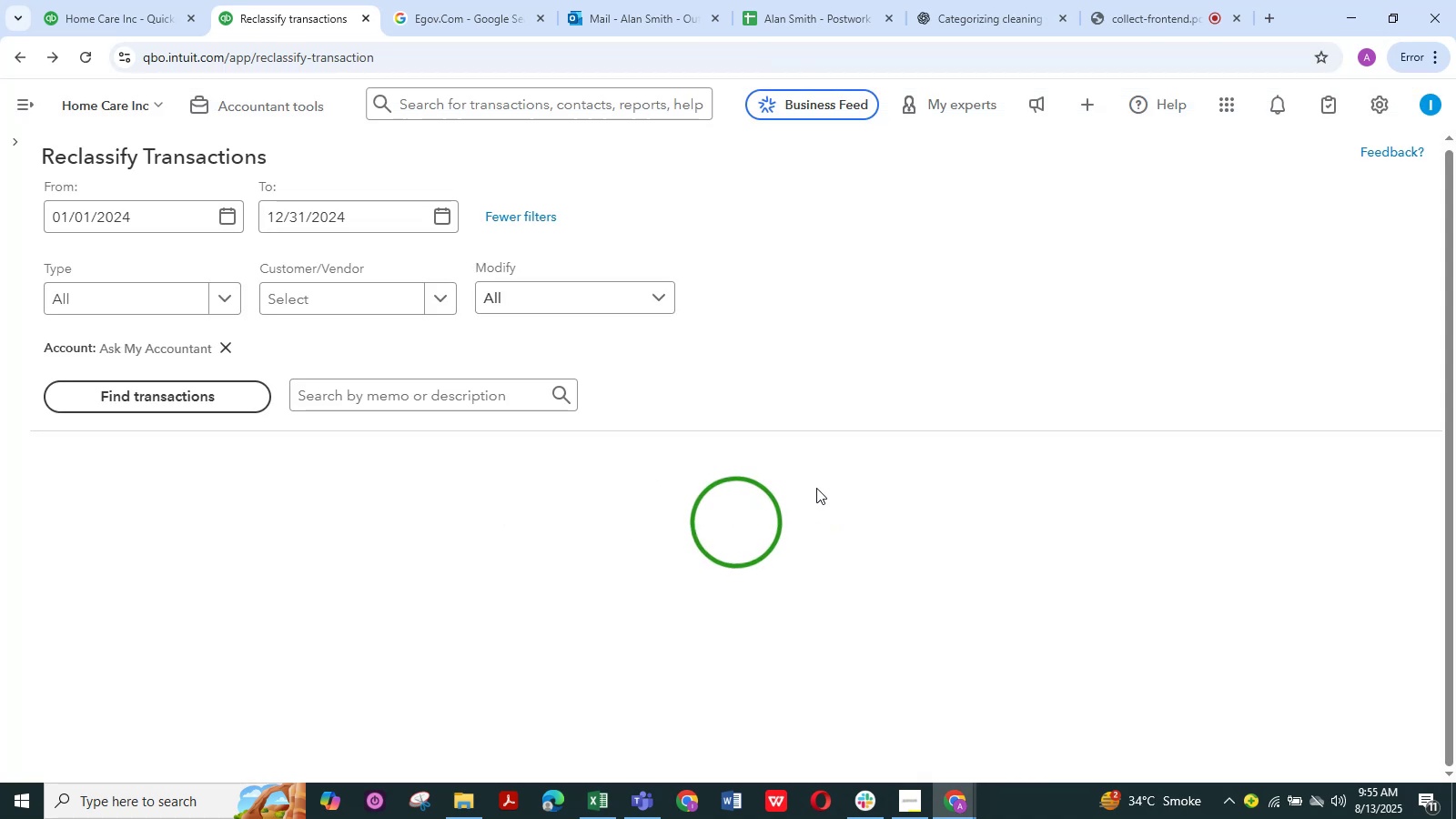 
scroll: coordinate [797, 428], scroll_direction: down, amount: 2.0
 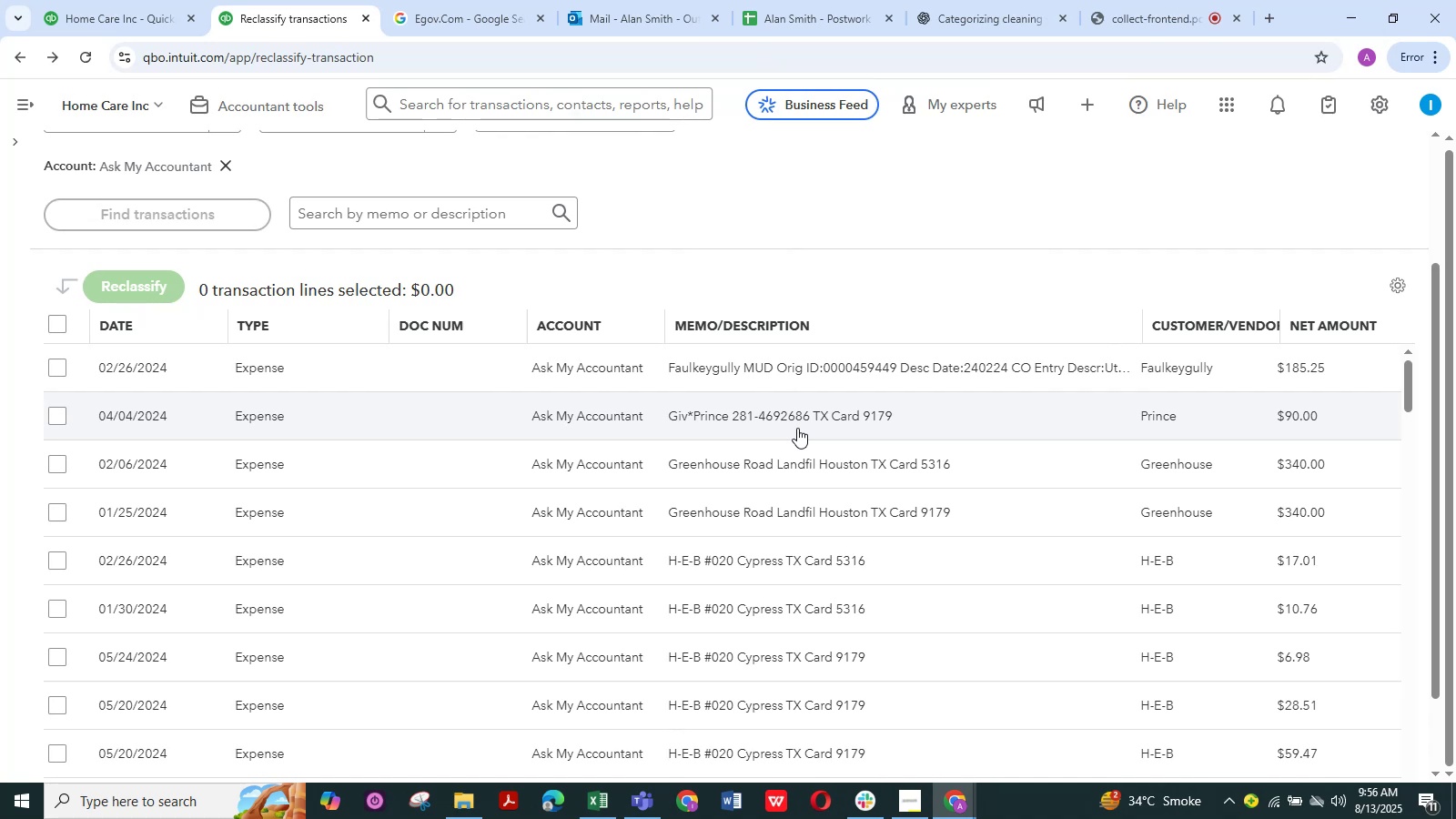 
wait(17.3)
 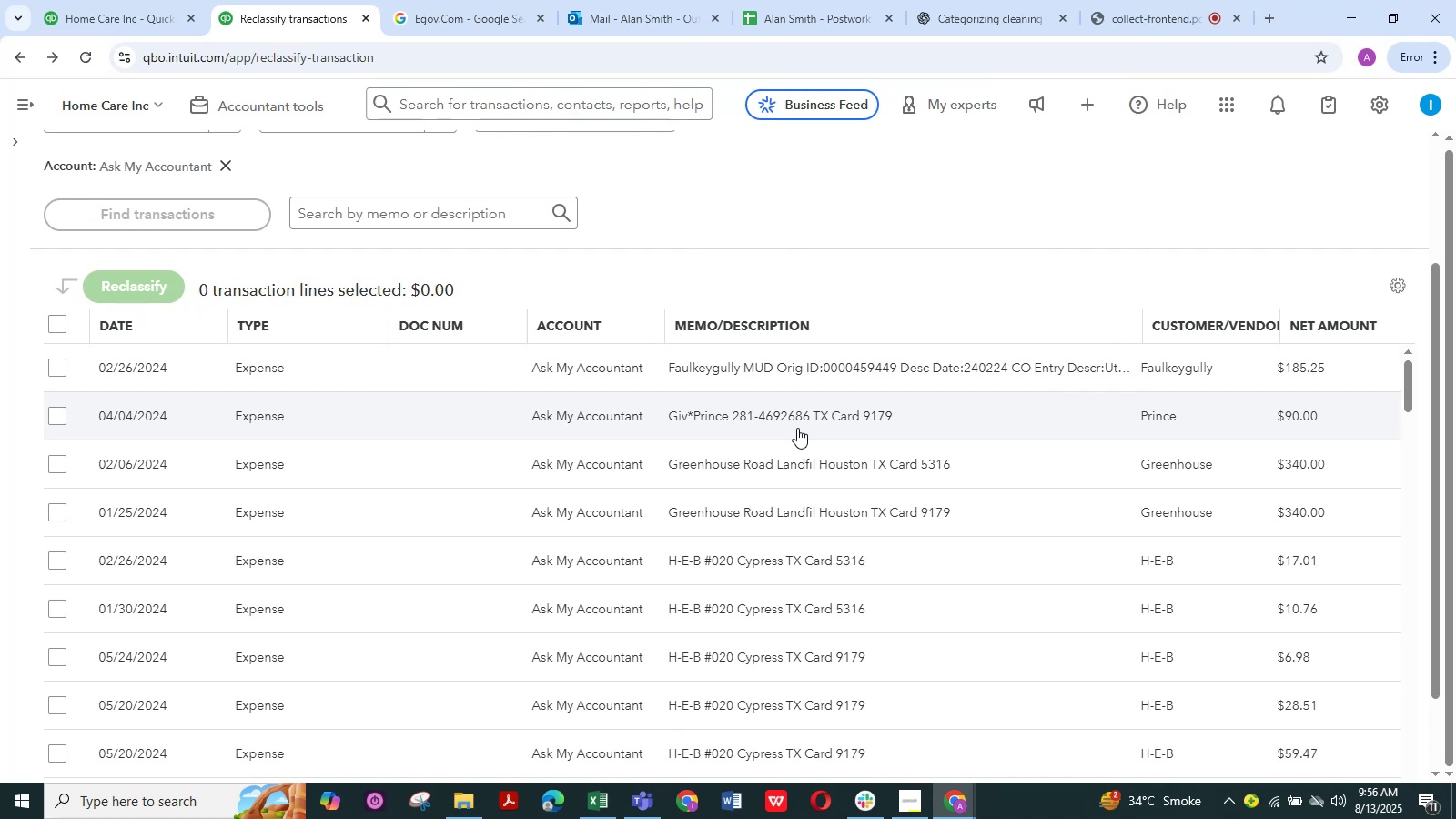 
left_click([51, 367])
 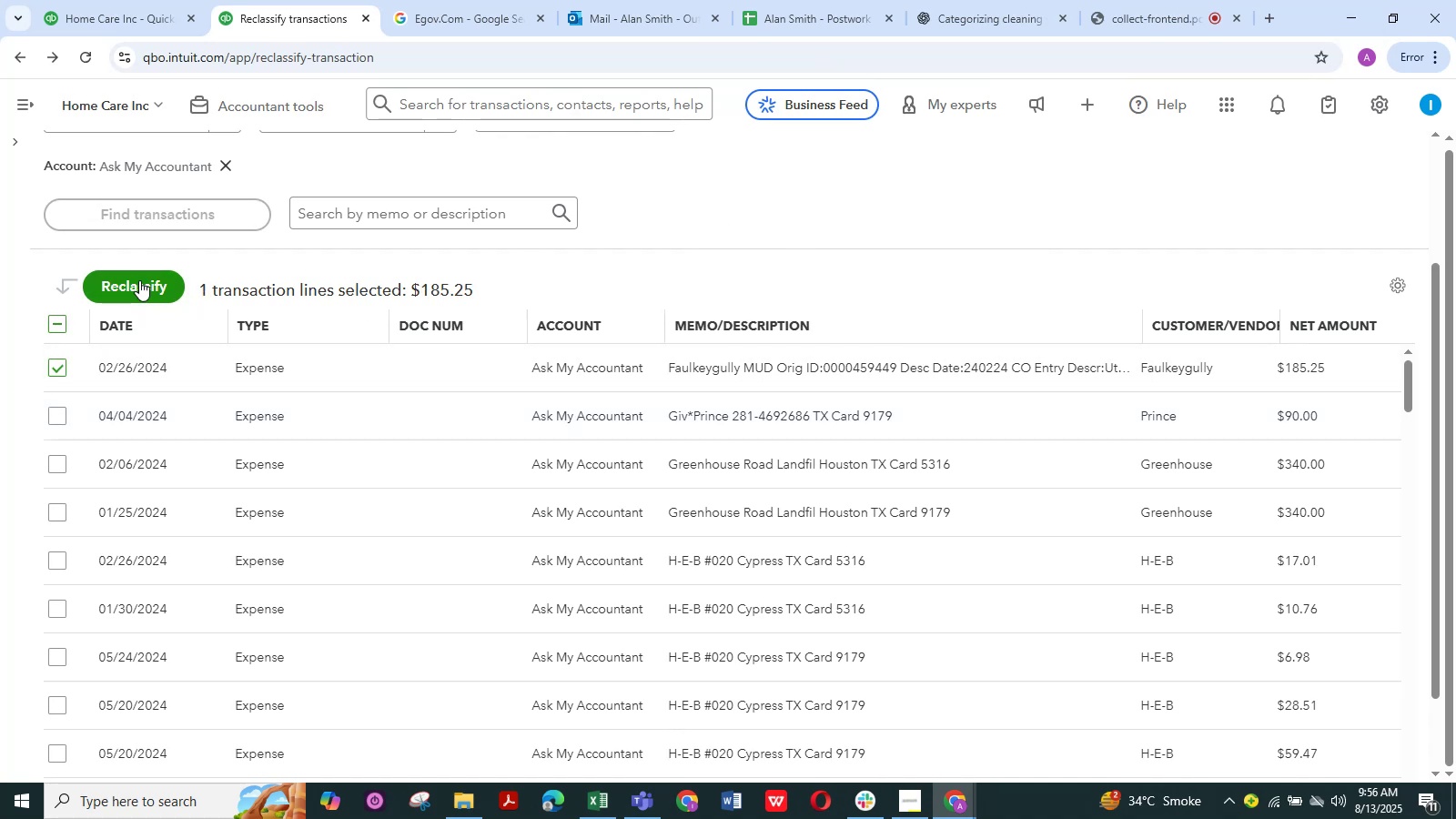 
left_click([139, 280])
 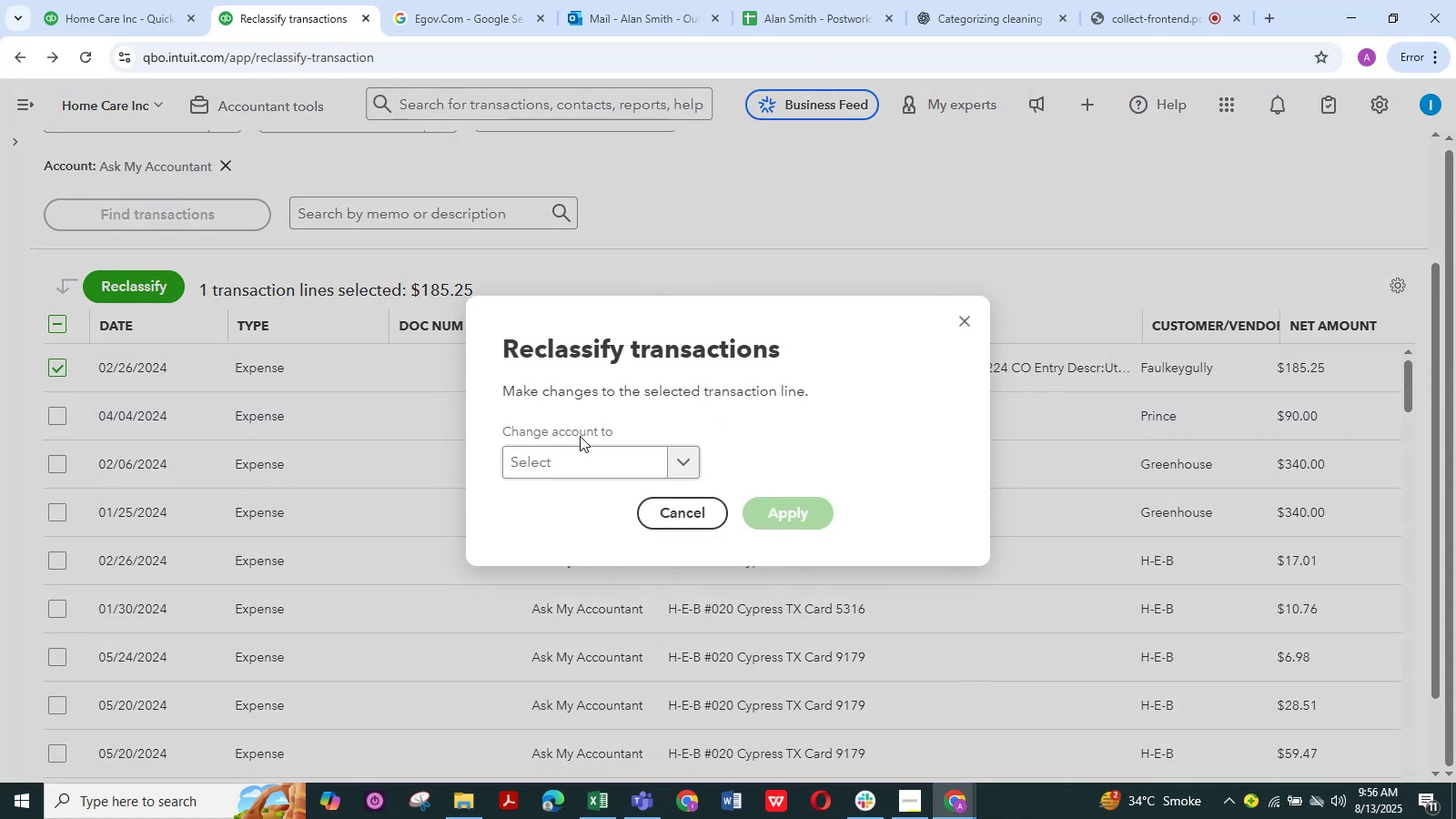 
left_click([580, 459])
 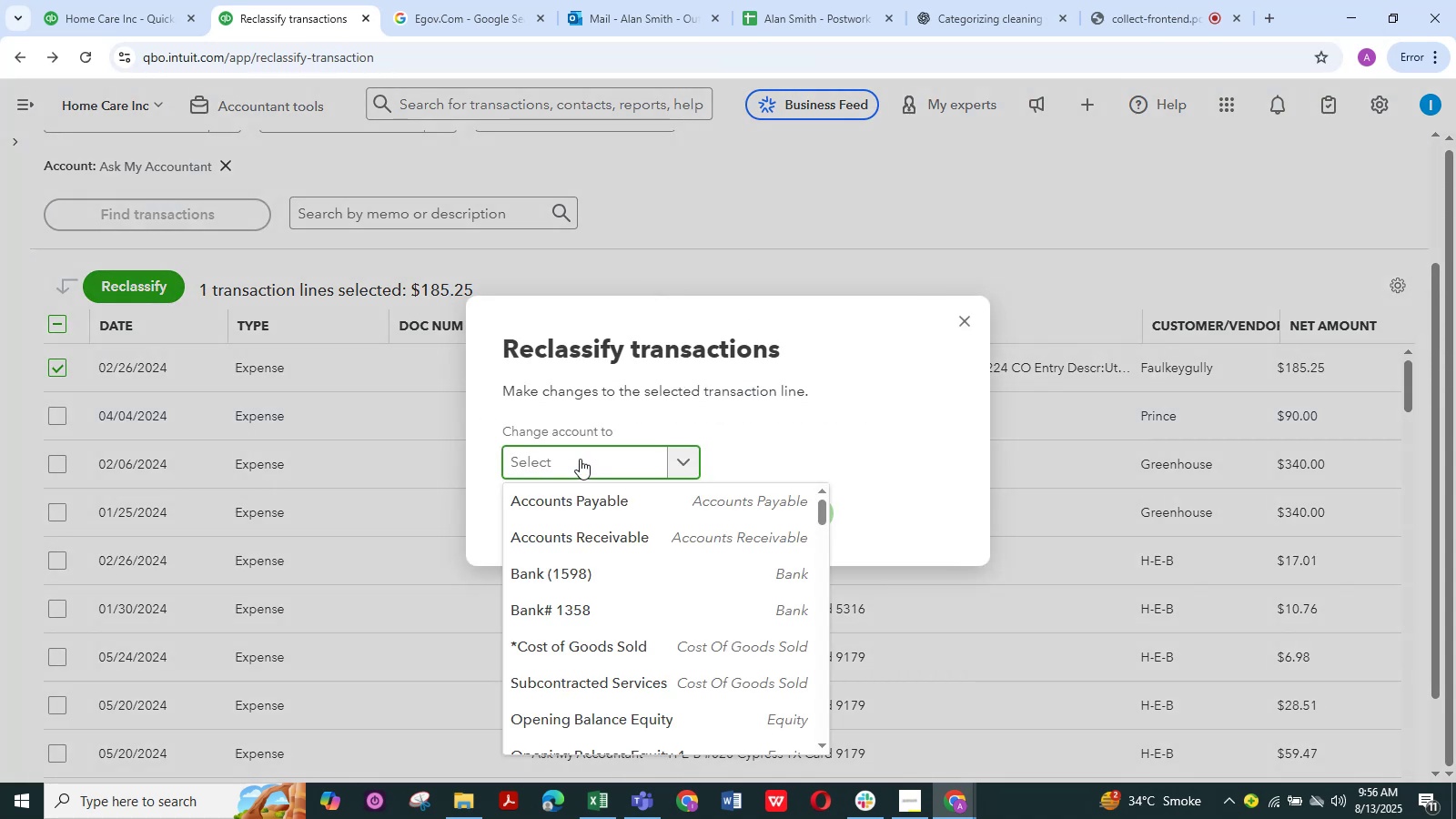 
type(utili)
 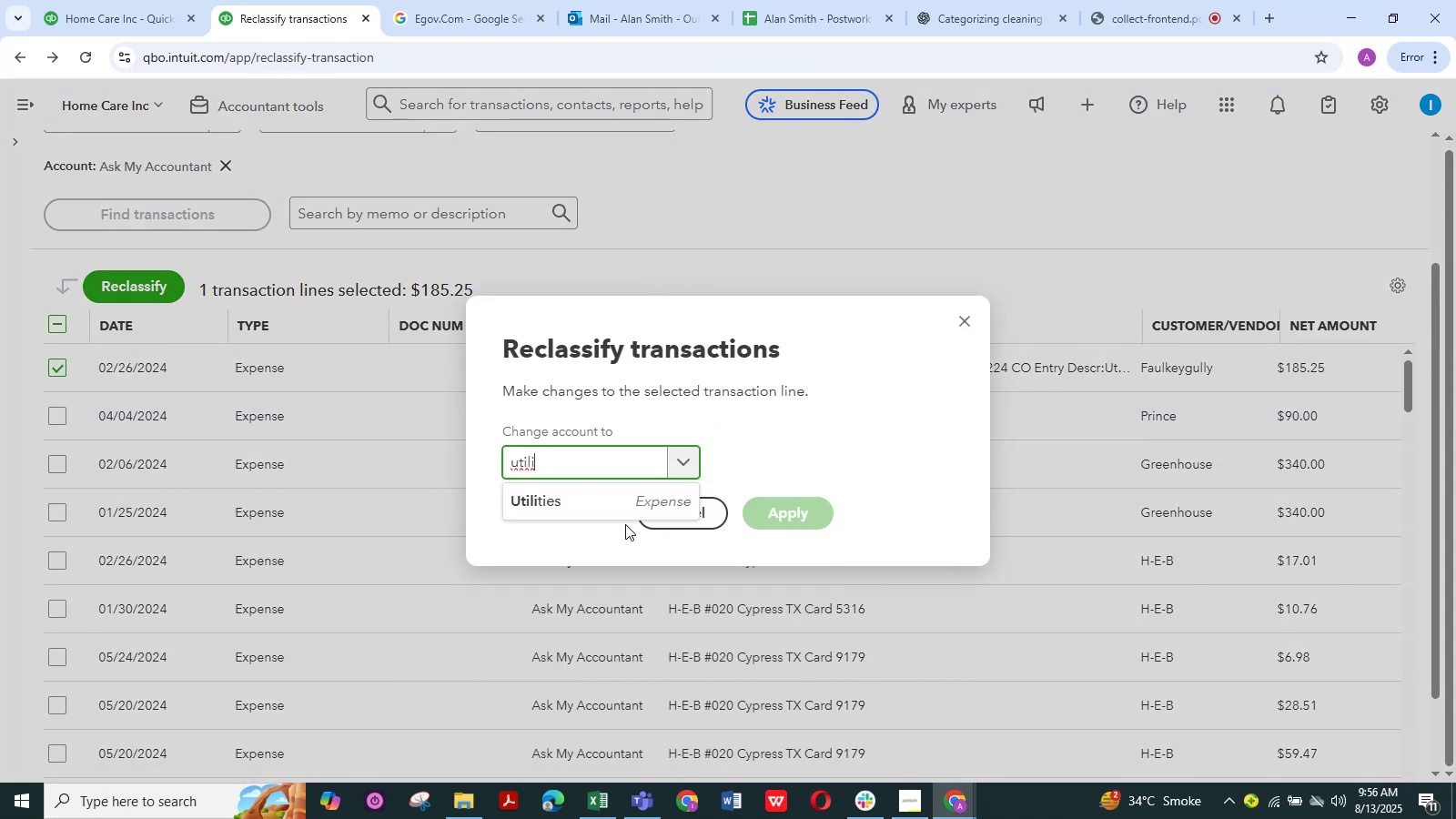 
left_click([599, 504])
 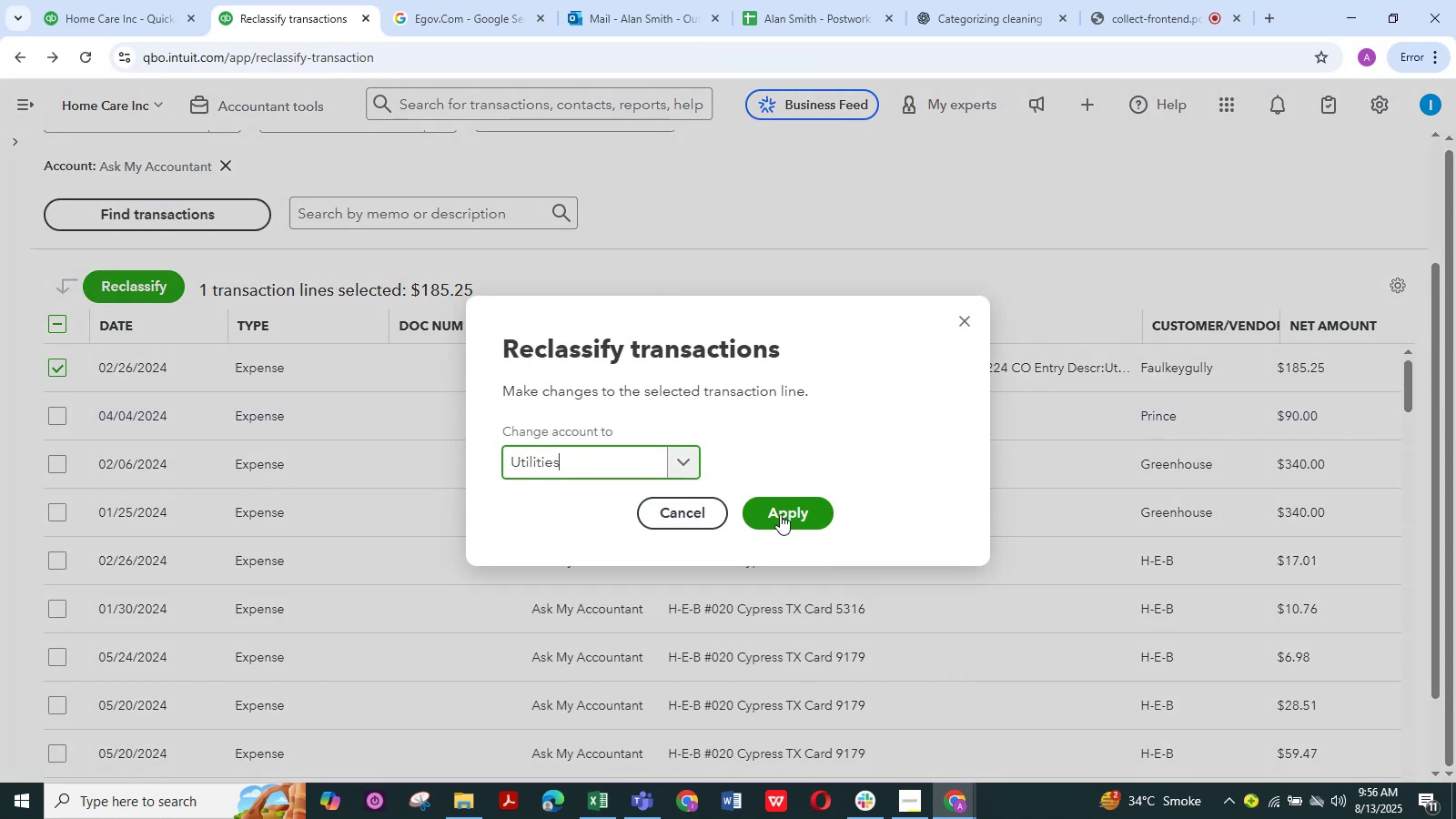 
left_click([780, 514])
 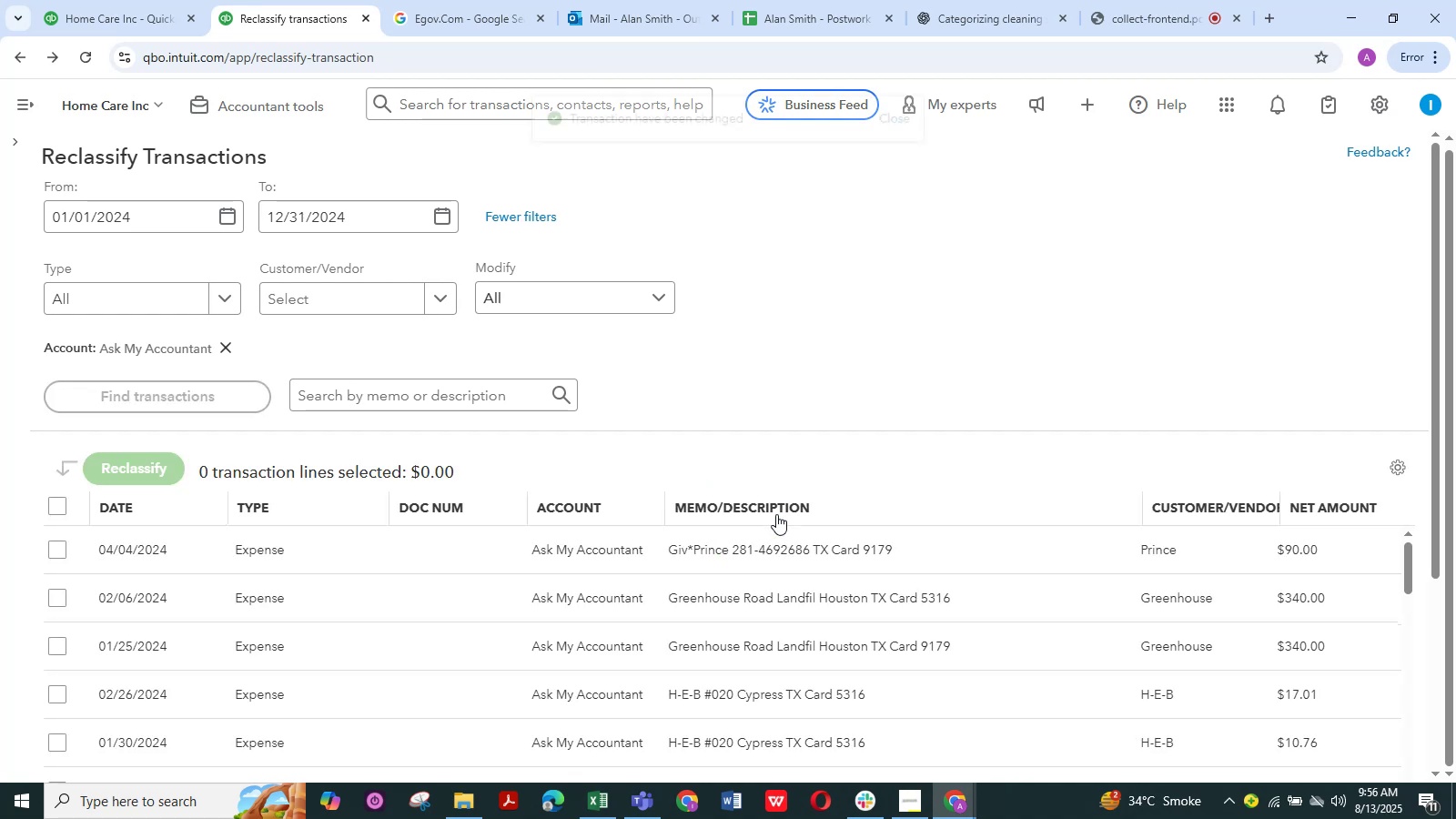 
scroll: coordinate [738, 420], scroll_direction: down, amount: 2.0
 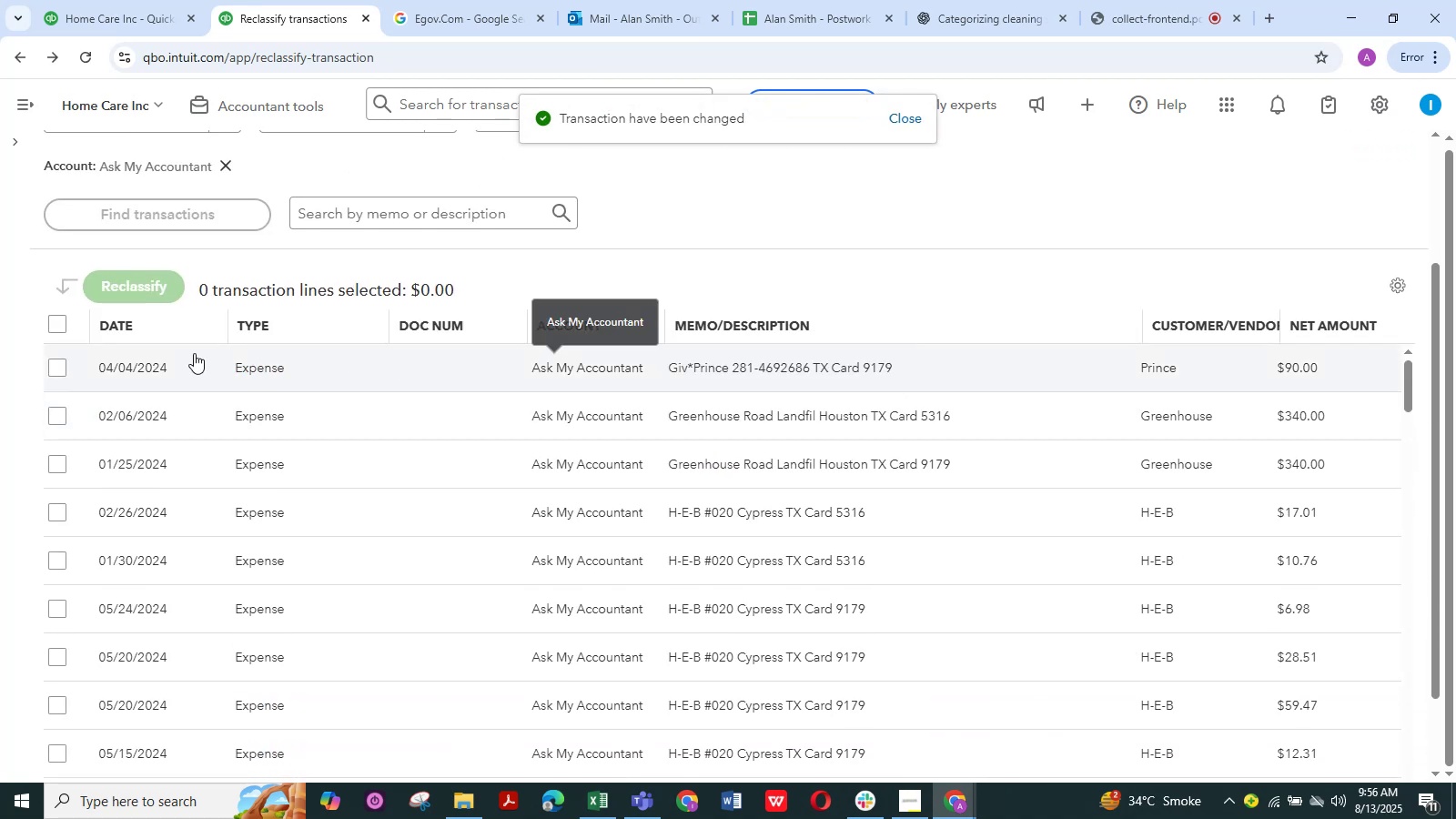 
left_click([56, 367])
 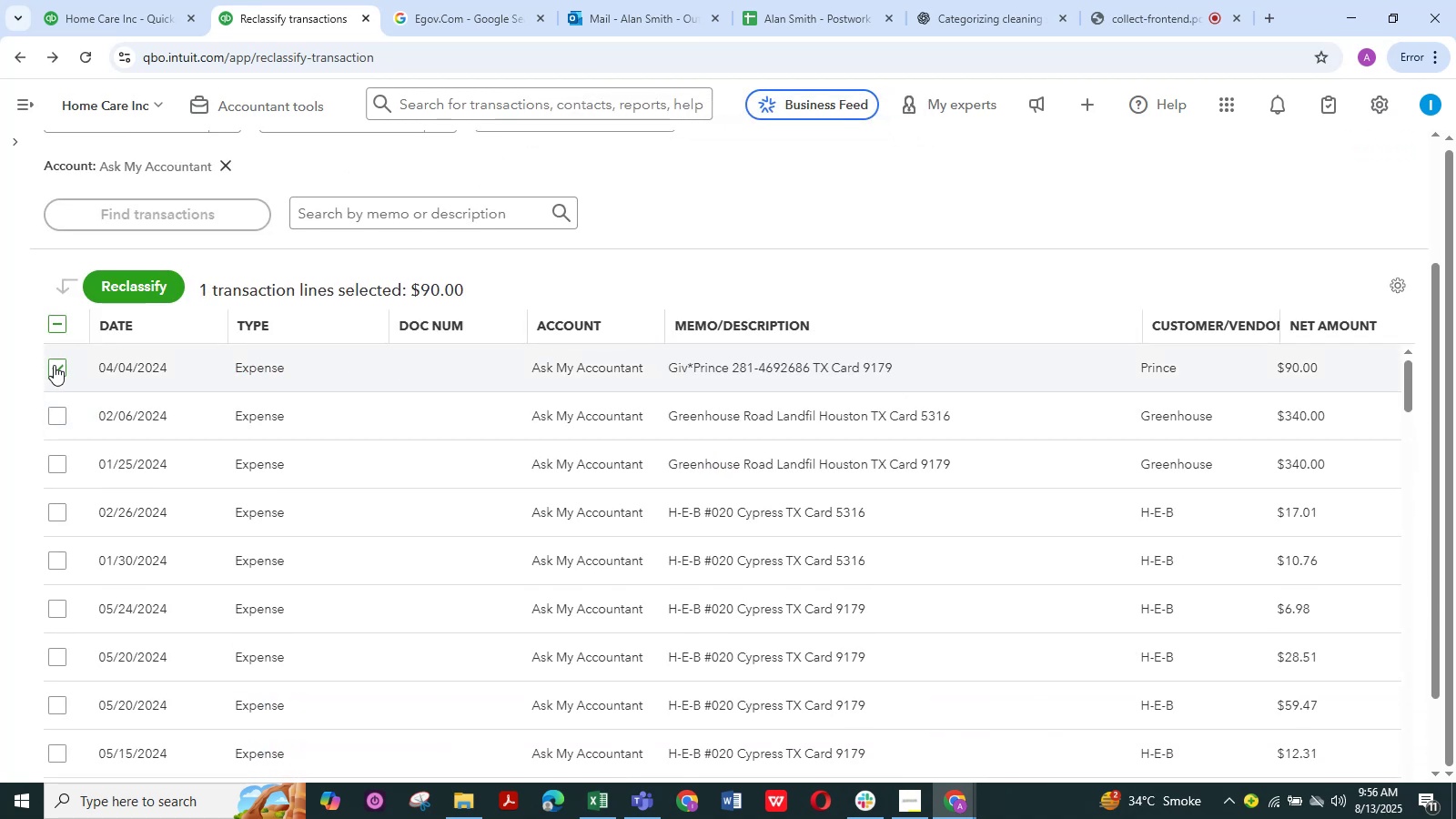 
wait(10.84)
 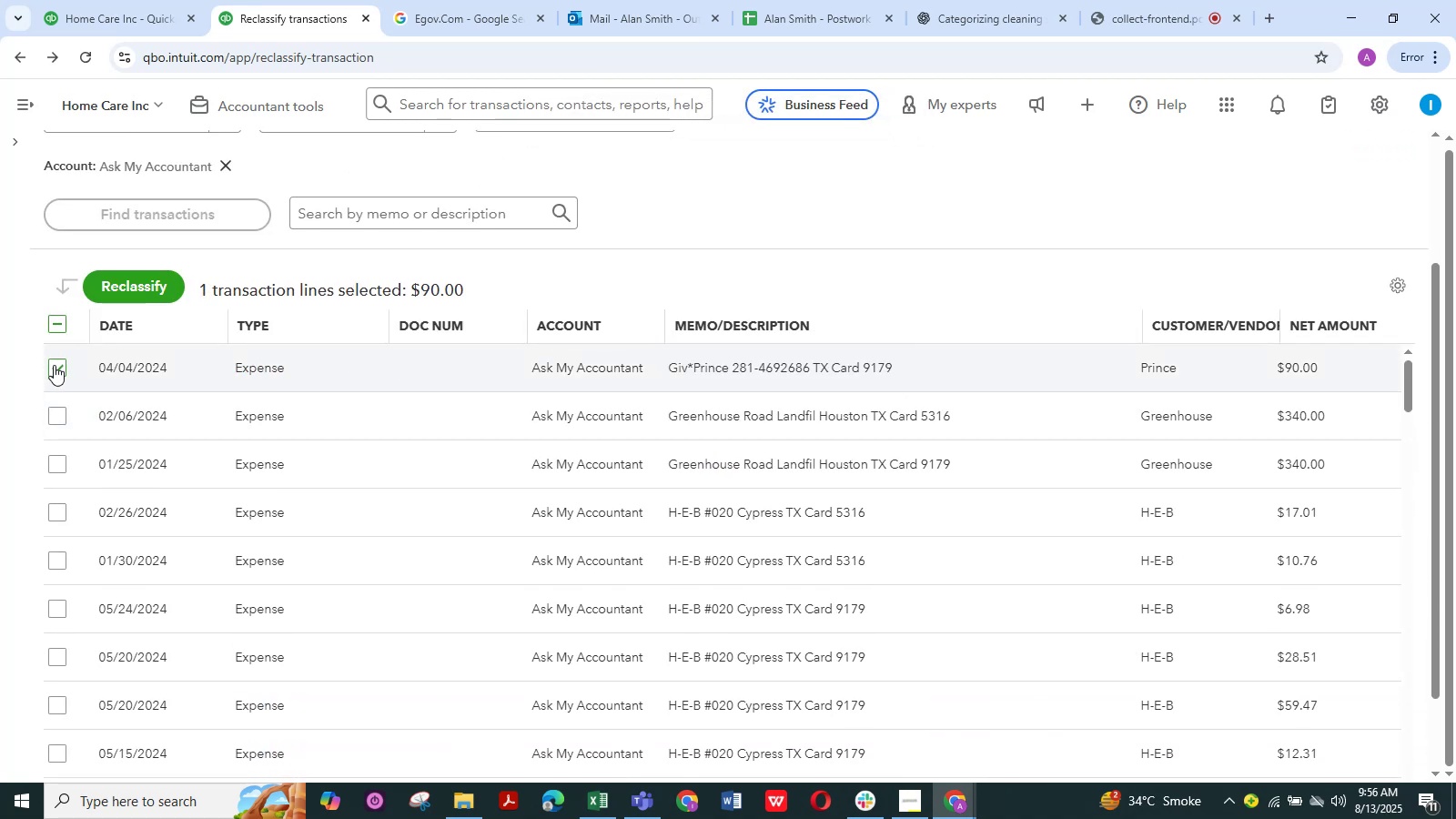 
left_click([143, 283])
 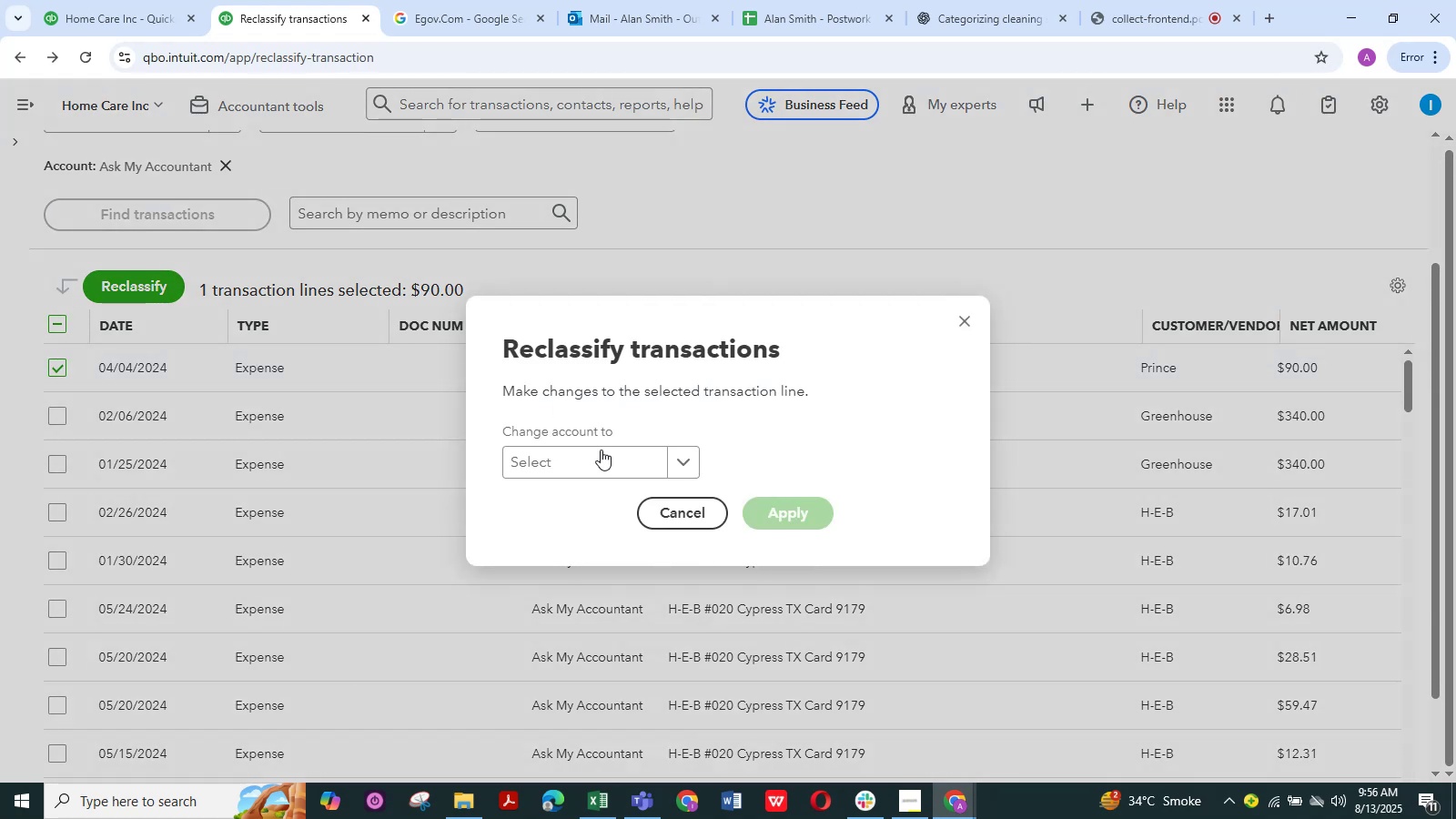 
left_click([576, 460])
 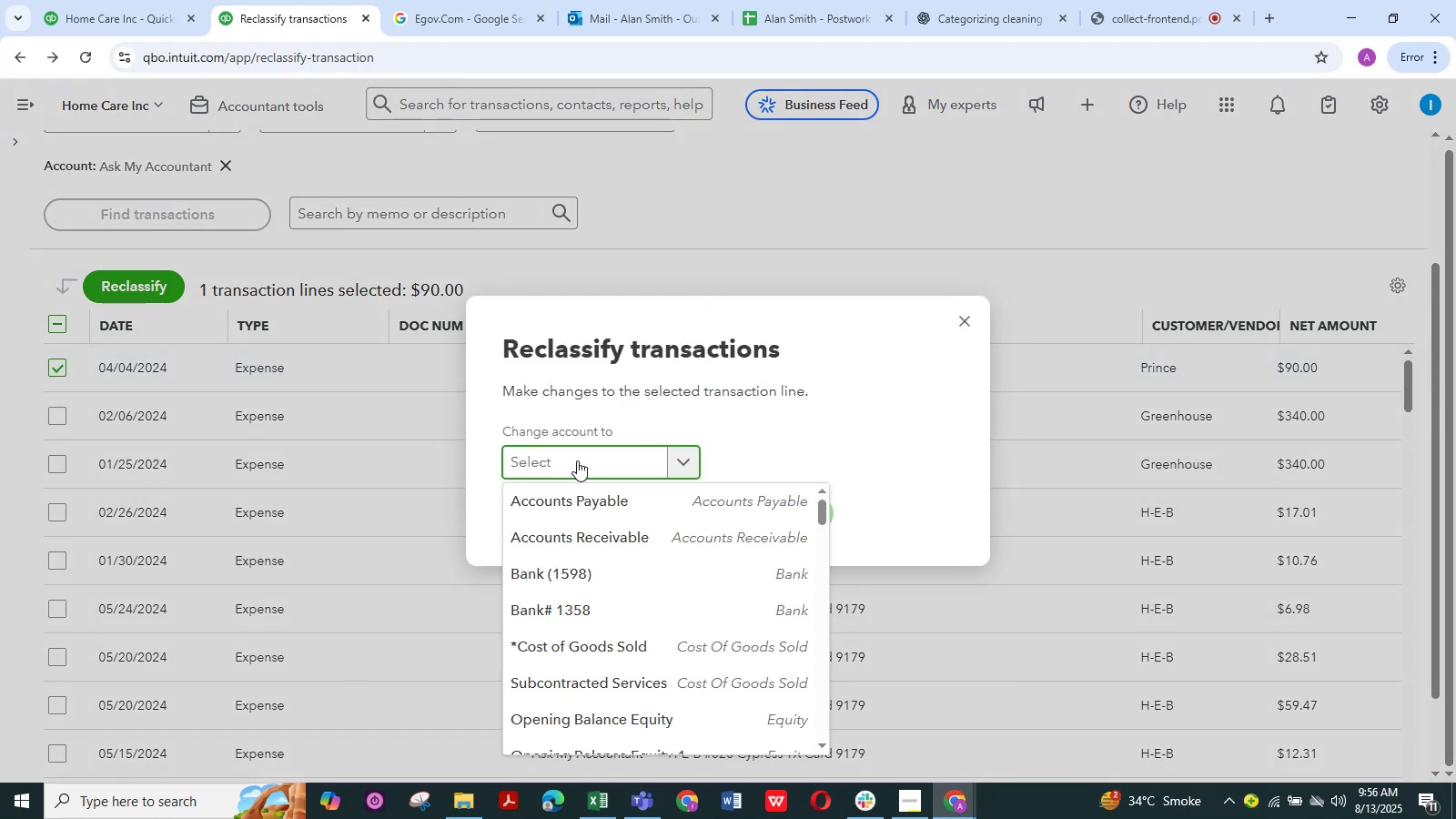 
type(owner)
 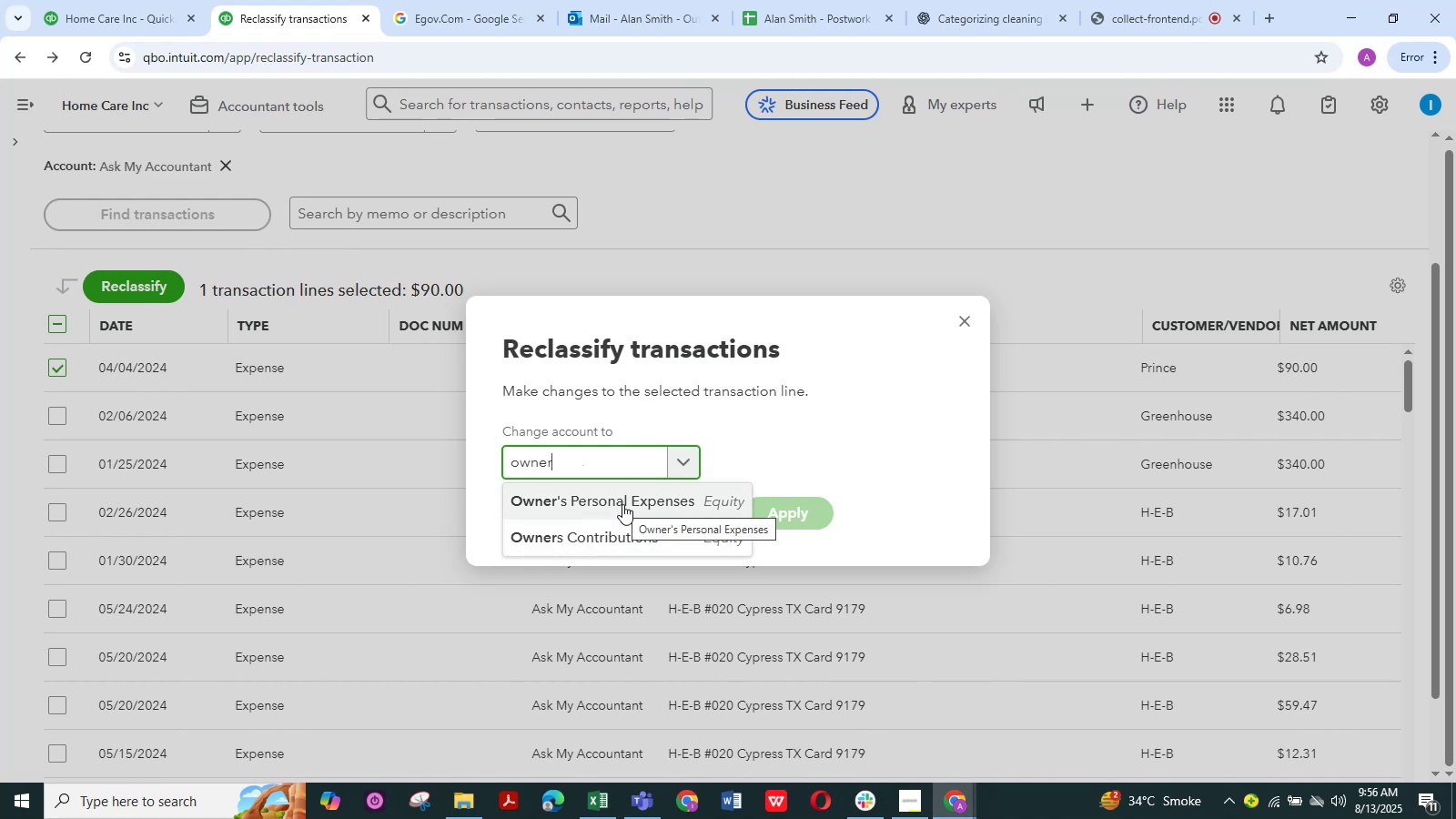 
hold_key(key=Backspace, duration=0.86)
 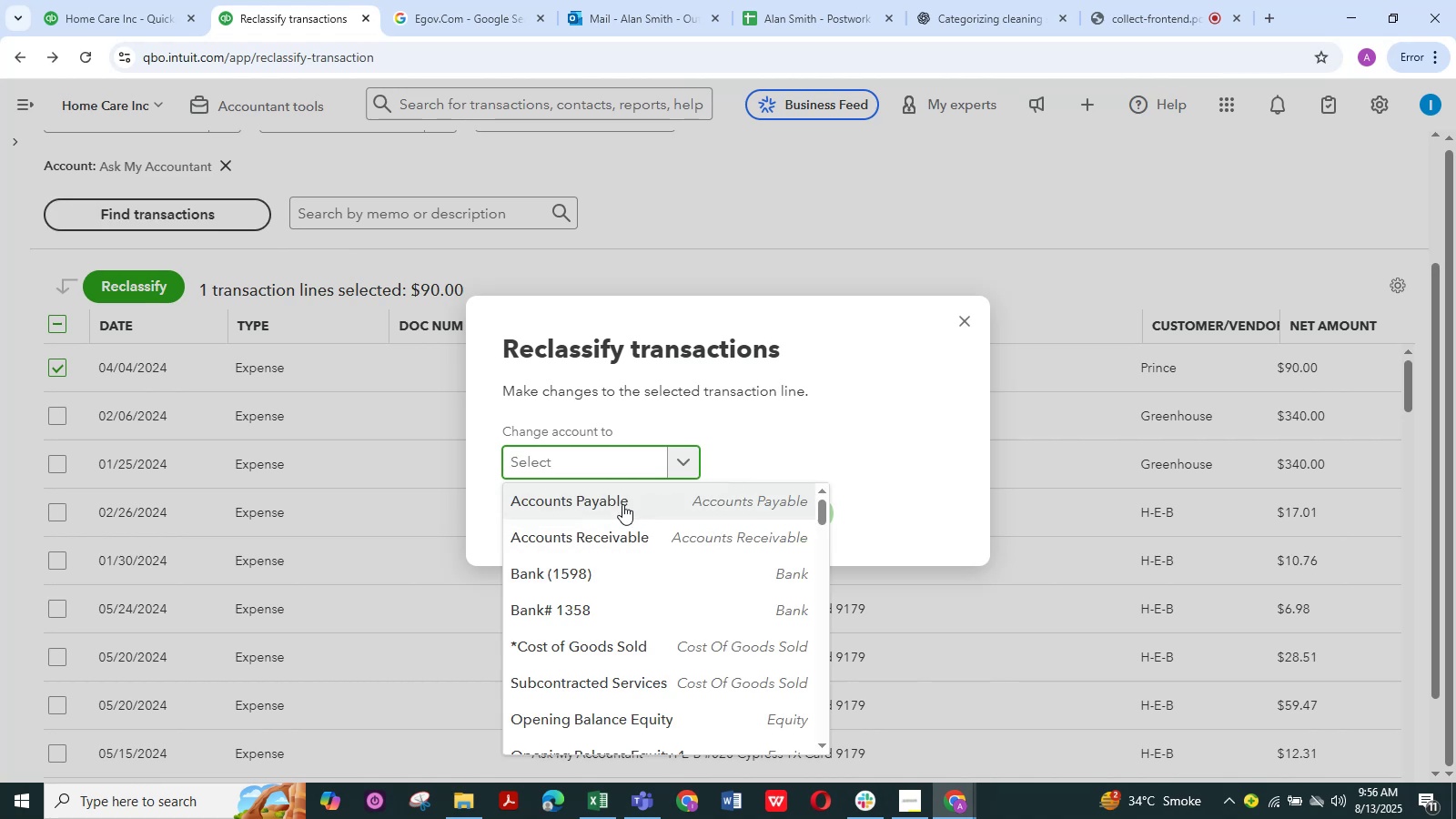 
type(share)
 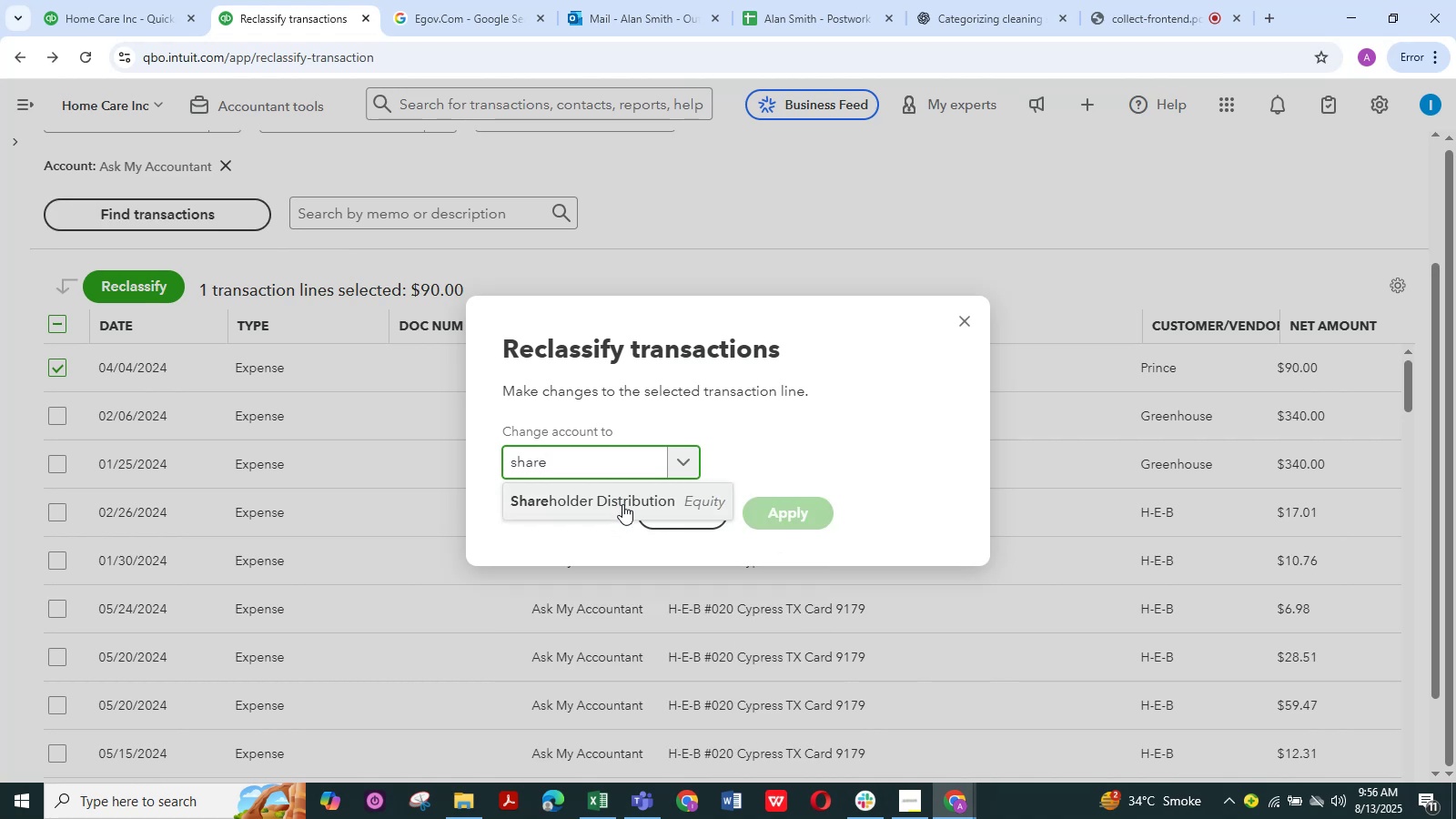 
left_click([622, 504])
 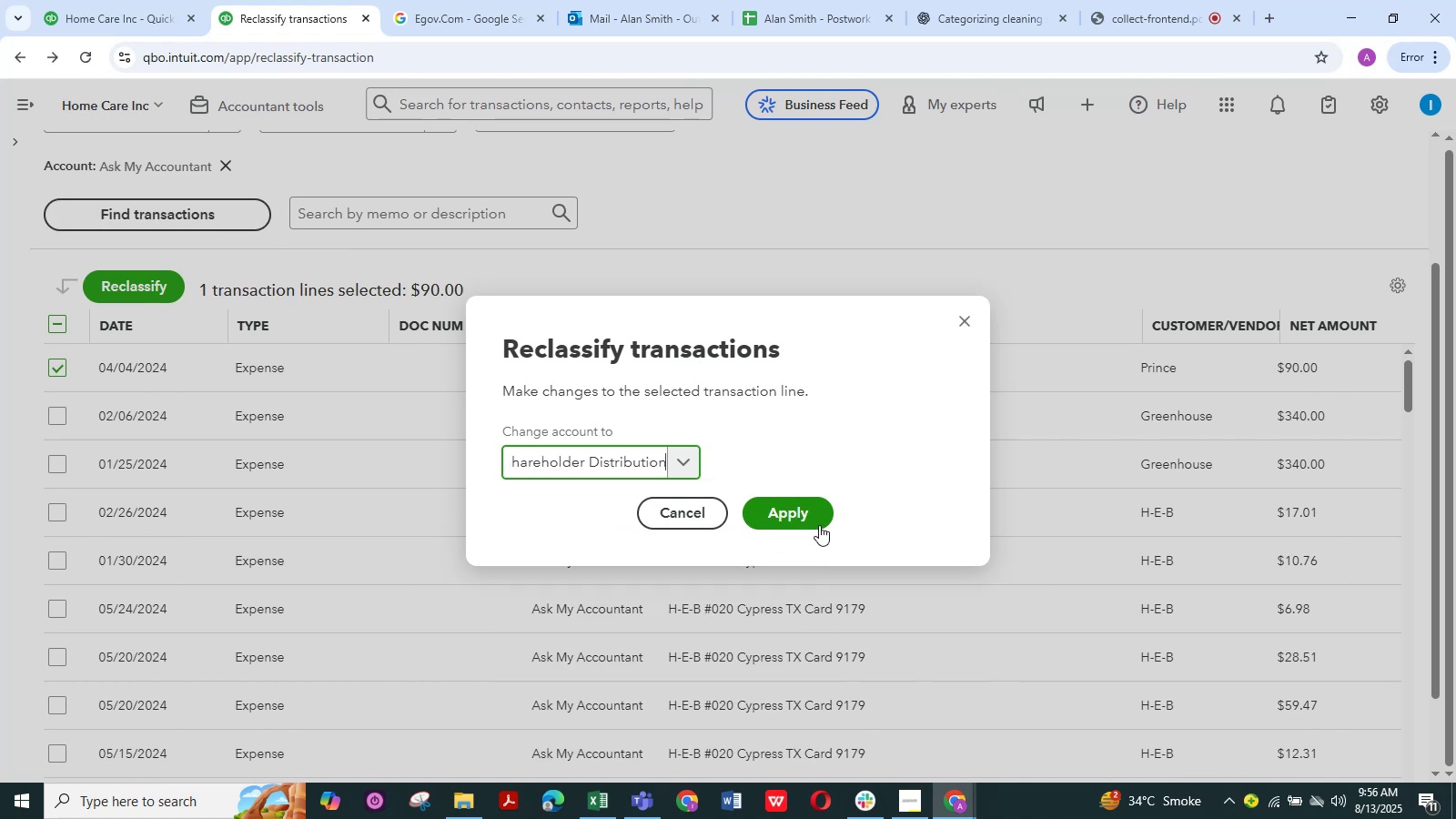 
left_click([819, 525])
 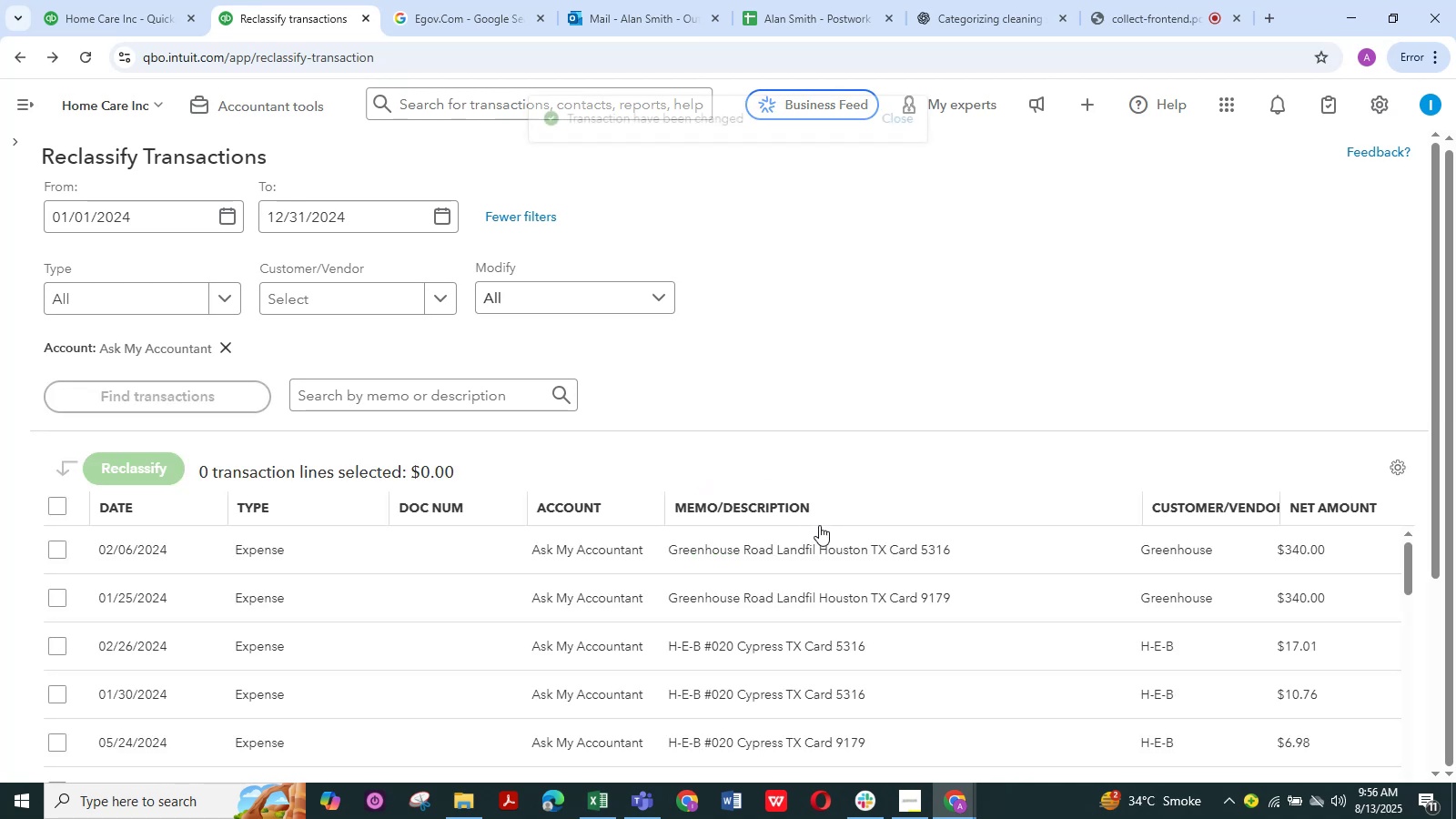 
scroll: coordinate [764, 357], scroll_direction: down, amount: 1.0
 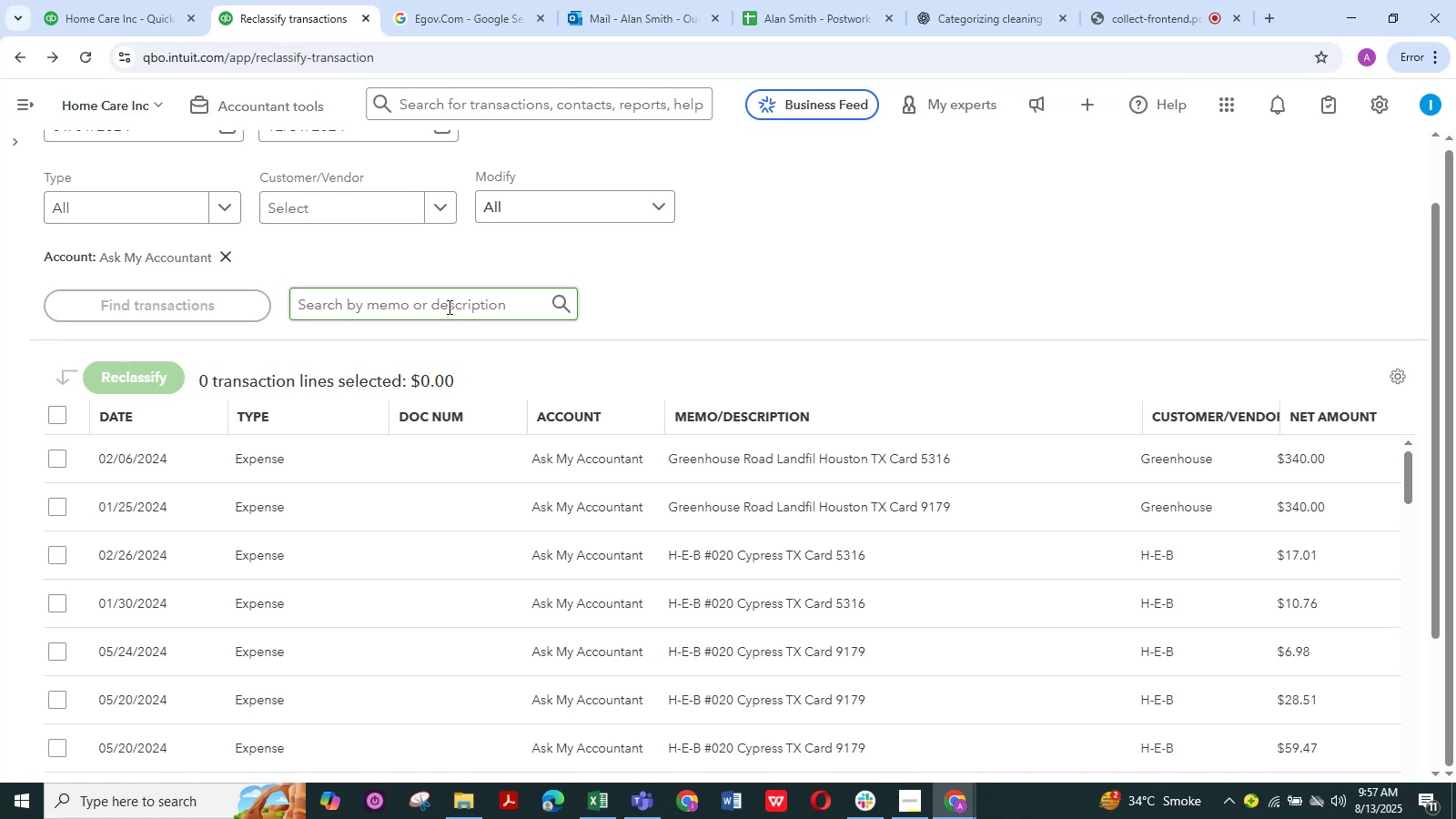 
wait(18.48)
 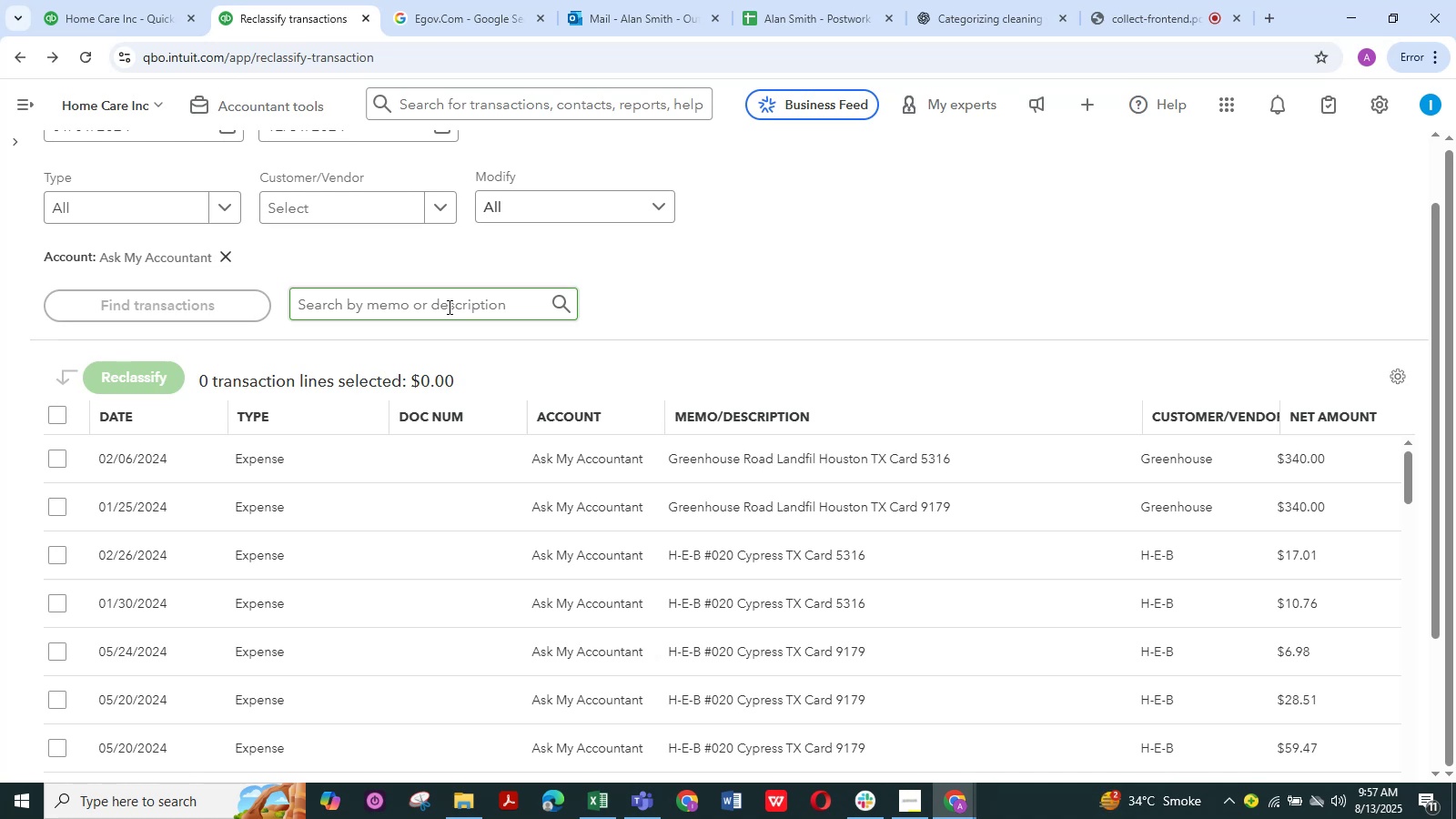 
left_click([66, 457])
 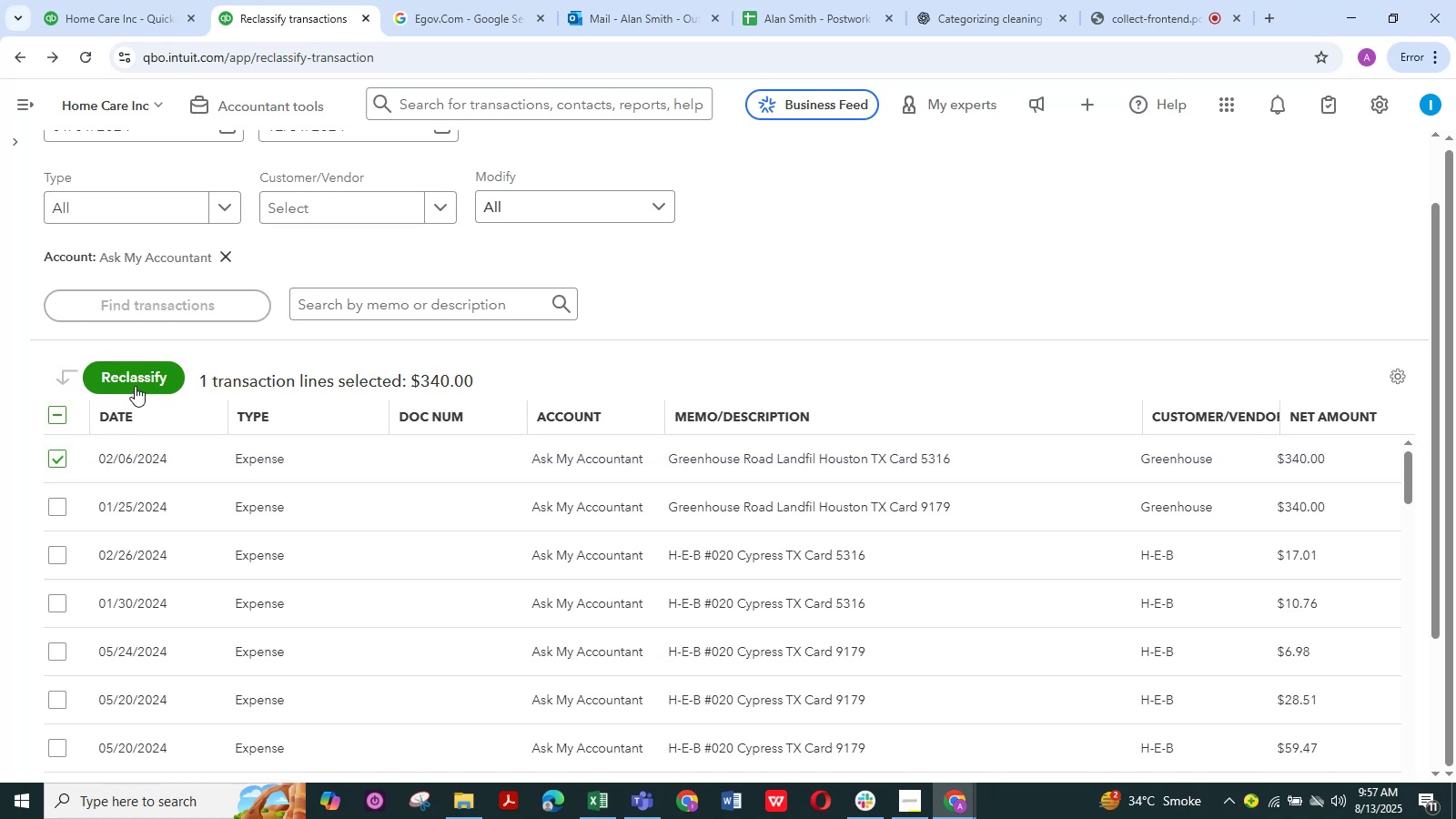 
left_click([135, 386])
 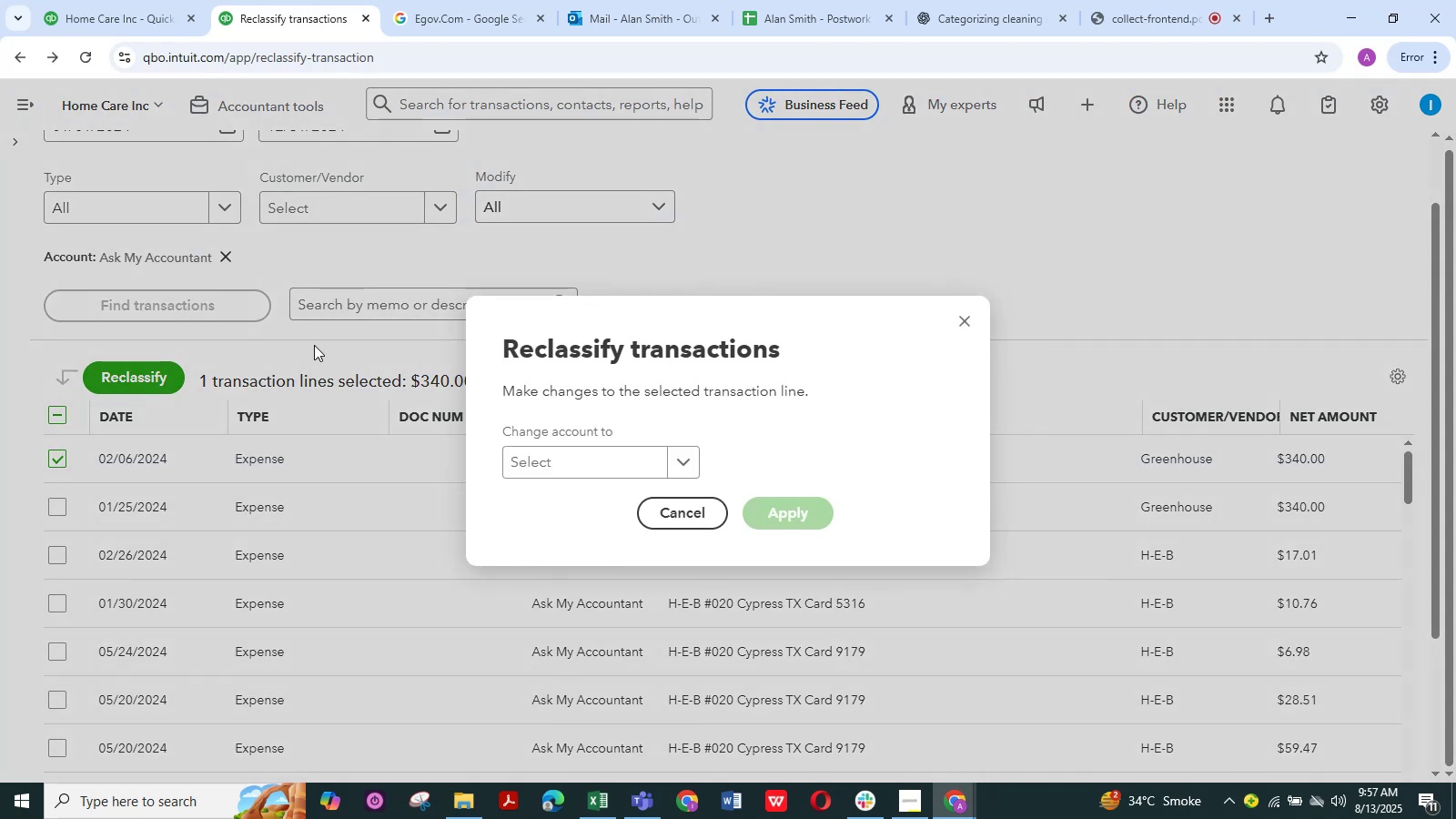 
wait(5.09)
 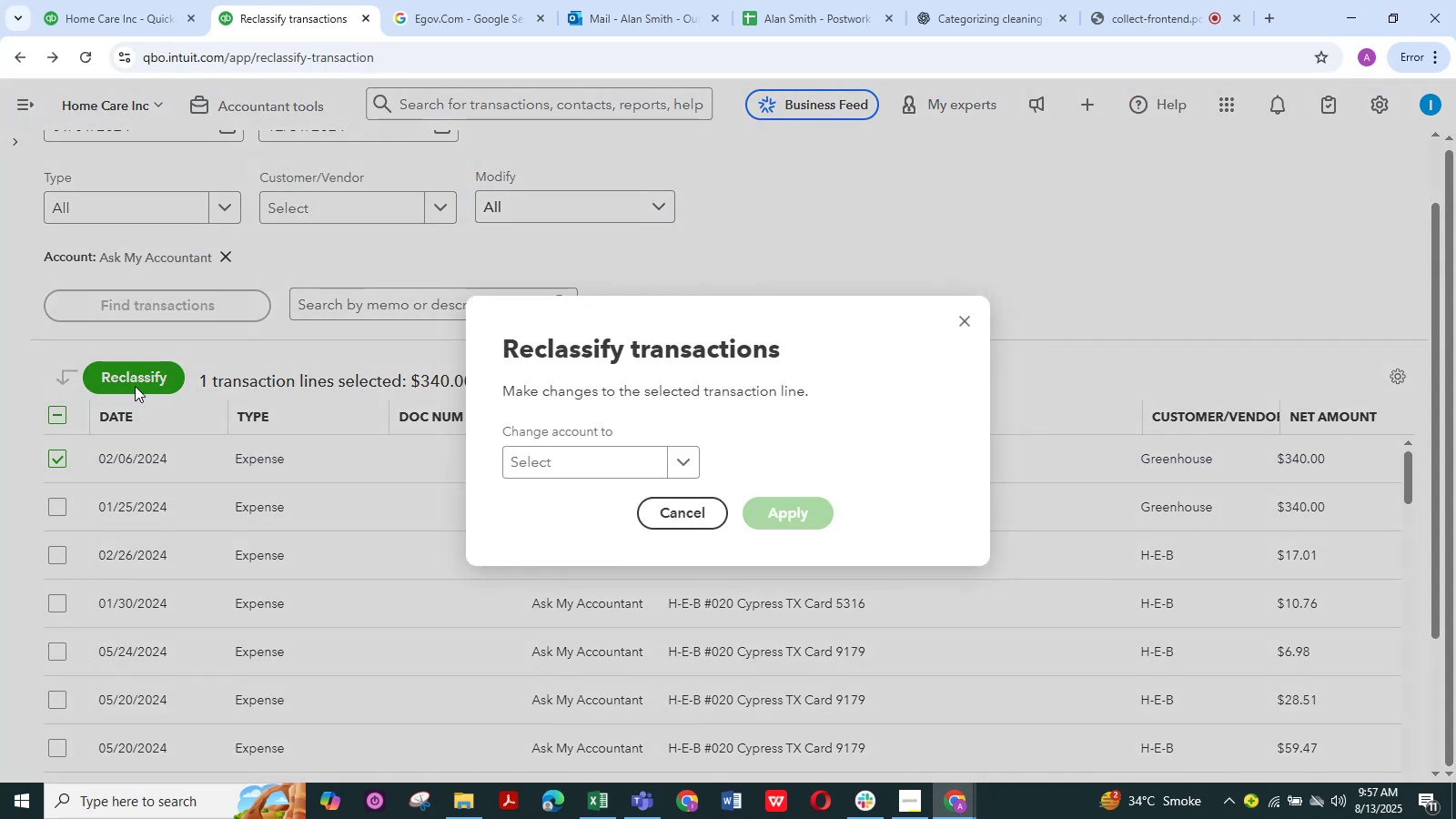 
left_click([964, 324])
 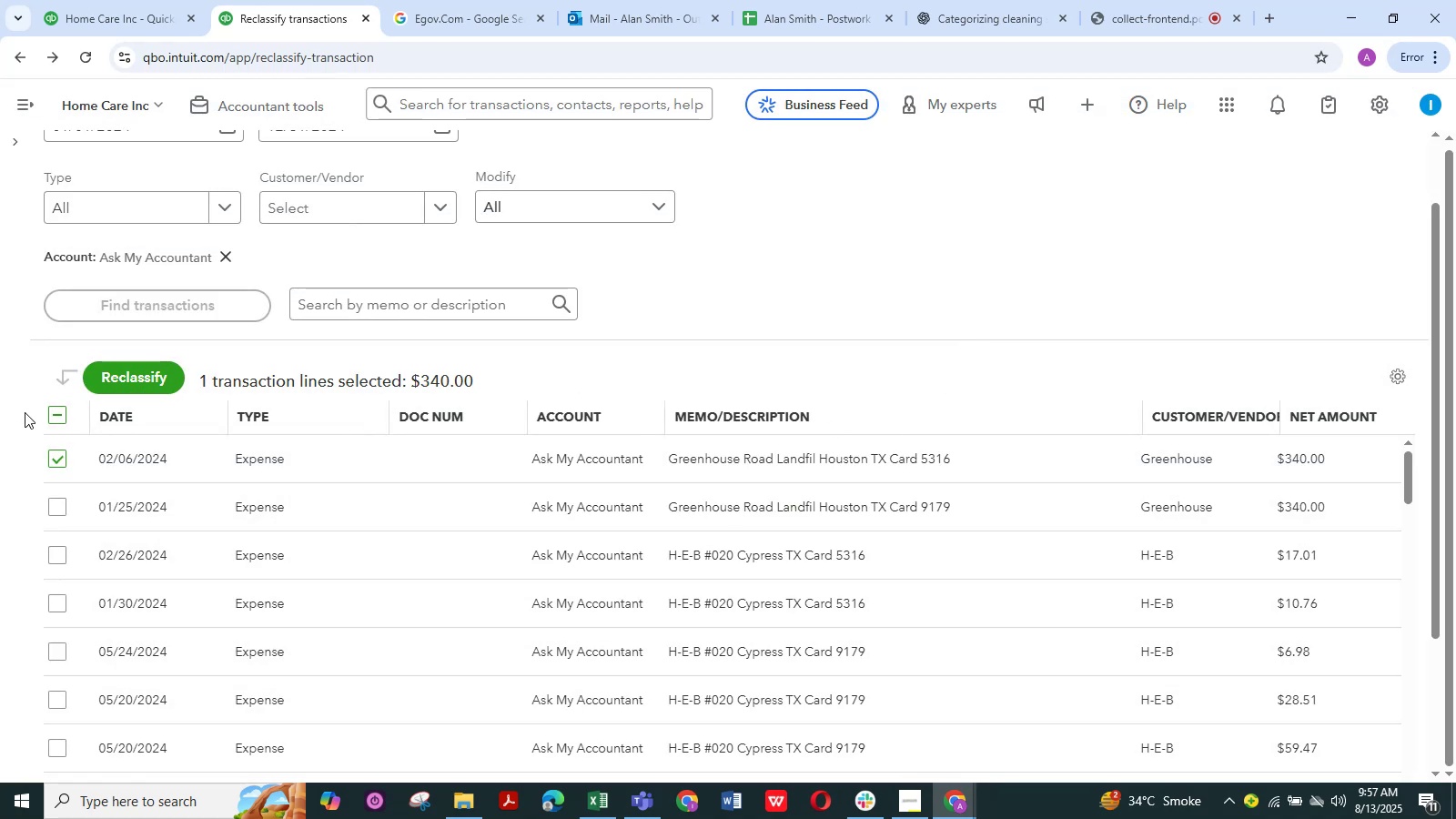 
left_click([133, 373])
 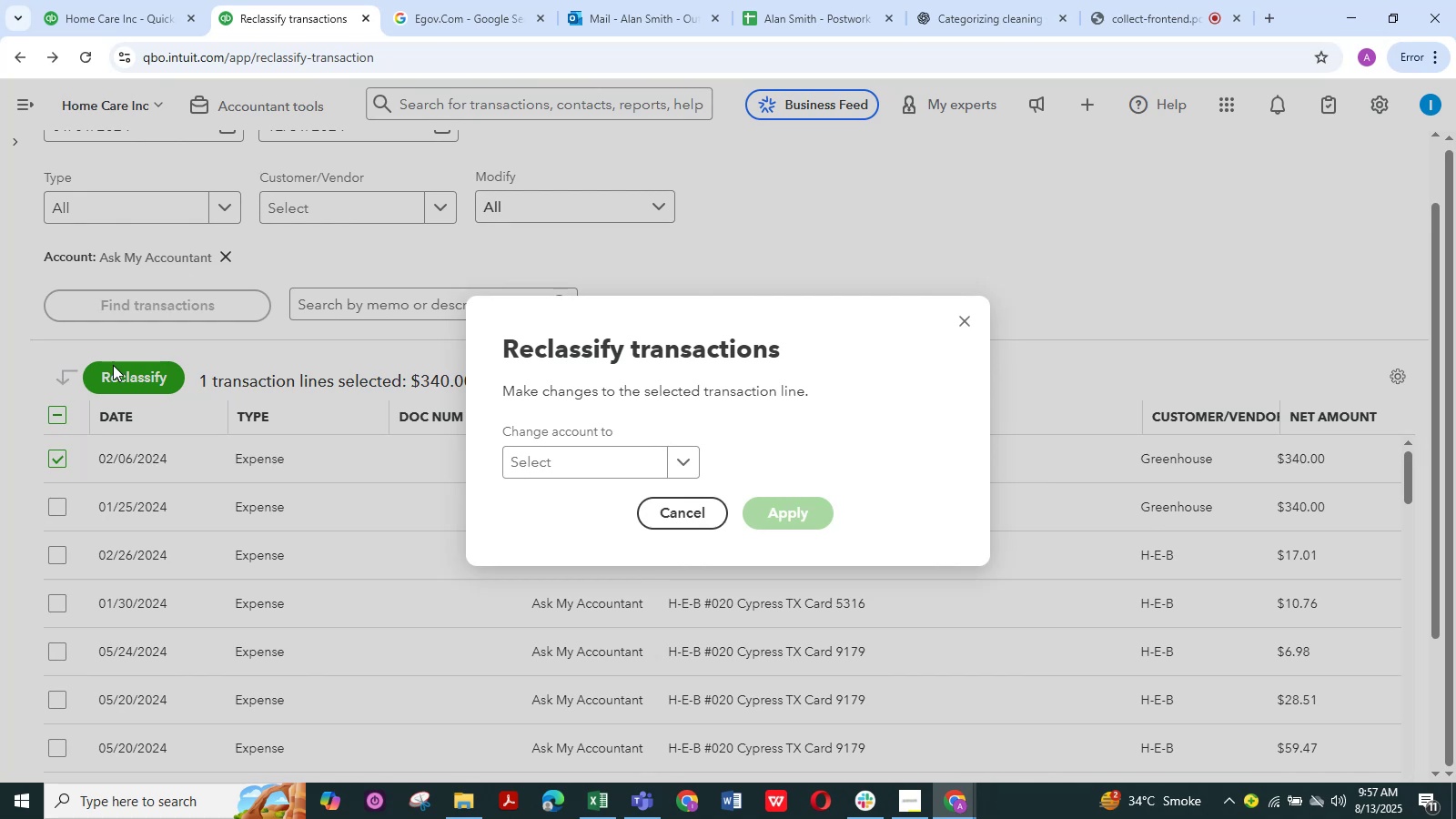 
left_click([968, 321])
 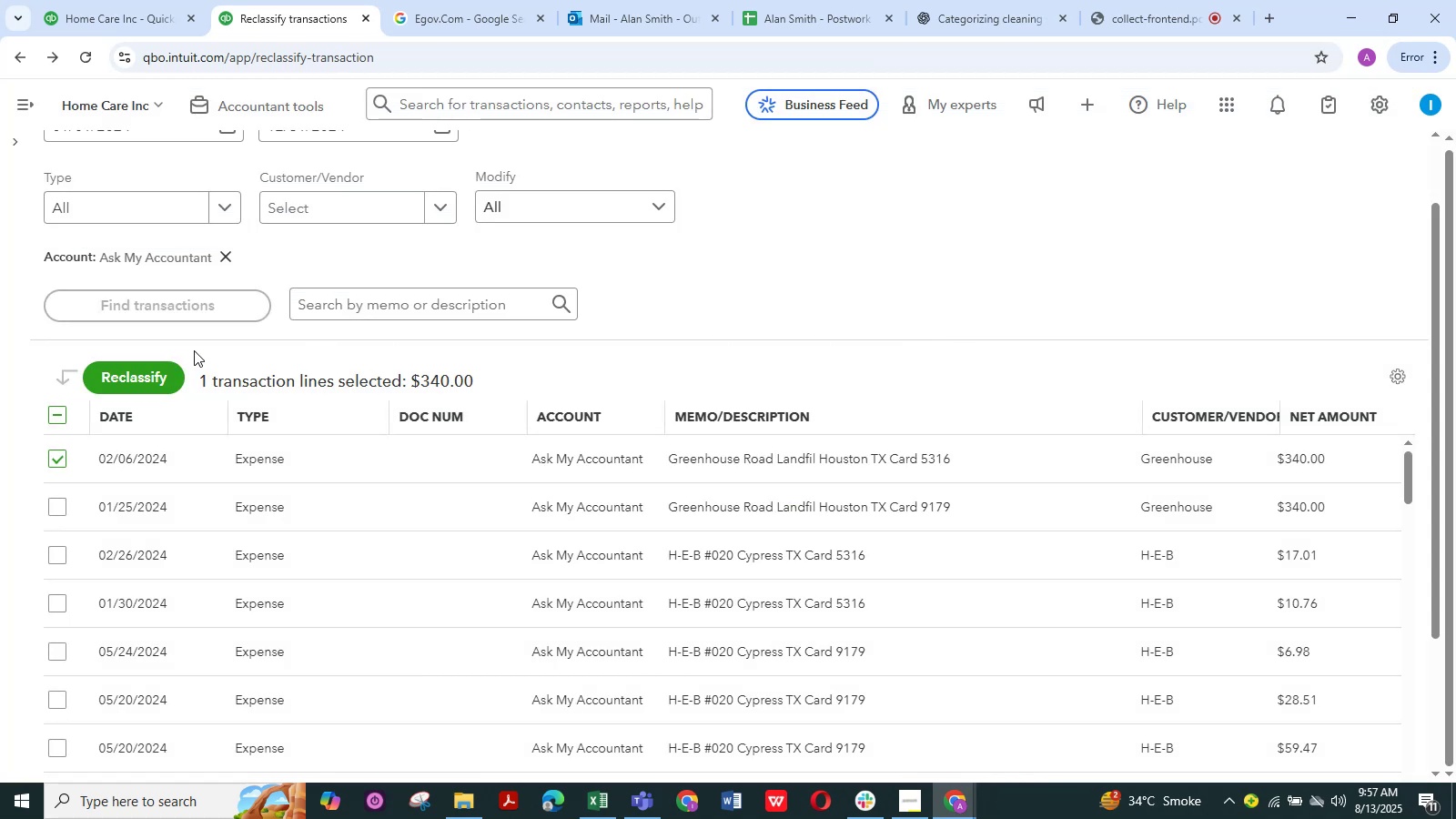 
left_click([156, 369])
 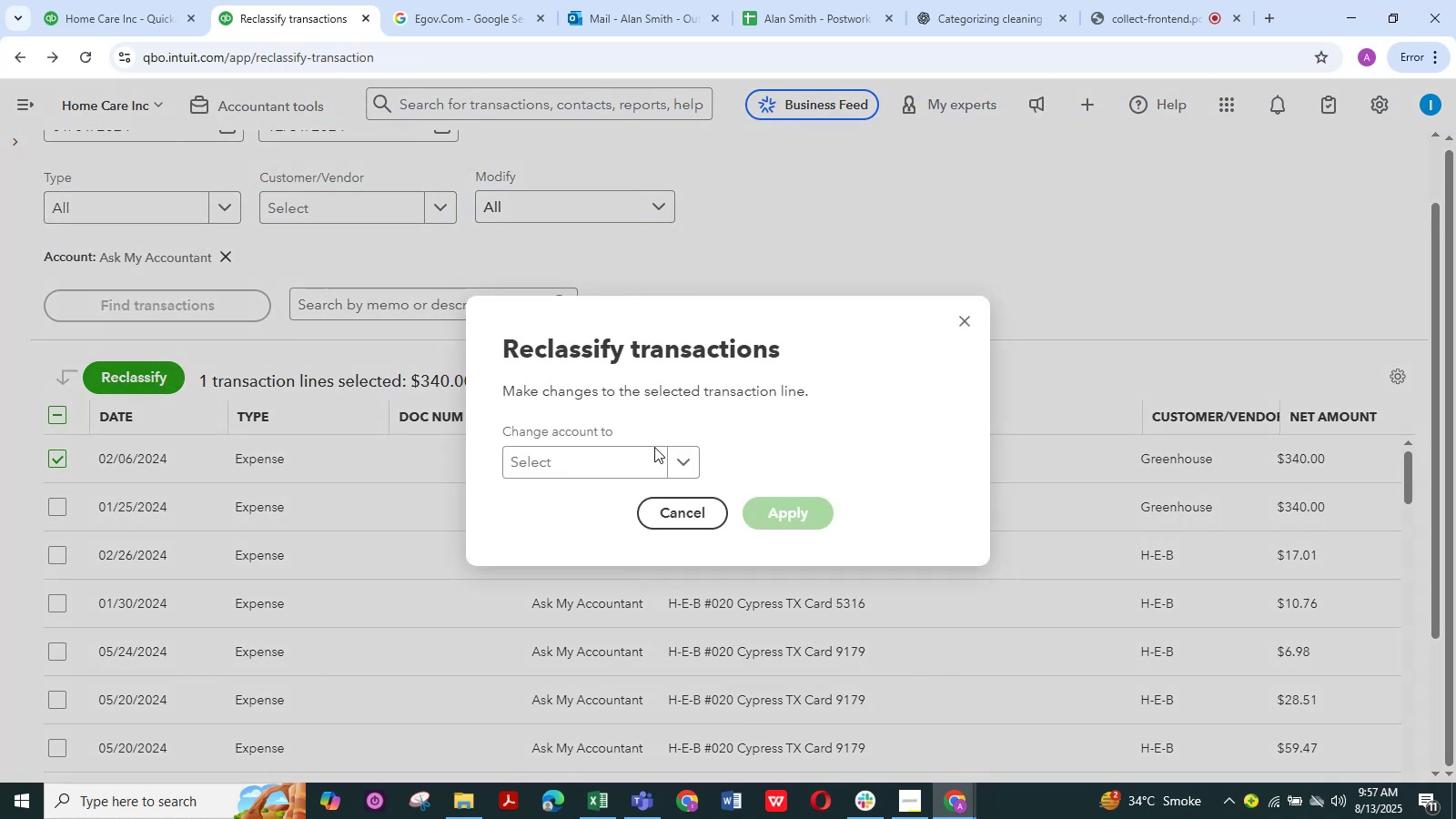 
left_click([632, 466])
 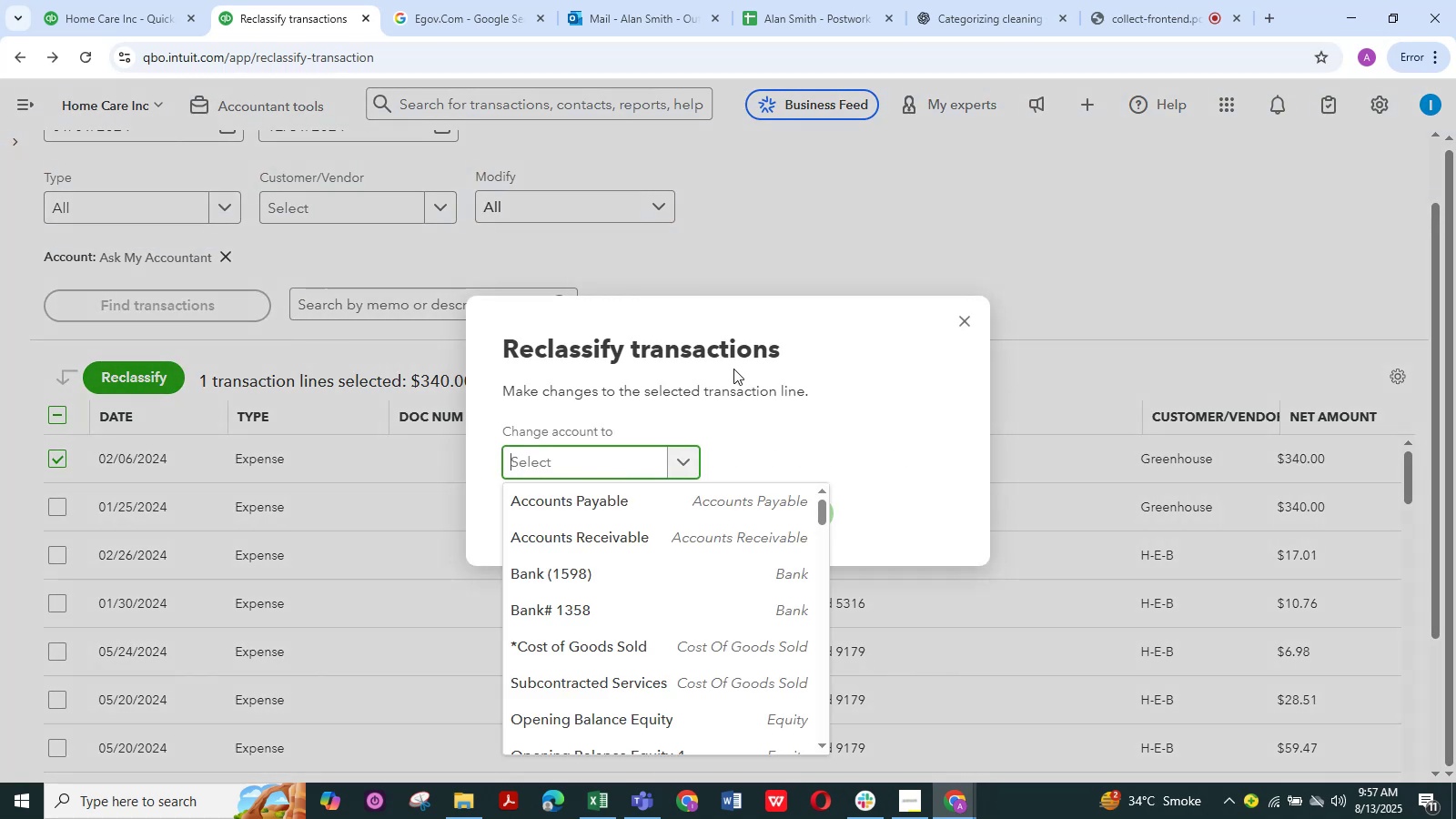 
left_click([958, 322])
 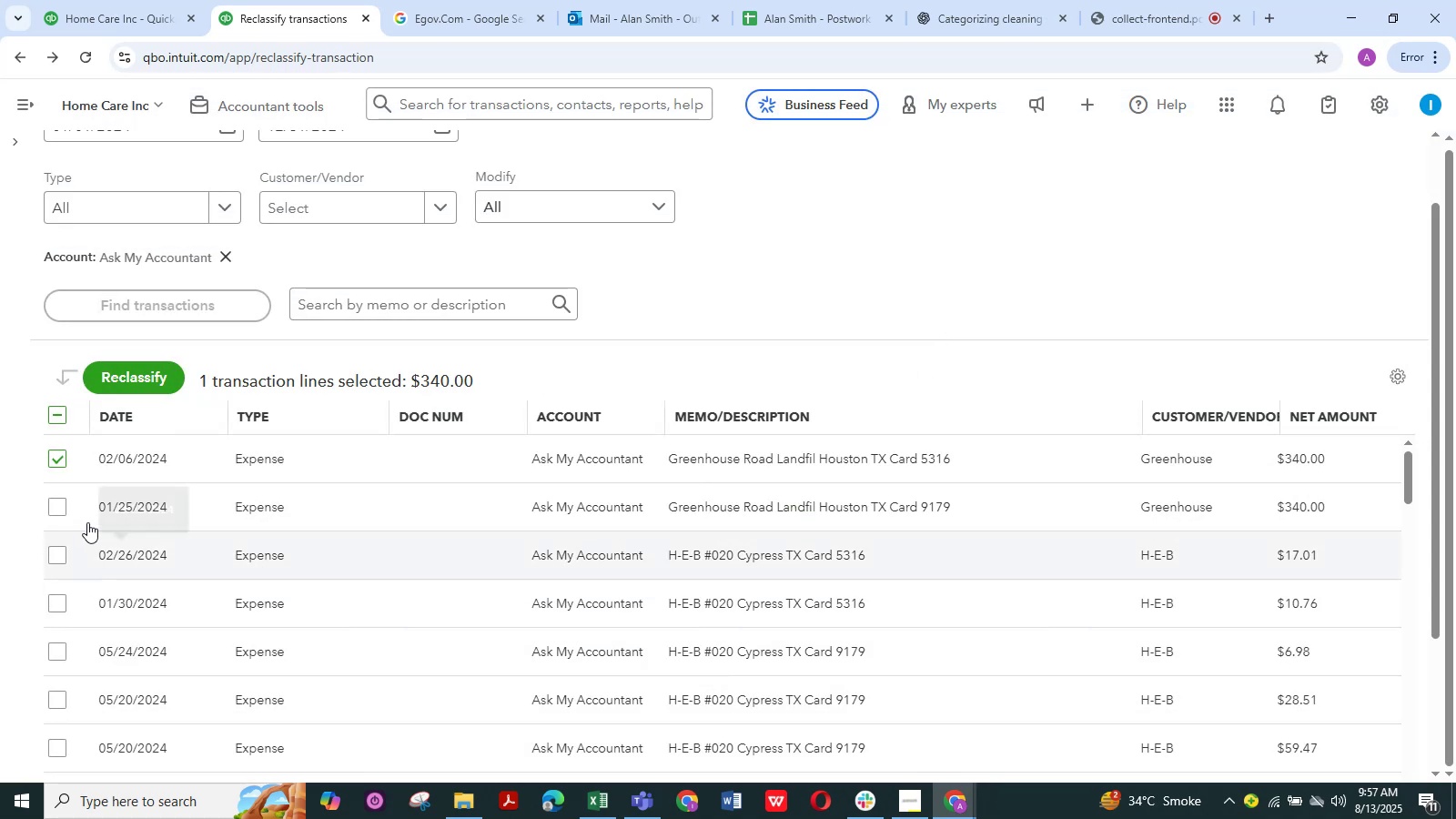 
left_click([61, 508])
 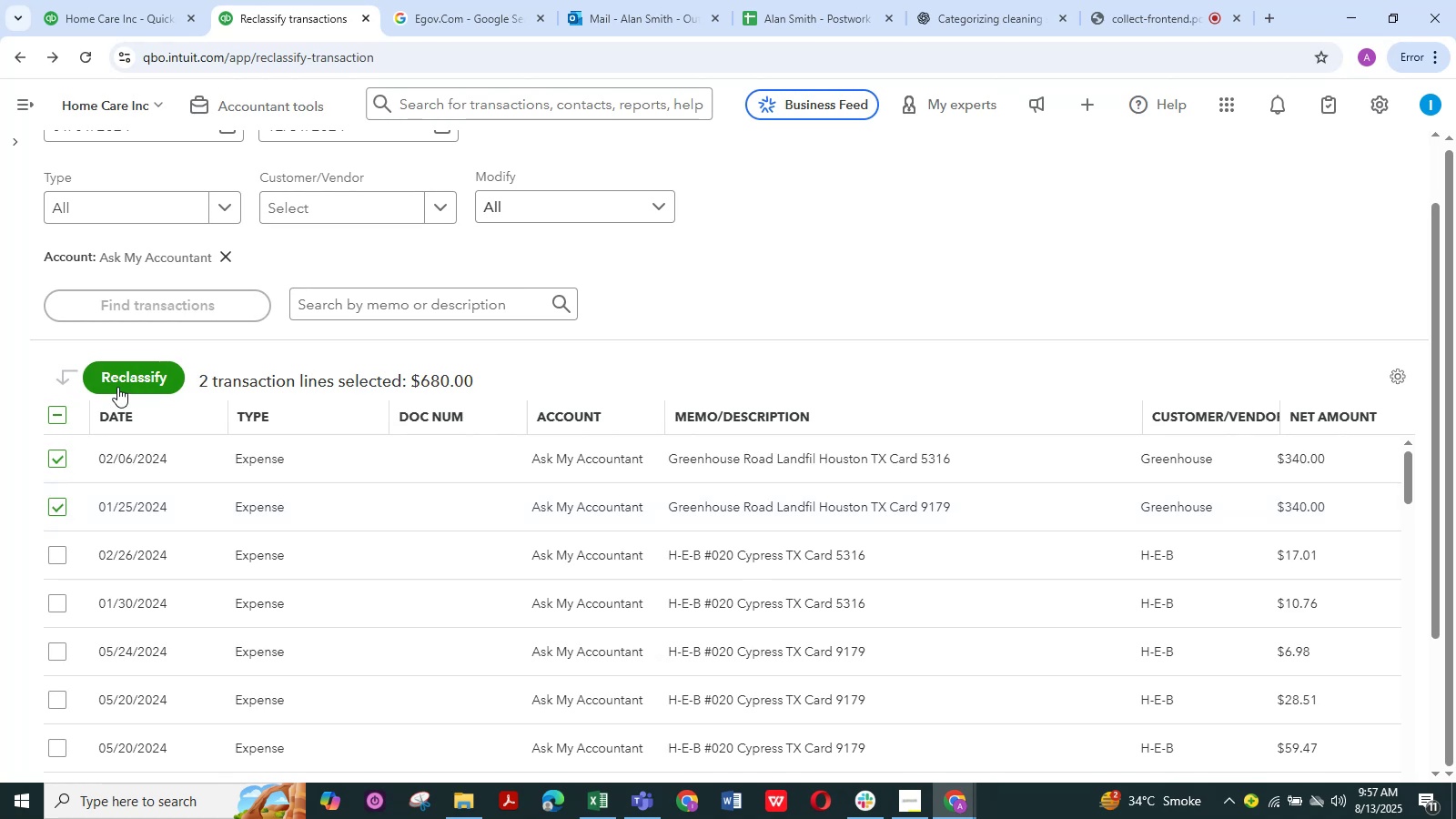 
left_click([126, 379])
 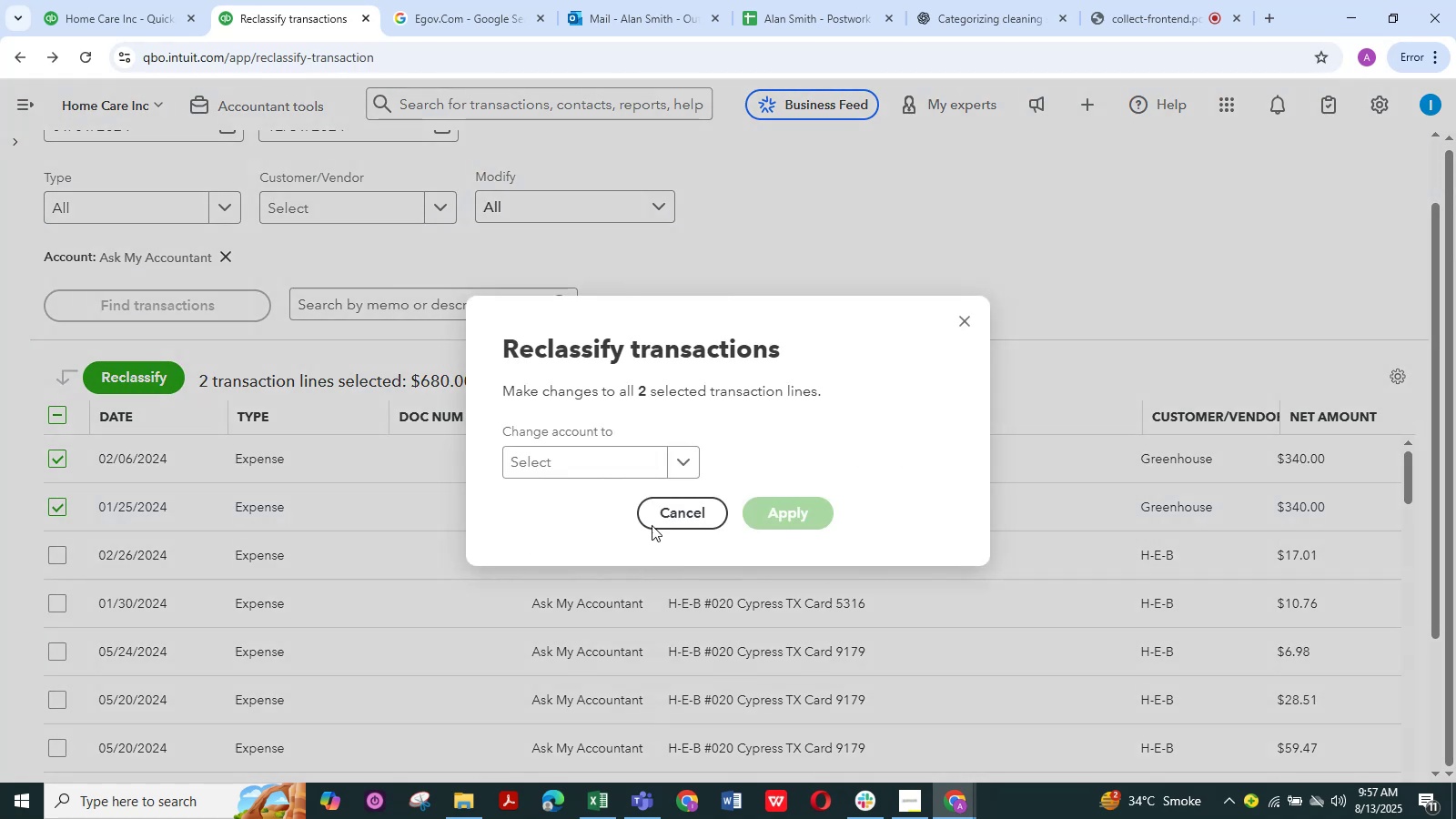 
left_click([594, 450])
 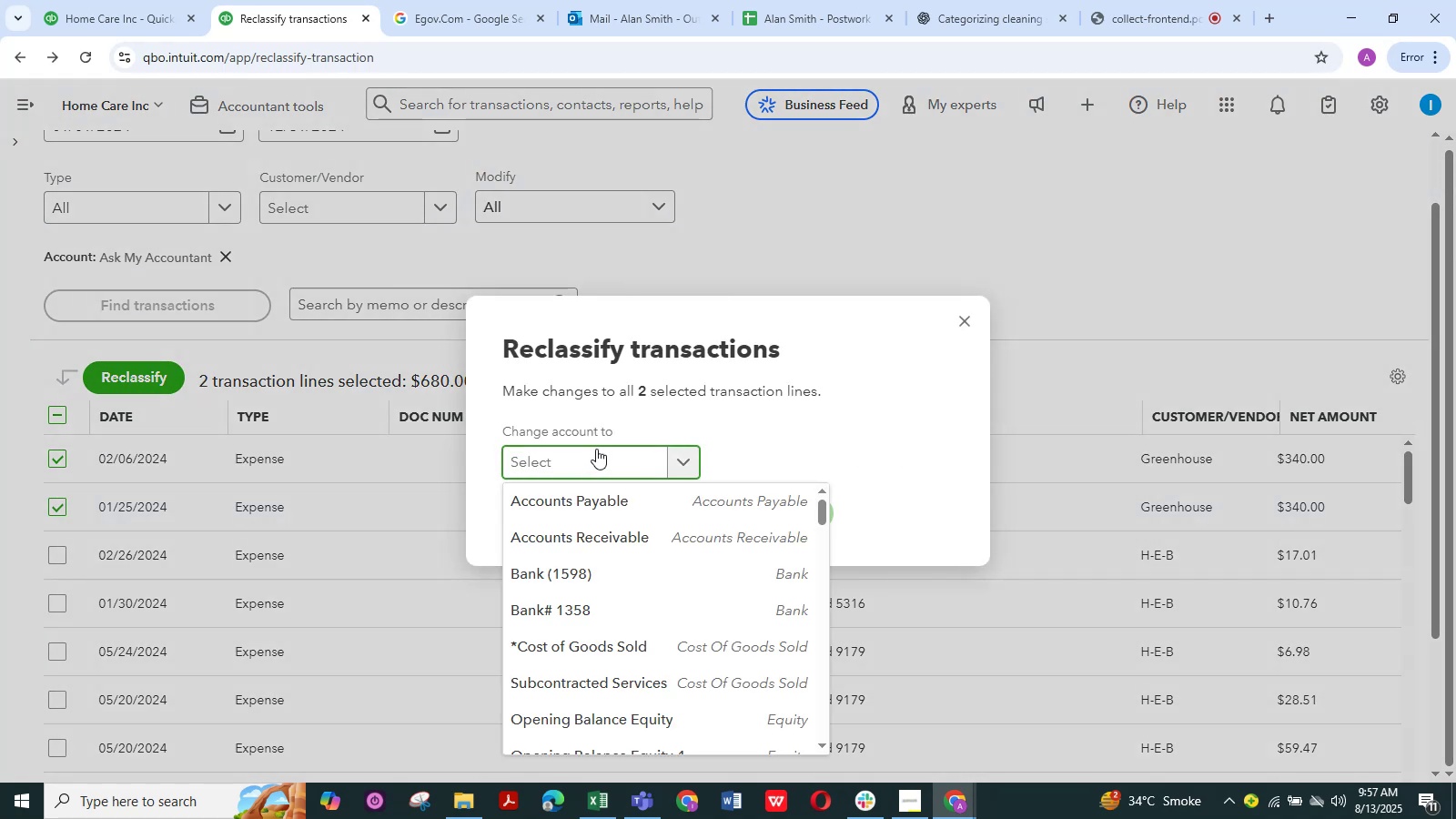 
type(waste)
 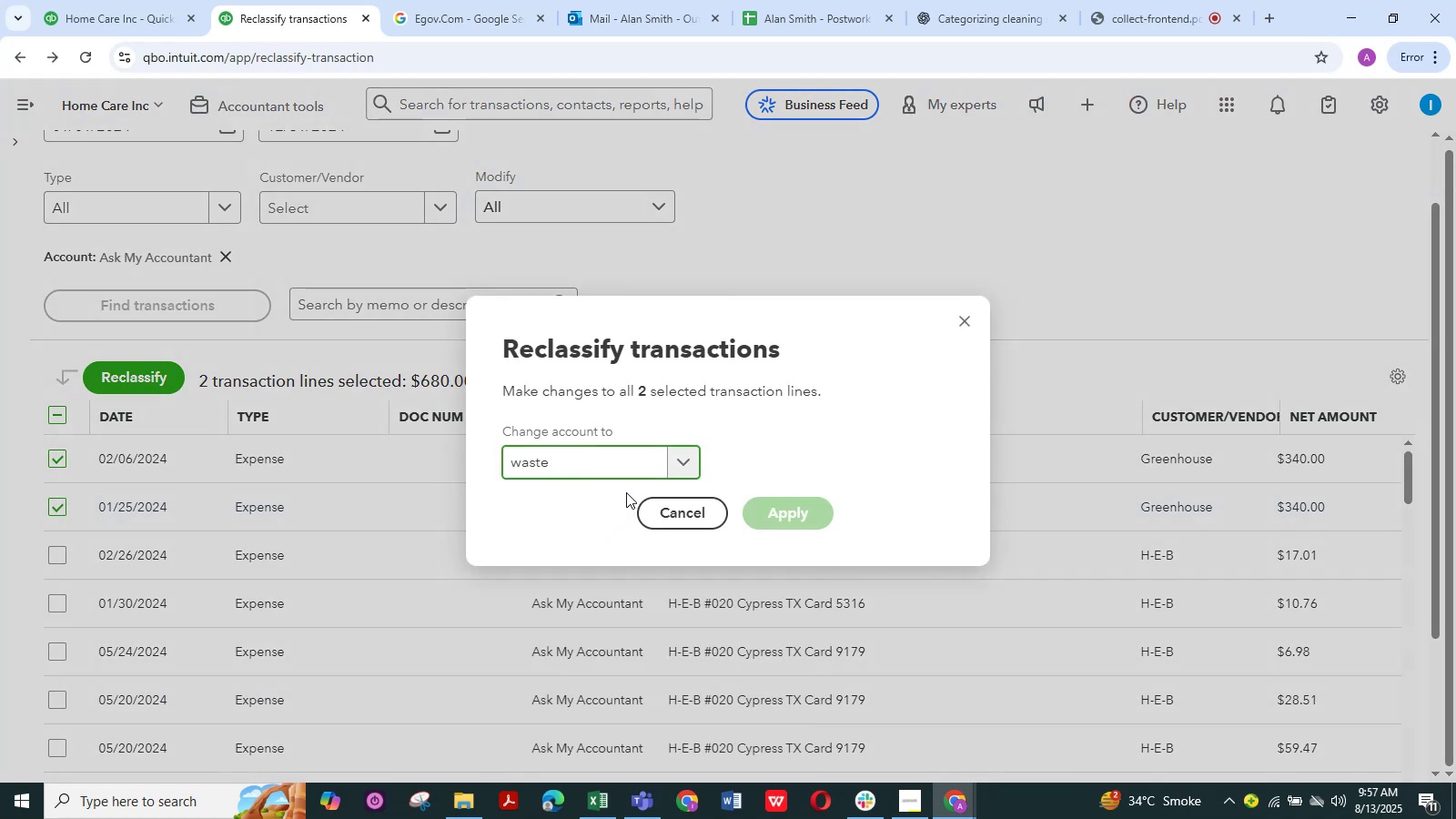 
hold_key(key=Backspace, duration=0.69)
 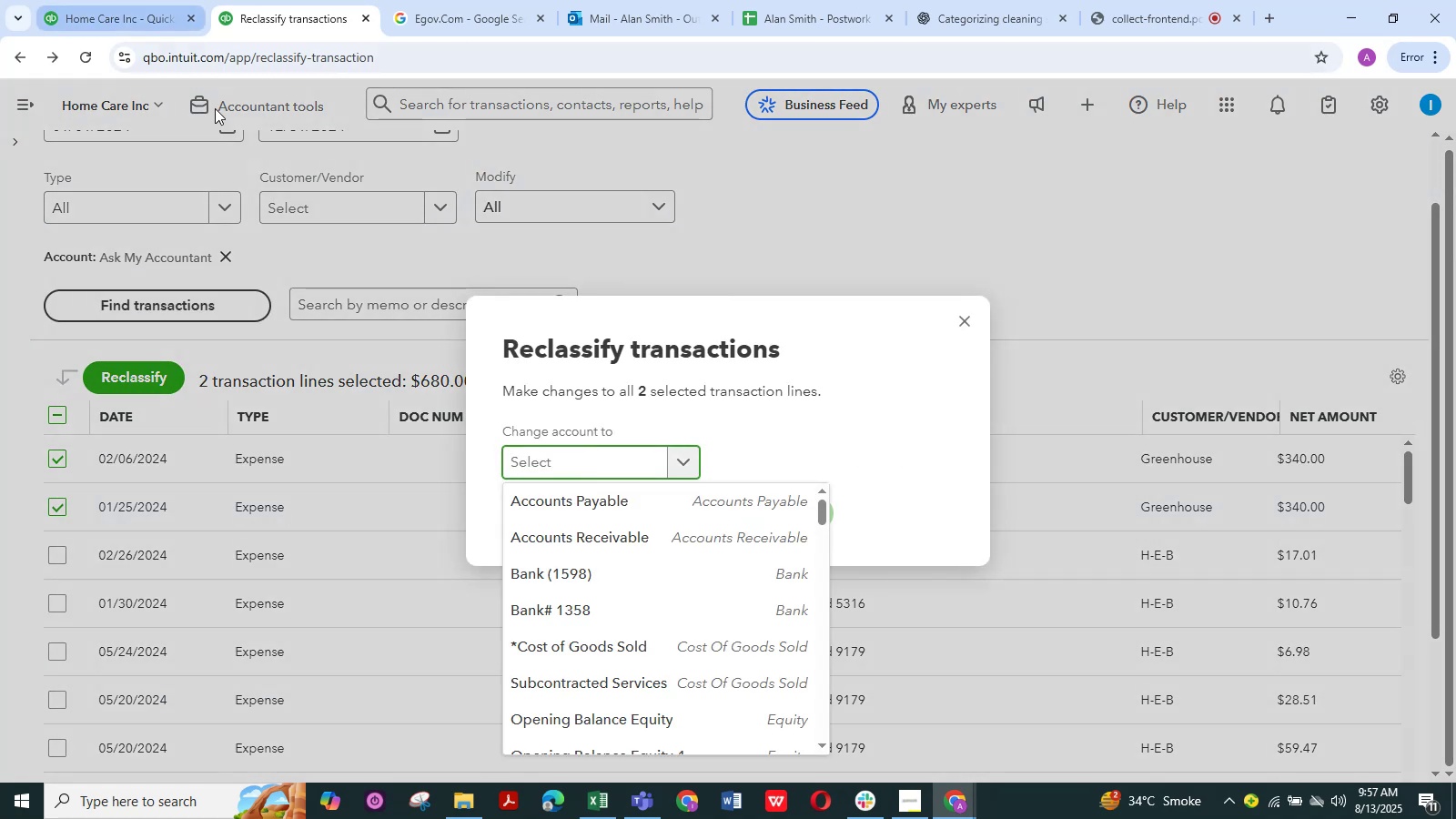 
scroll: coordinate [628, 604], scroll_direction: up, amount: 4.0
 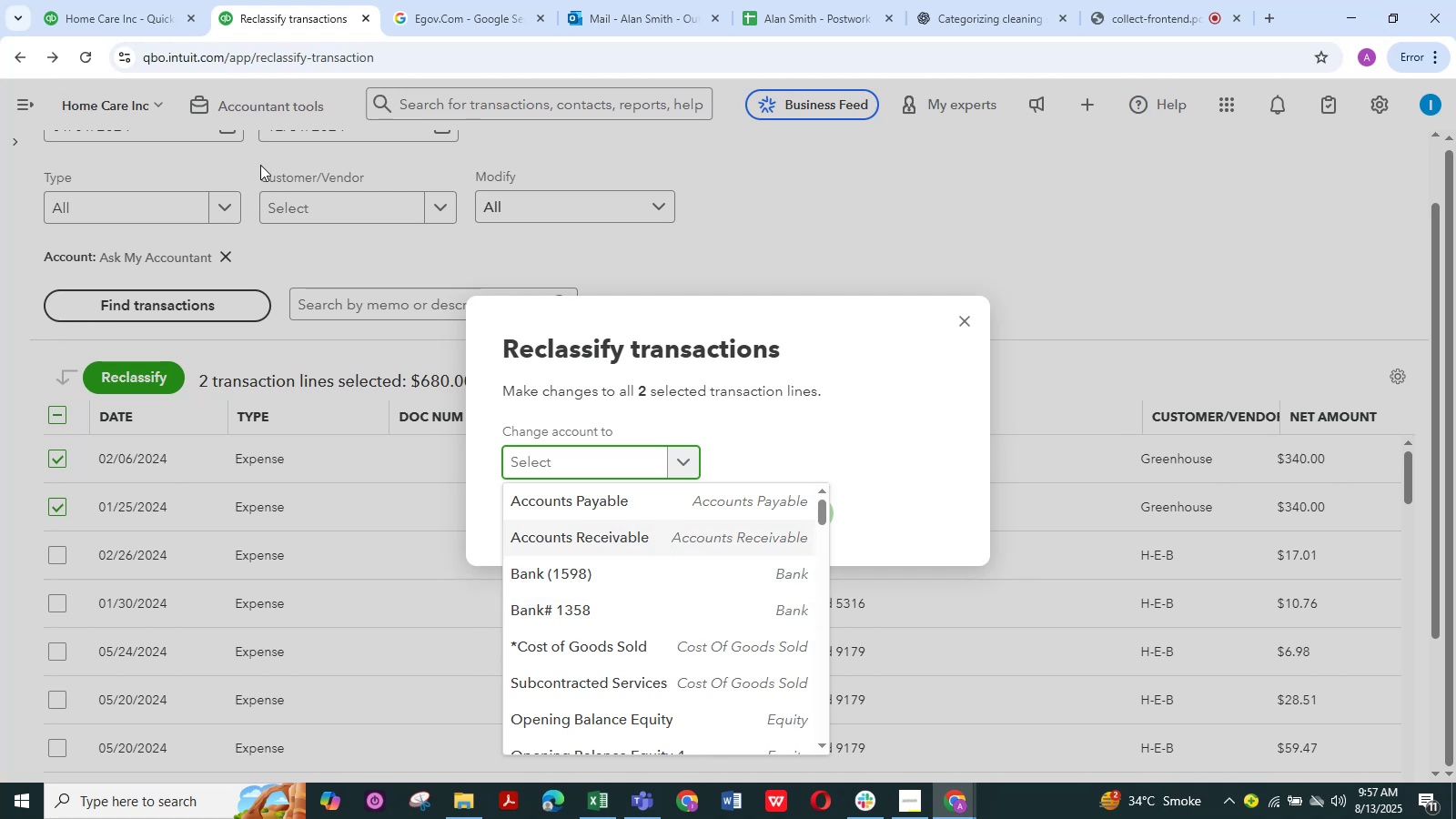 
left_click([125, 0])
 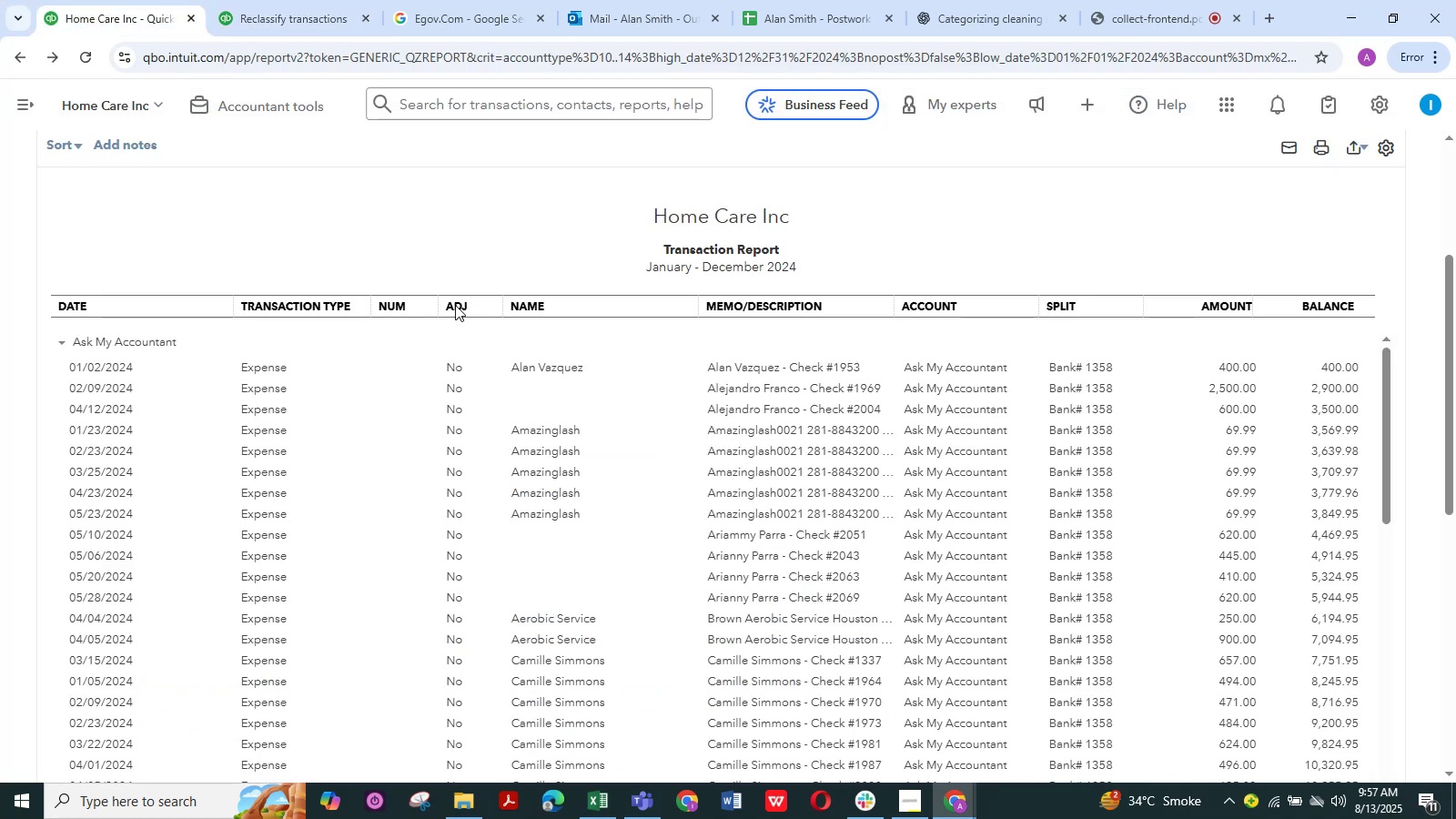 
scroll: coordinate [453, 303], scroll_direction: up, amount: 6.0
 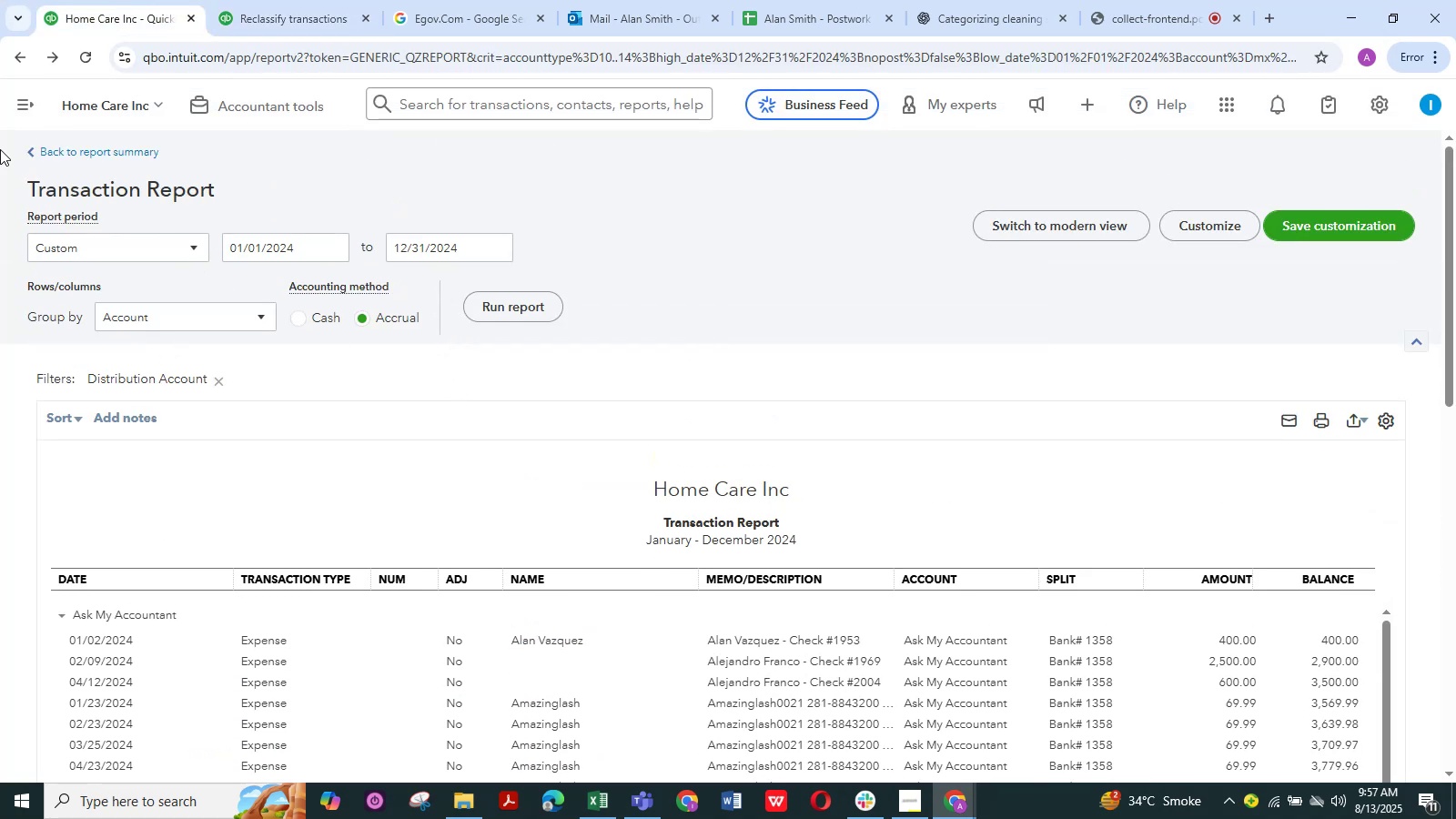 
left_click([24, 111])
 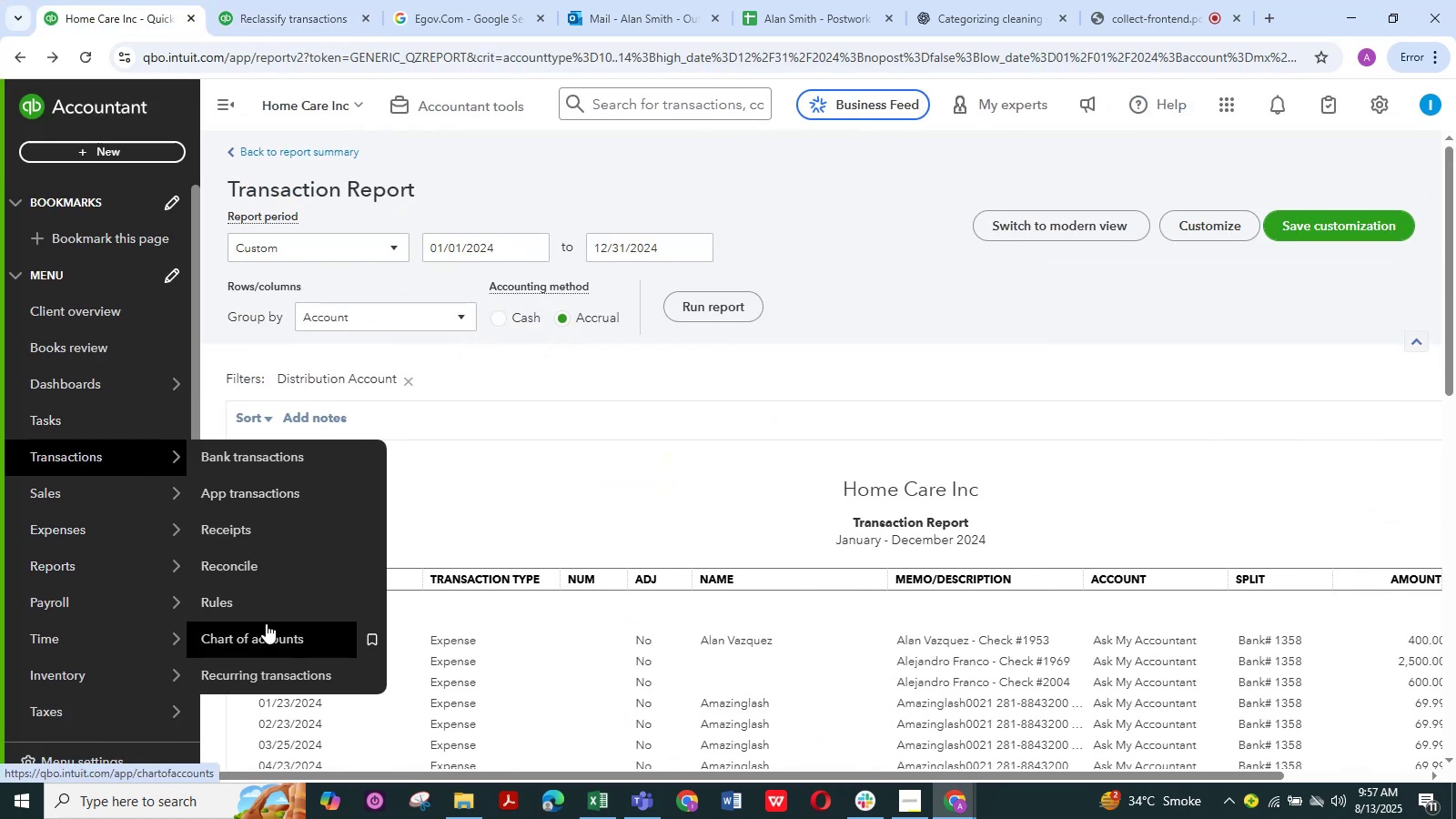 
left_click([315, 419])
 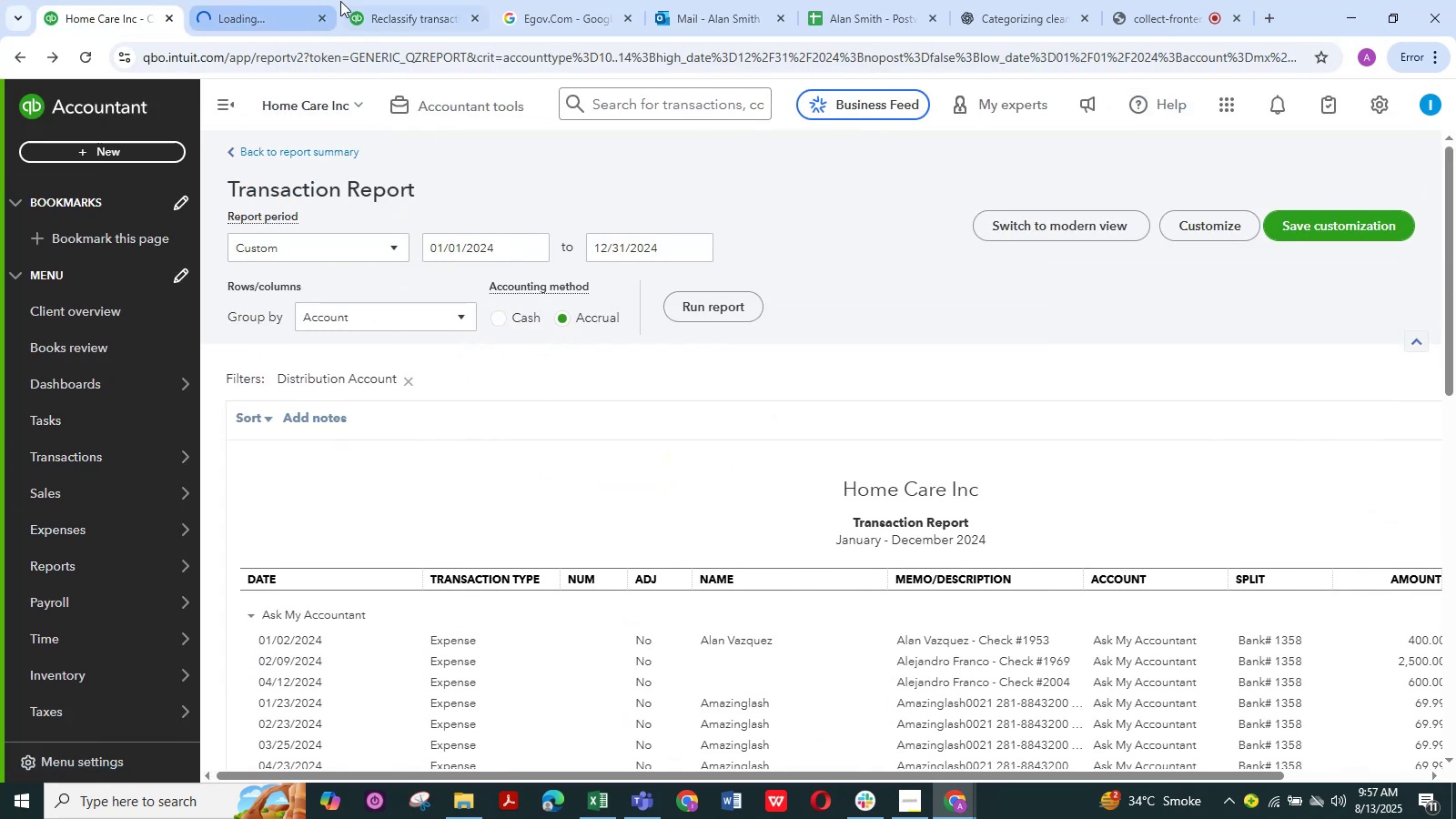 
left_click([232, 0])
 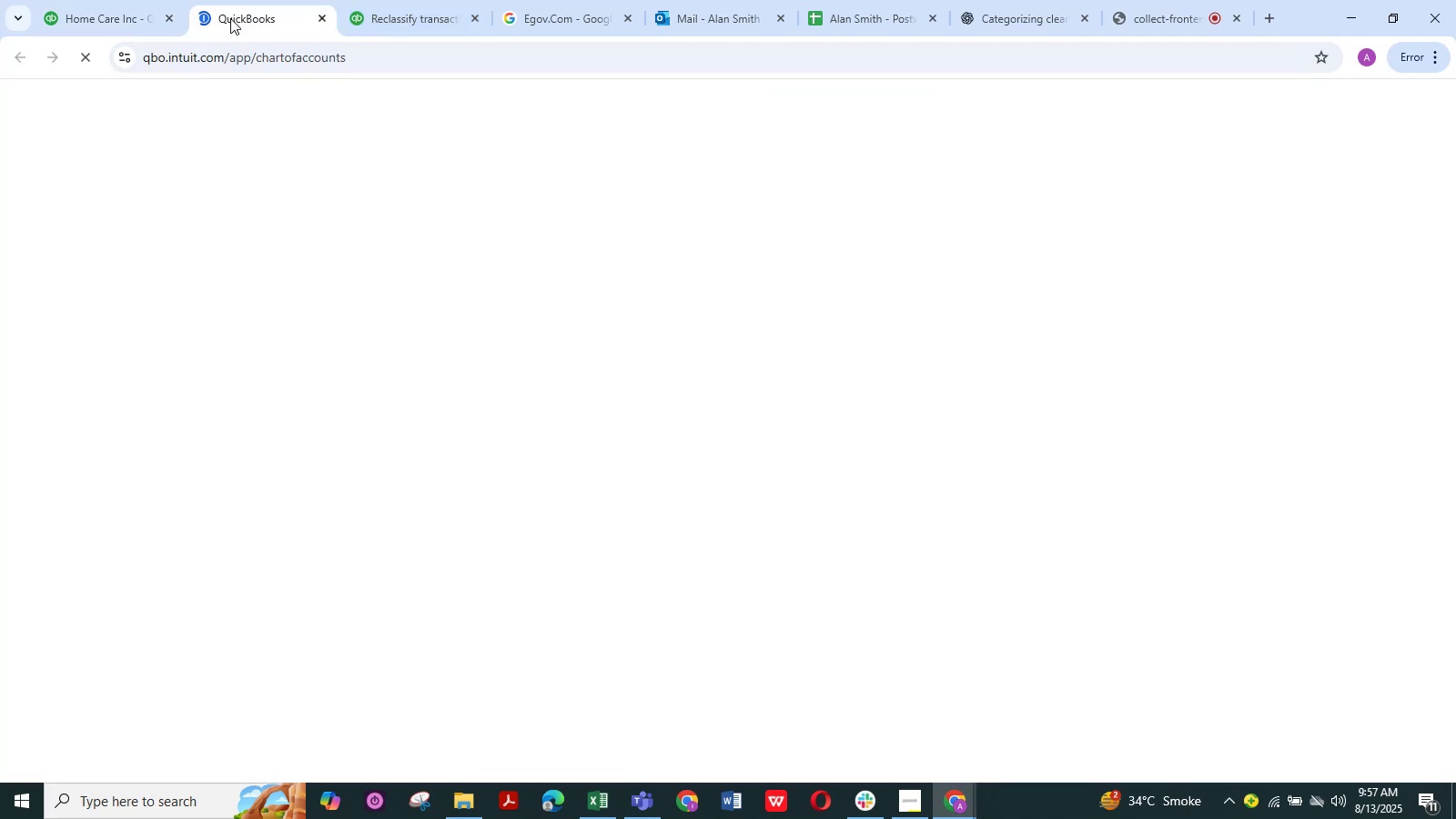 
right_click([230, 18])
 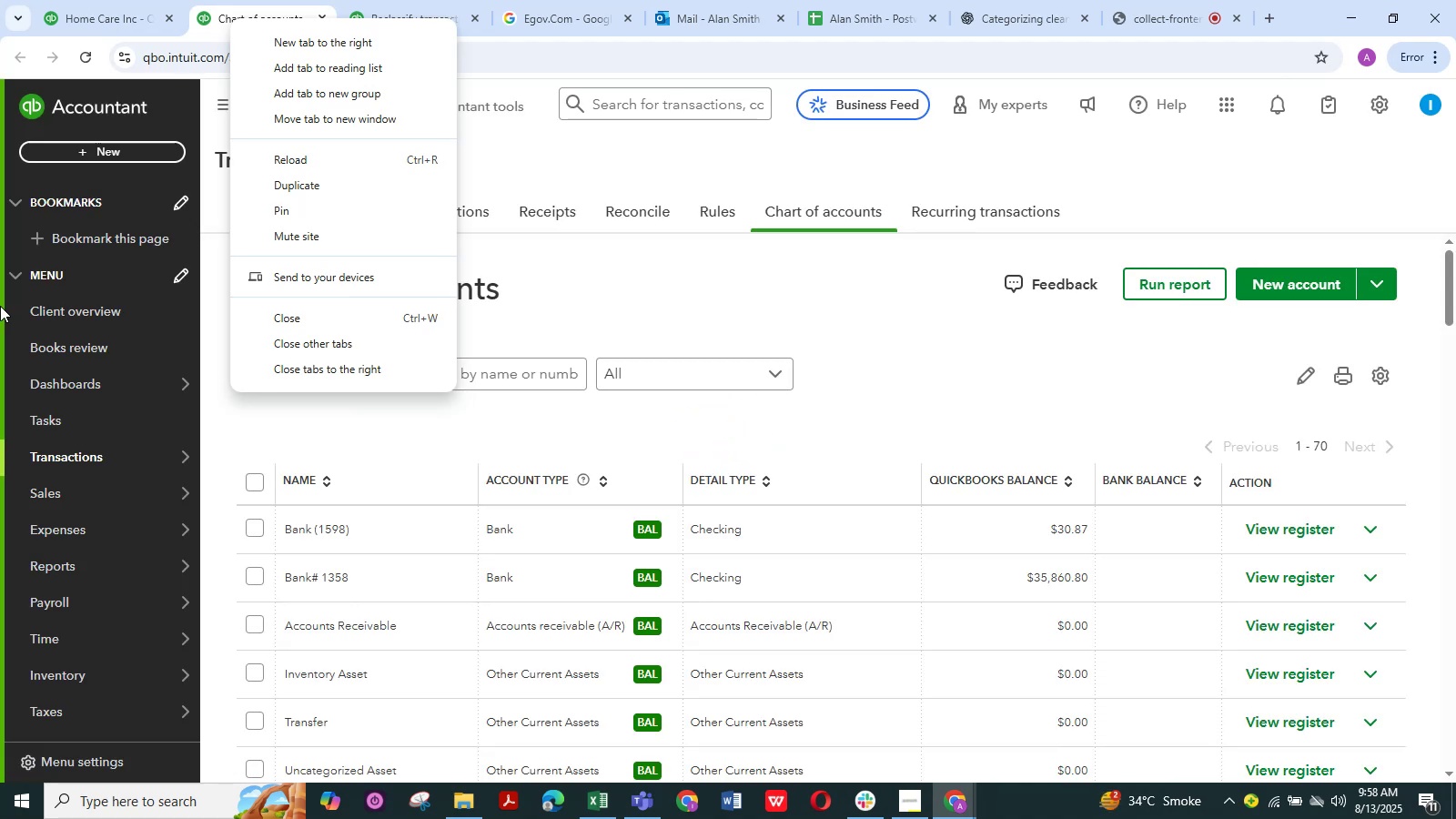 
wait(18.23)
 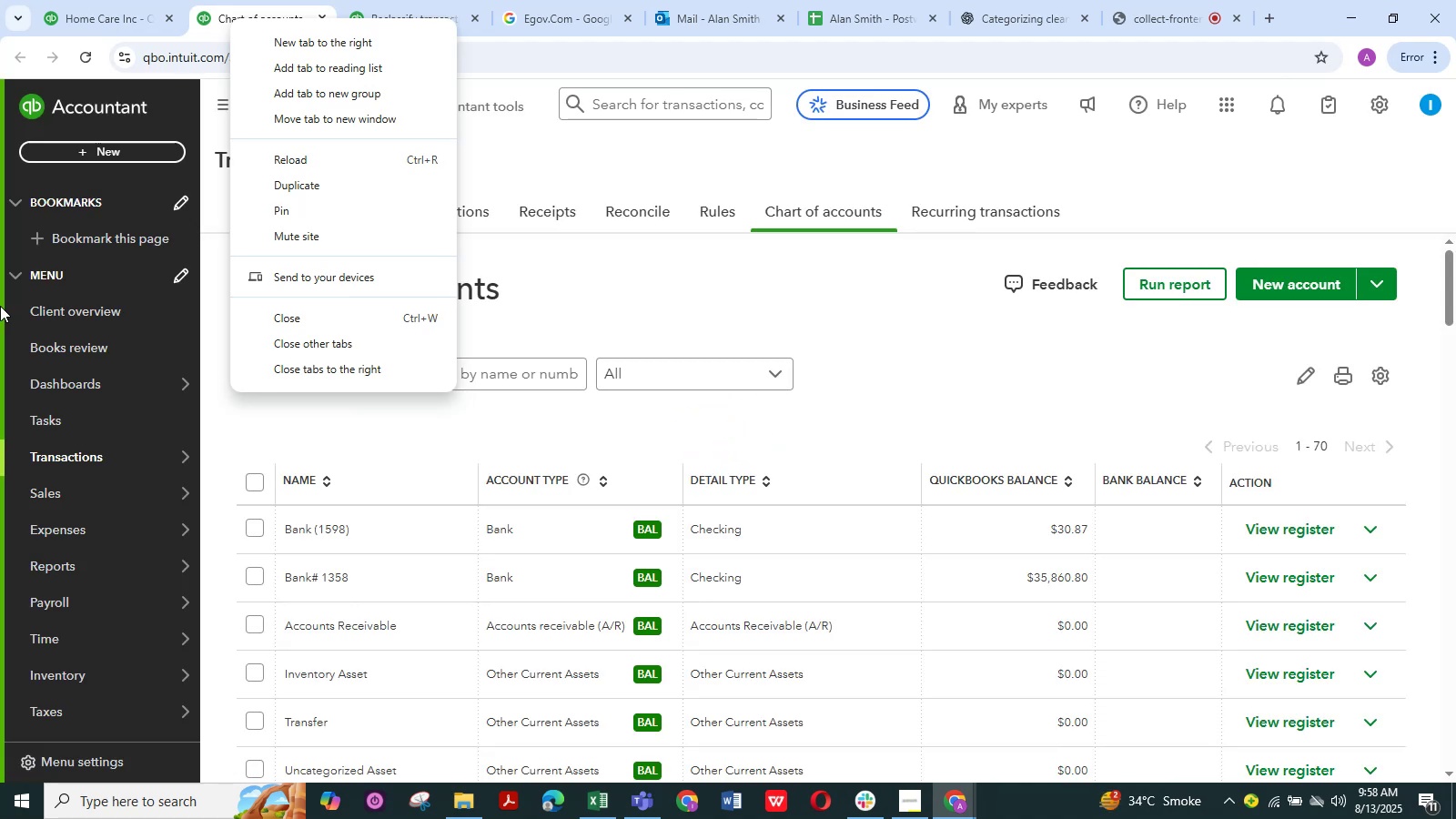 
left_click([901, 372])
 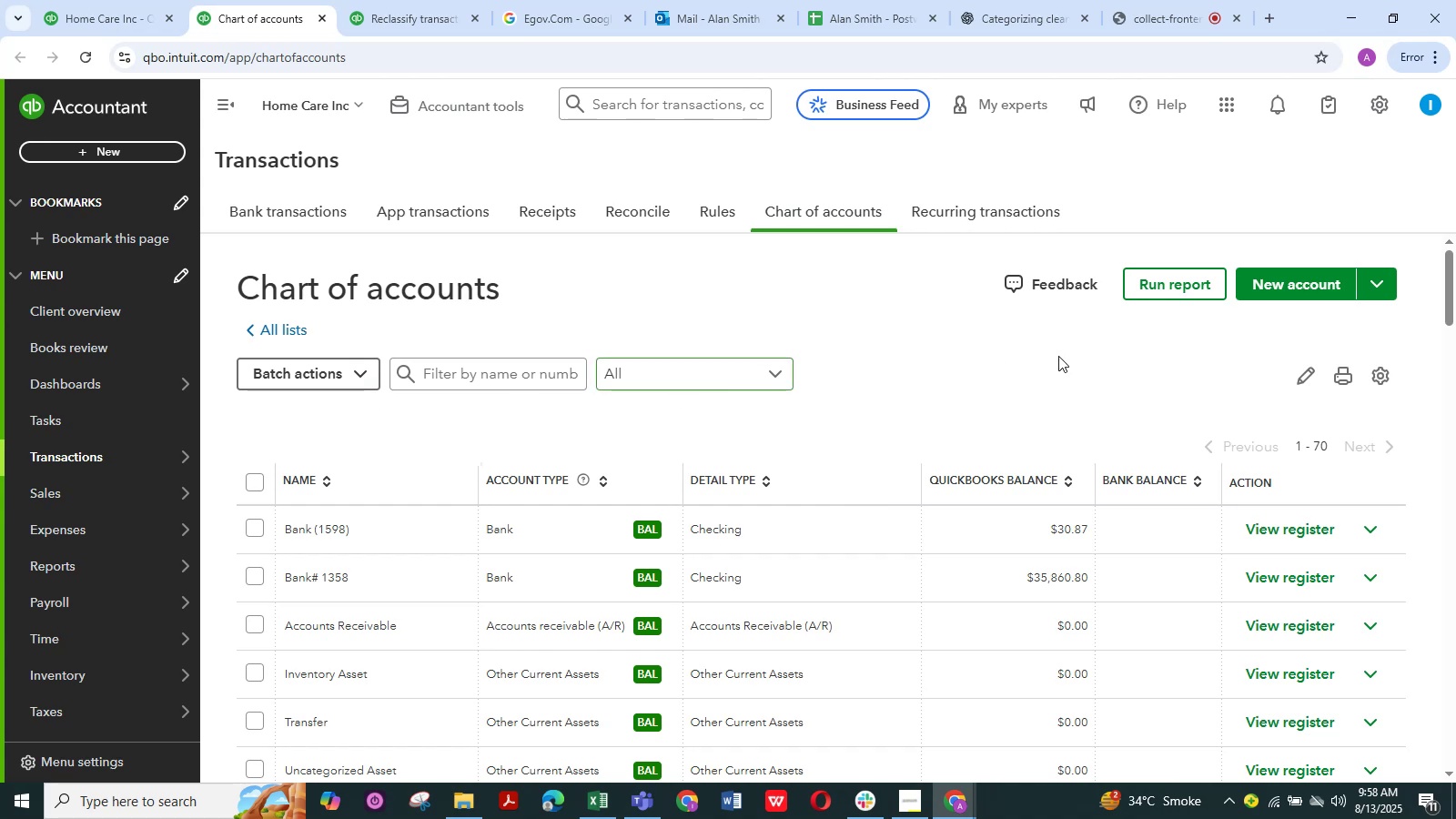 
left_click([1315, 277])
 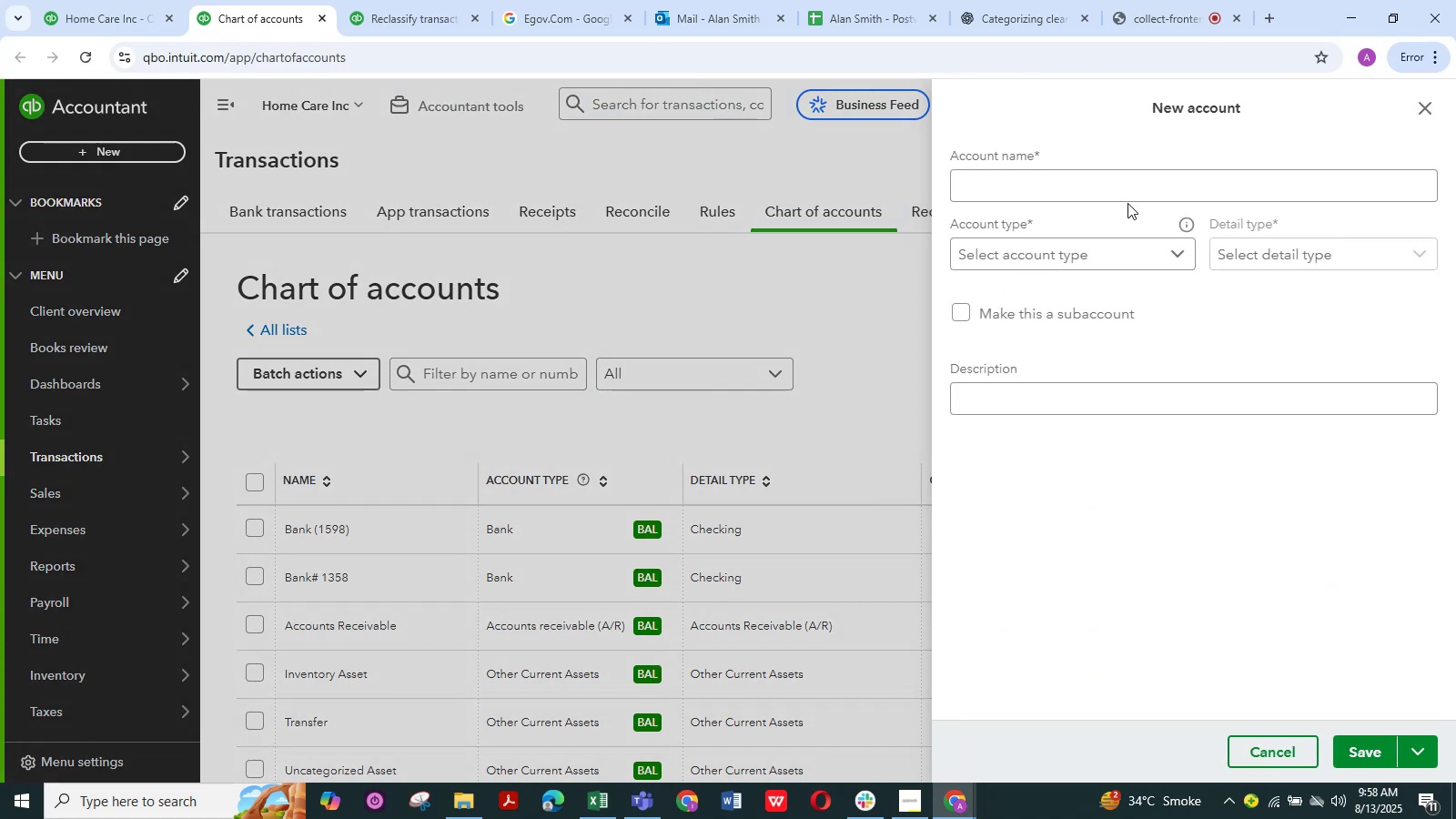 
double_click([1125, 197])
 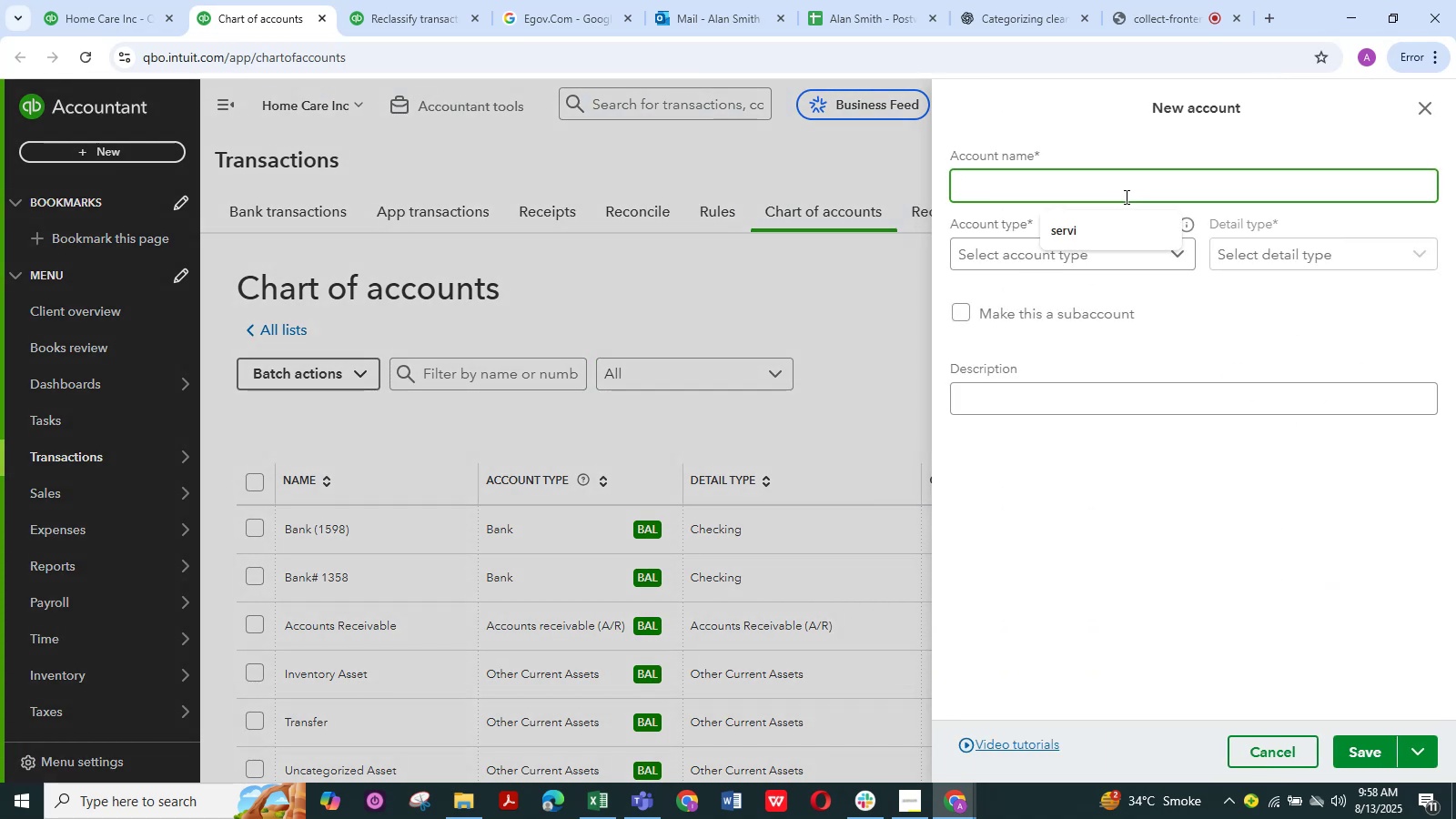 
type(Waste Disposal Expense)
 